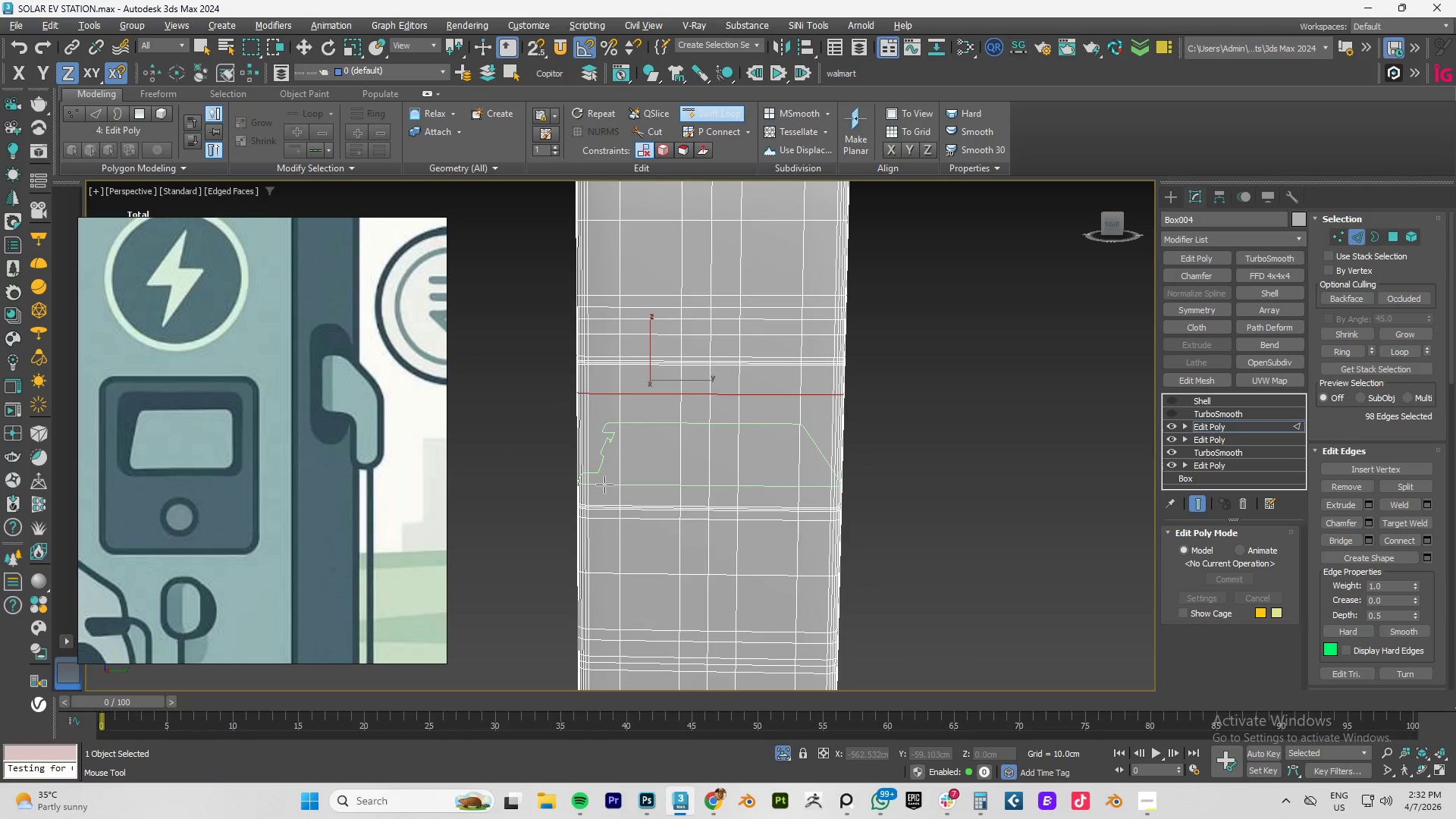 
left_click([604, 488])
 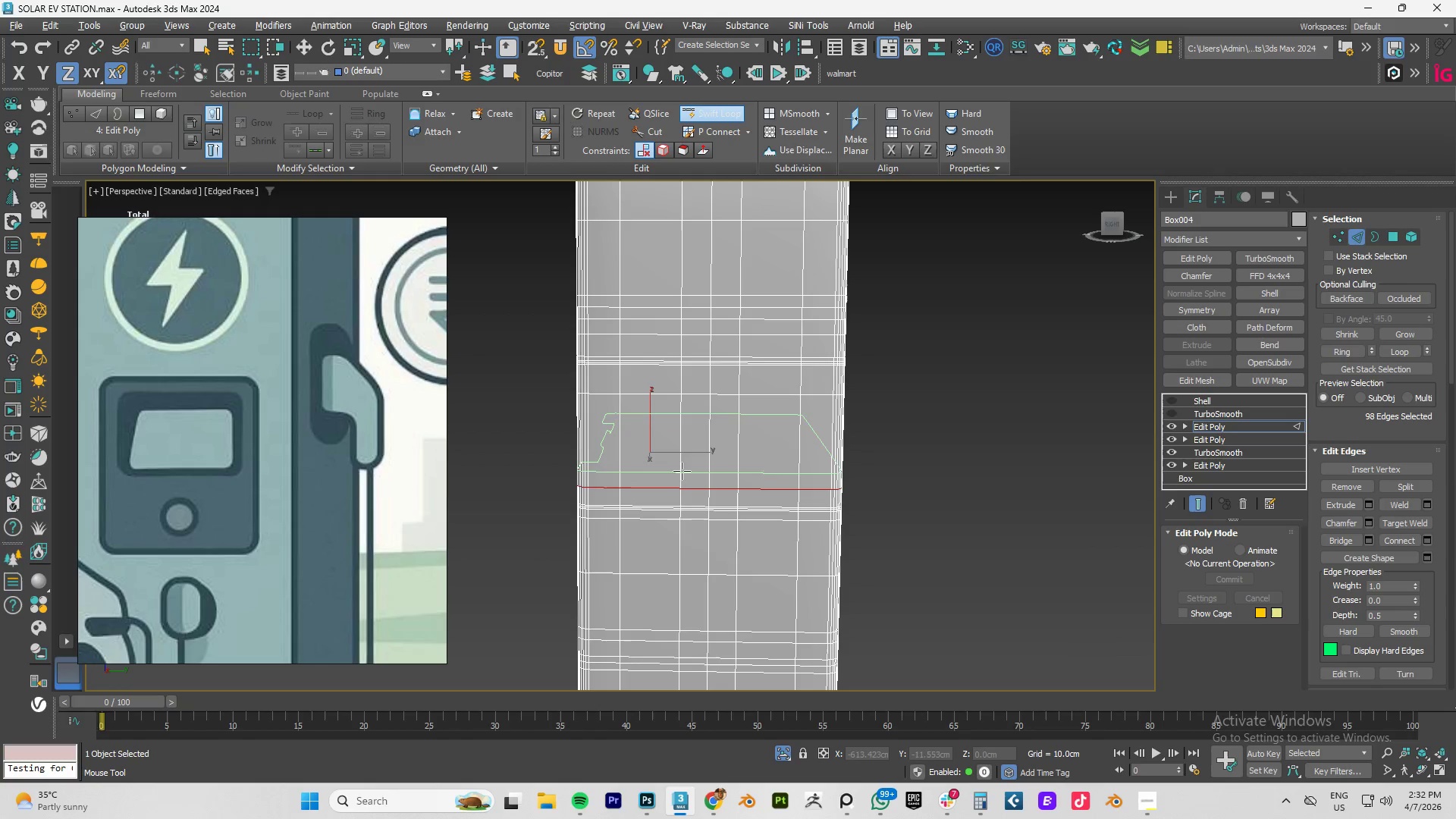 
right_click([689, 469])
 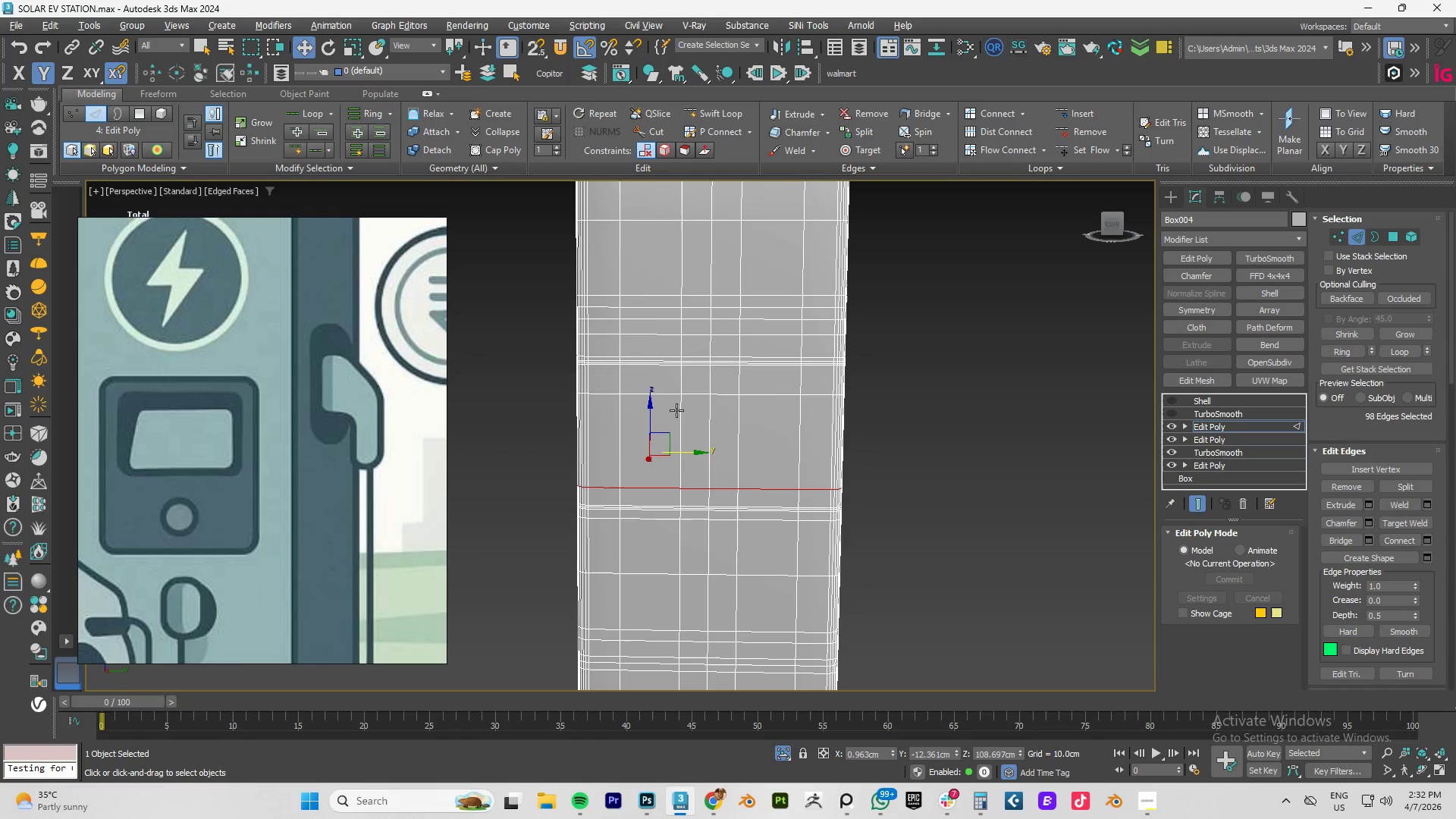 
left_click([675, 410])
 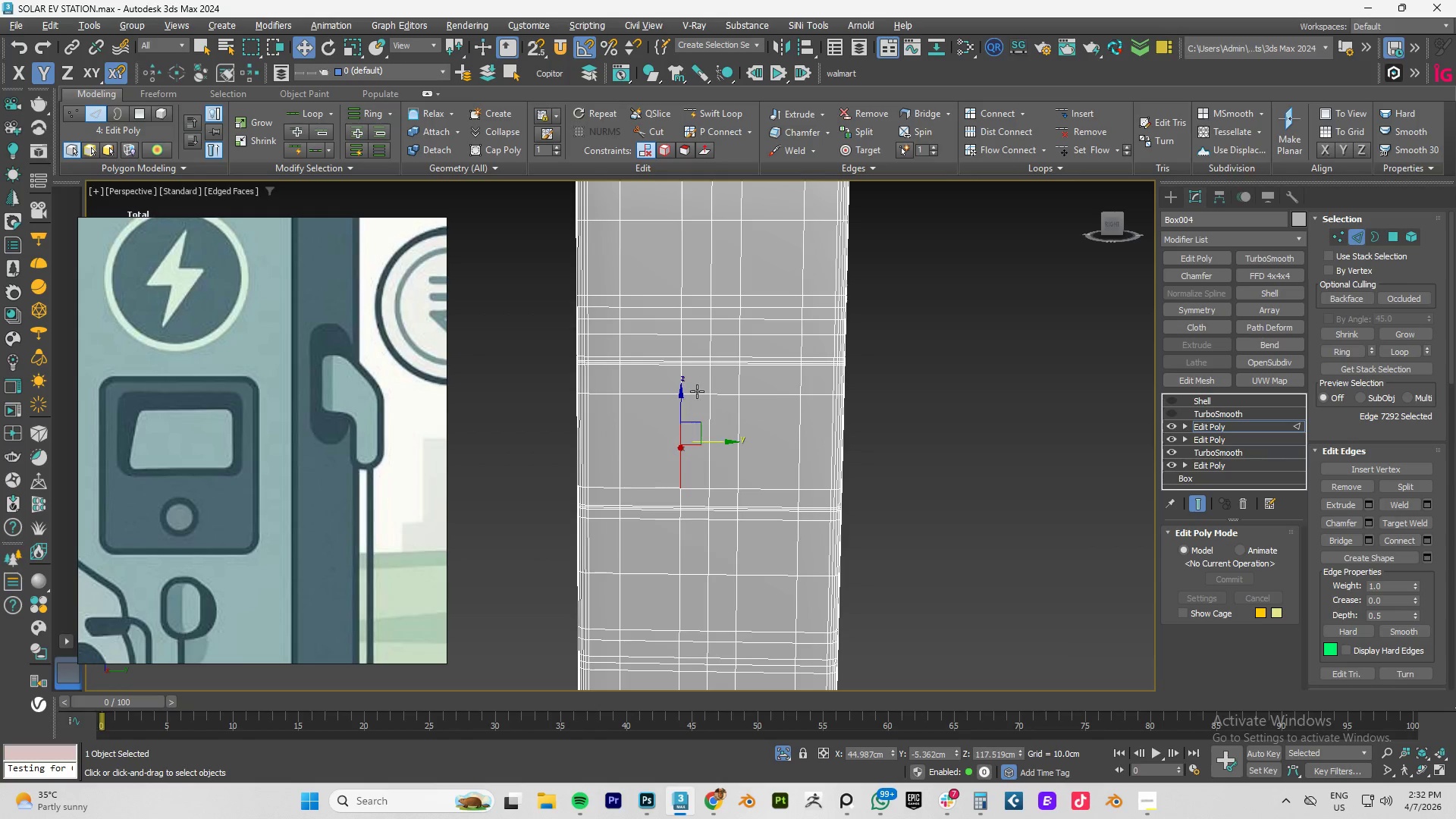 
hold_key(key=ControlLeft, duration=1.05)
left_click([694, 396])
 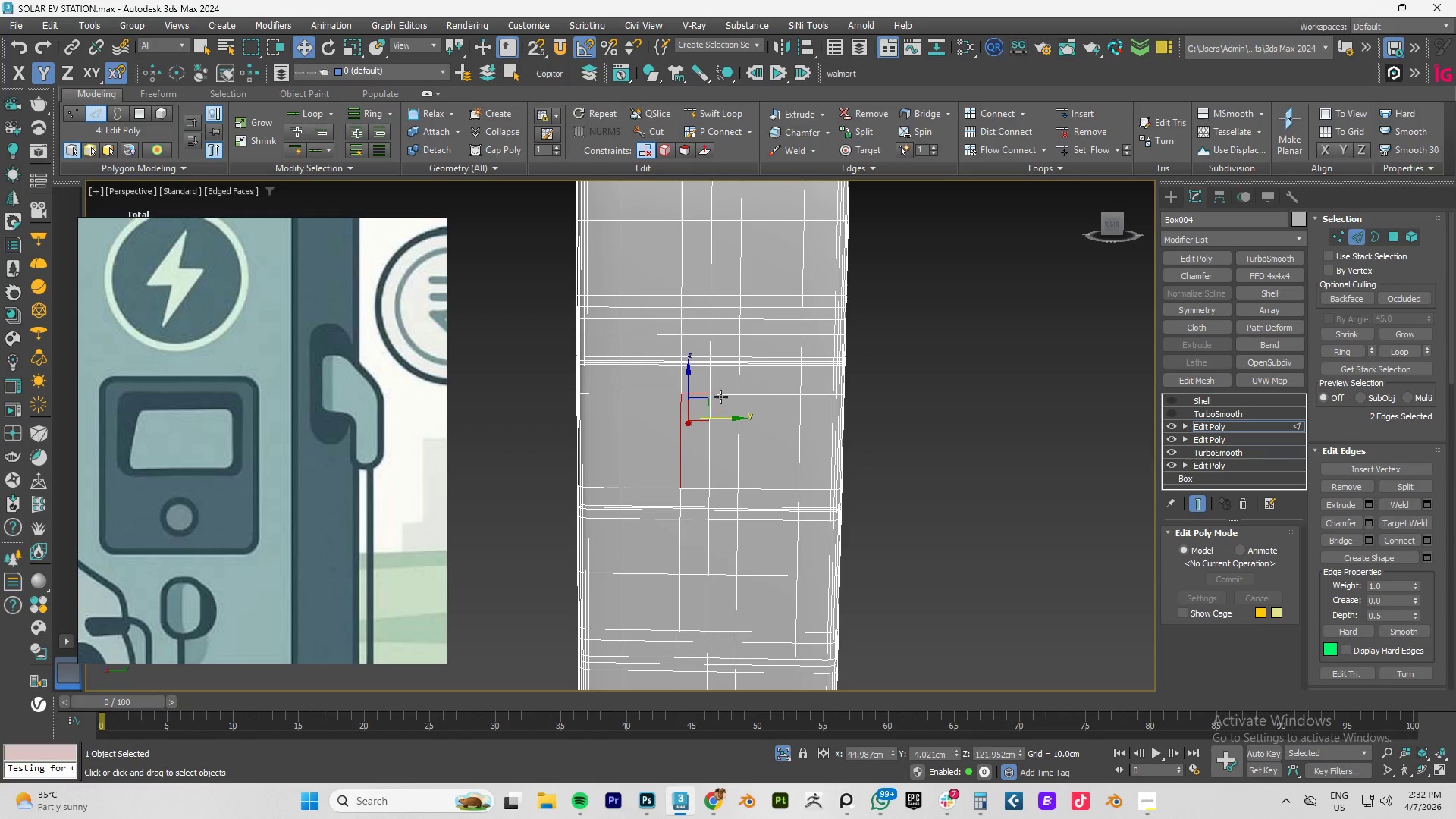 
hold_key(key=ControlLeft, duration=0.64)
left_click([721, 396])
 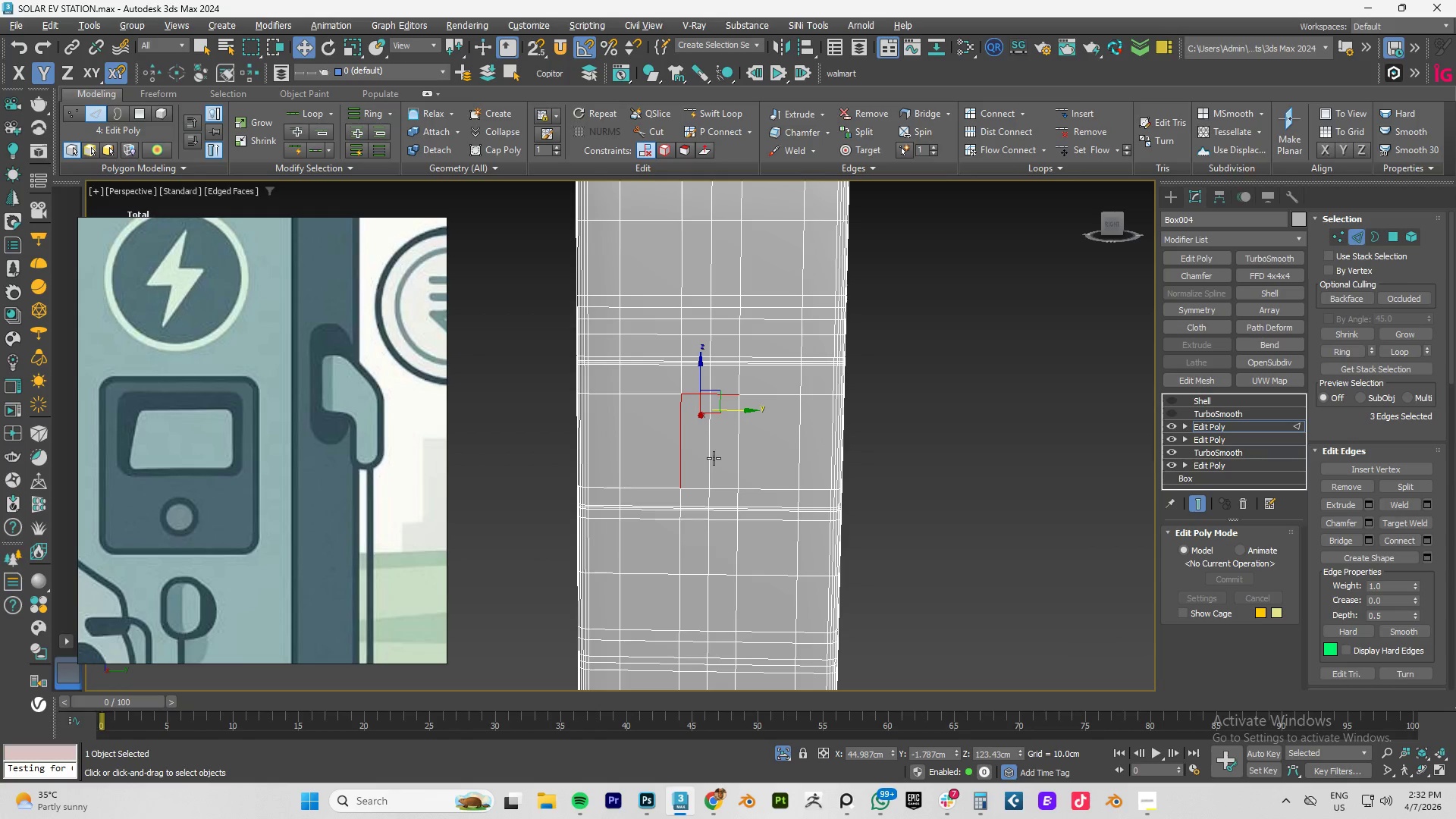 
double_click([714, 458])
 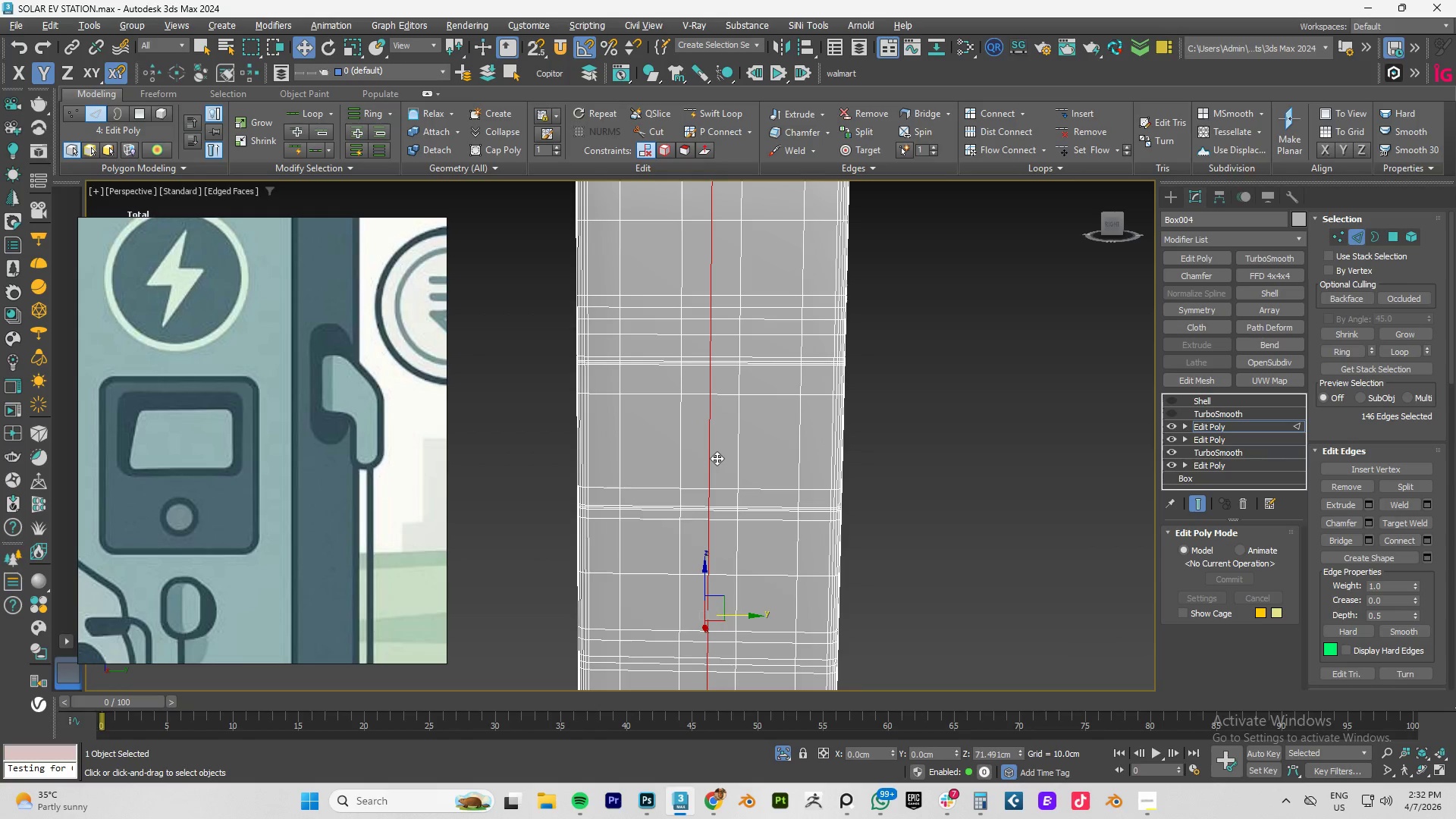 
key(Control+Backspace)
 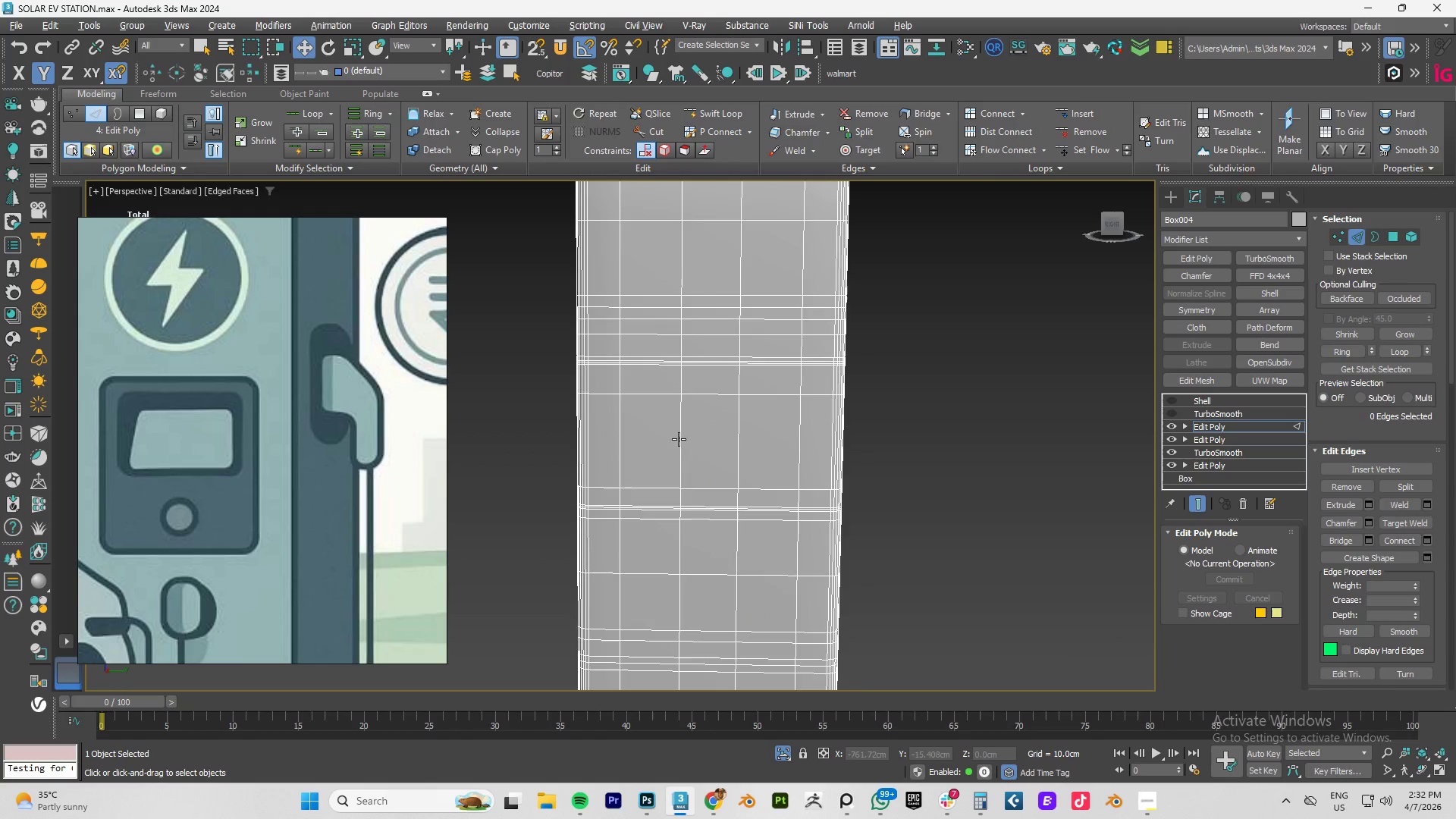 
hold_key(key=AltLeft, duration=1.5)
 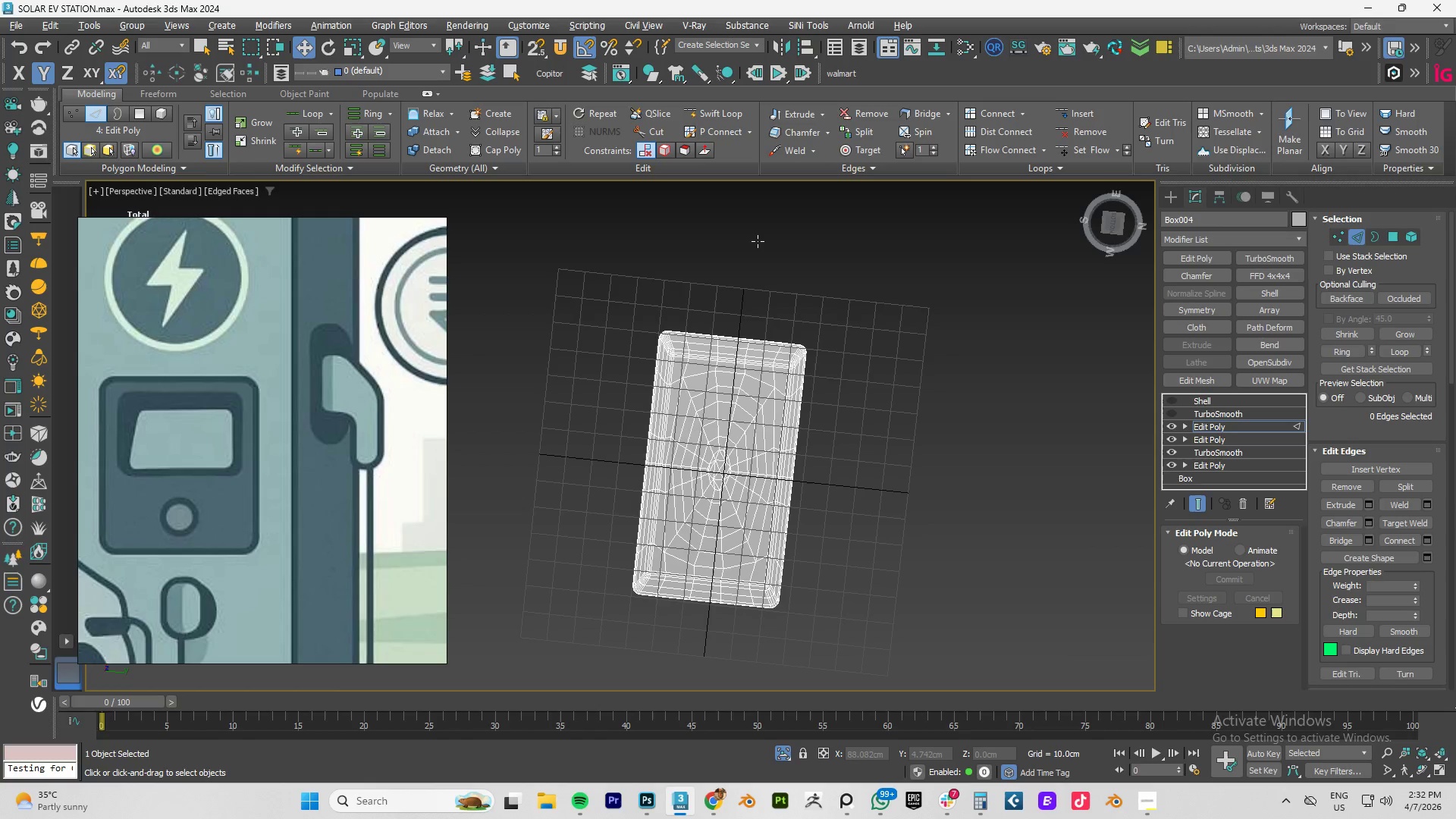 
scroll: coordinate [707, 431], scroll_direction: down, amount: 2.0
 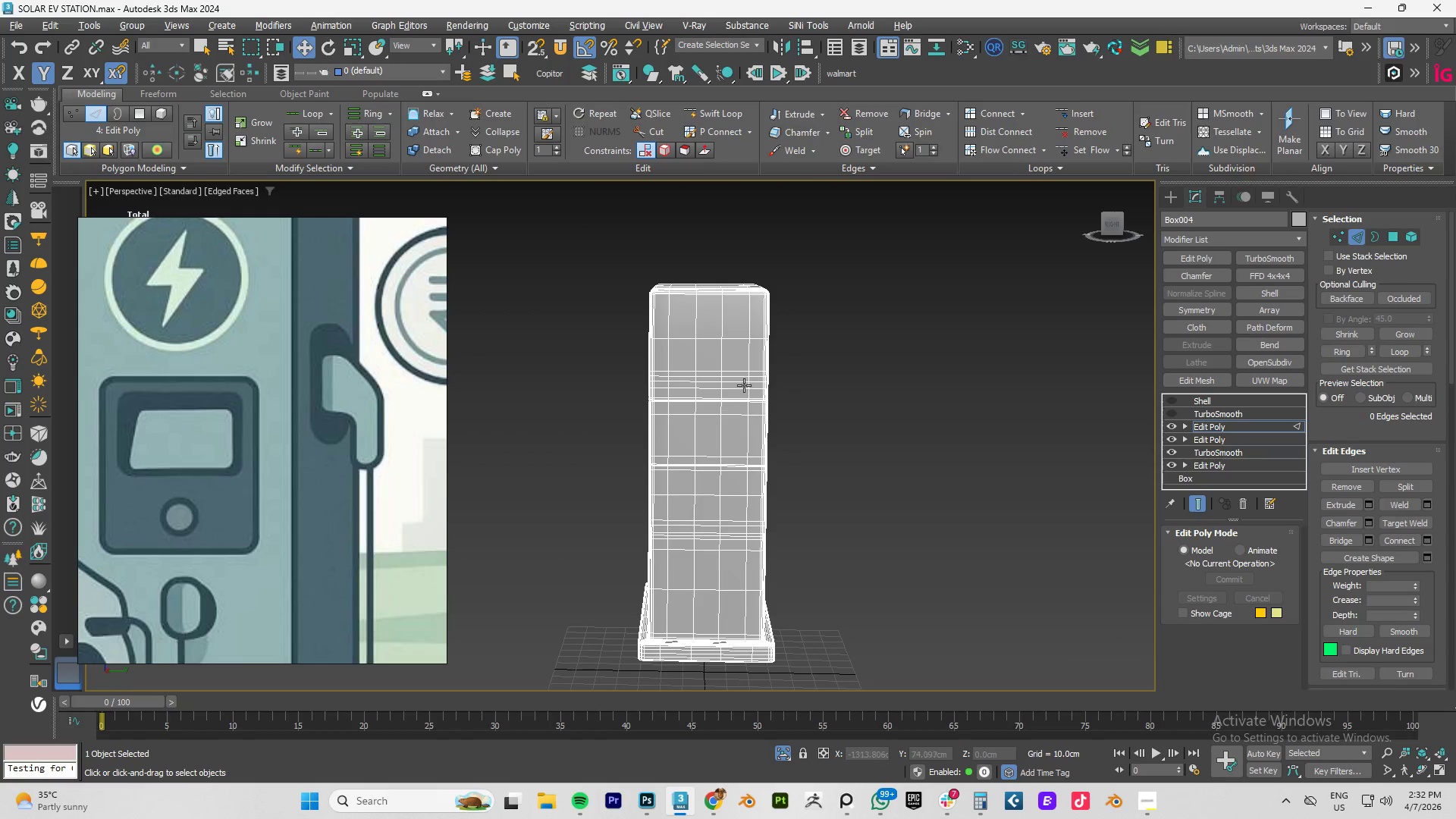 
hold_key(key=AltLeft, duration=0.83)
 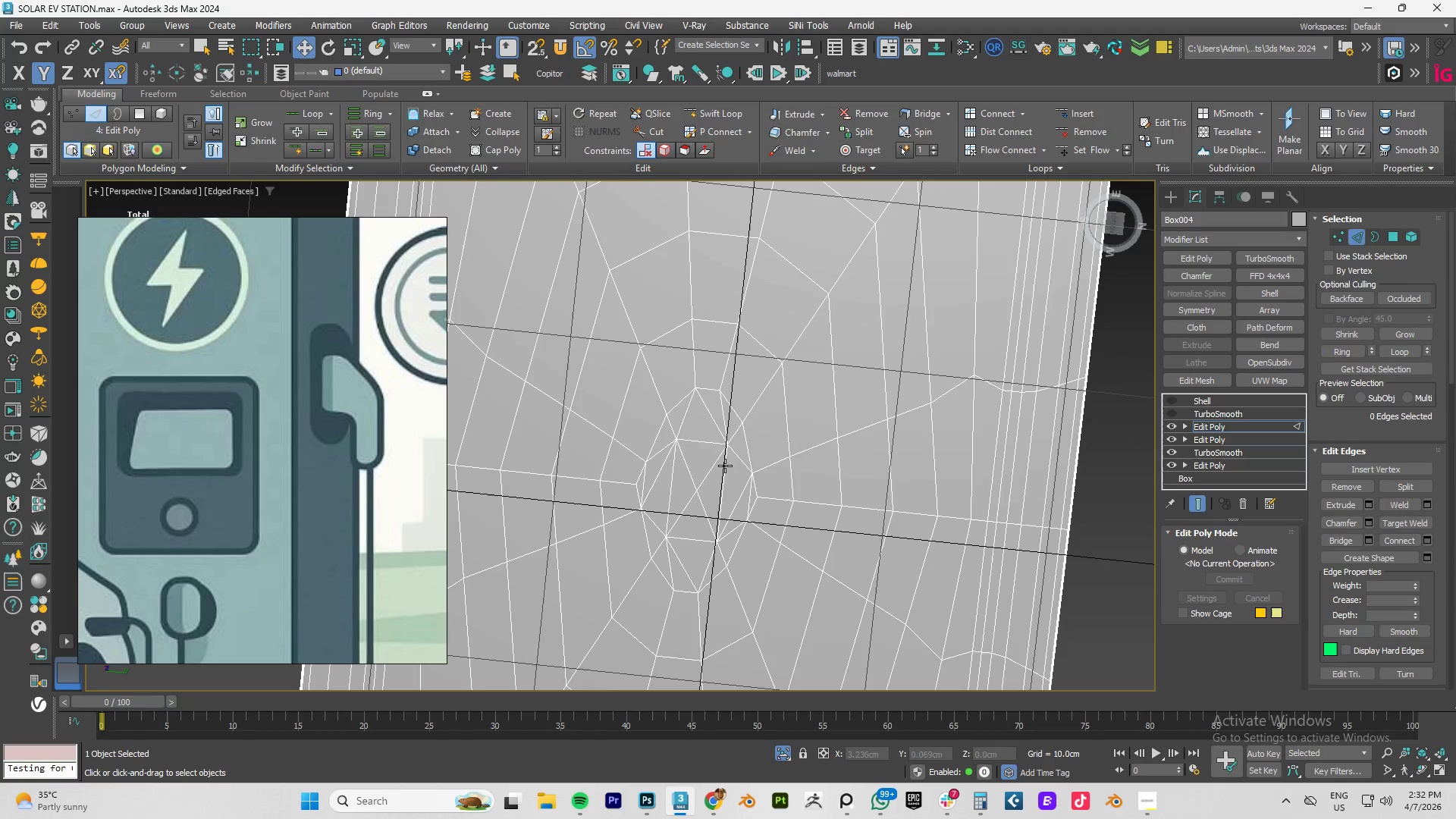 
hold_key(key=AltLeft, duration=4.49)
scroll: coordinate [725, 466], scroll_direction: up, amount: 4.0
 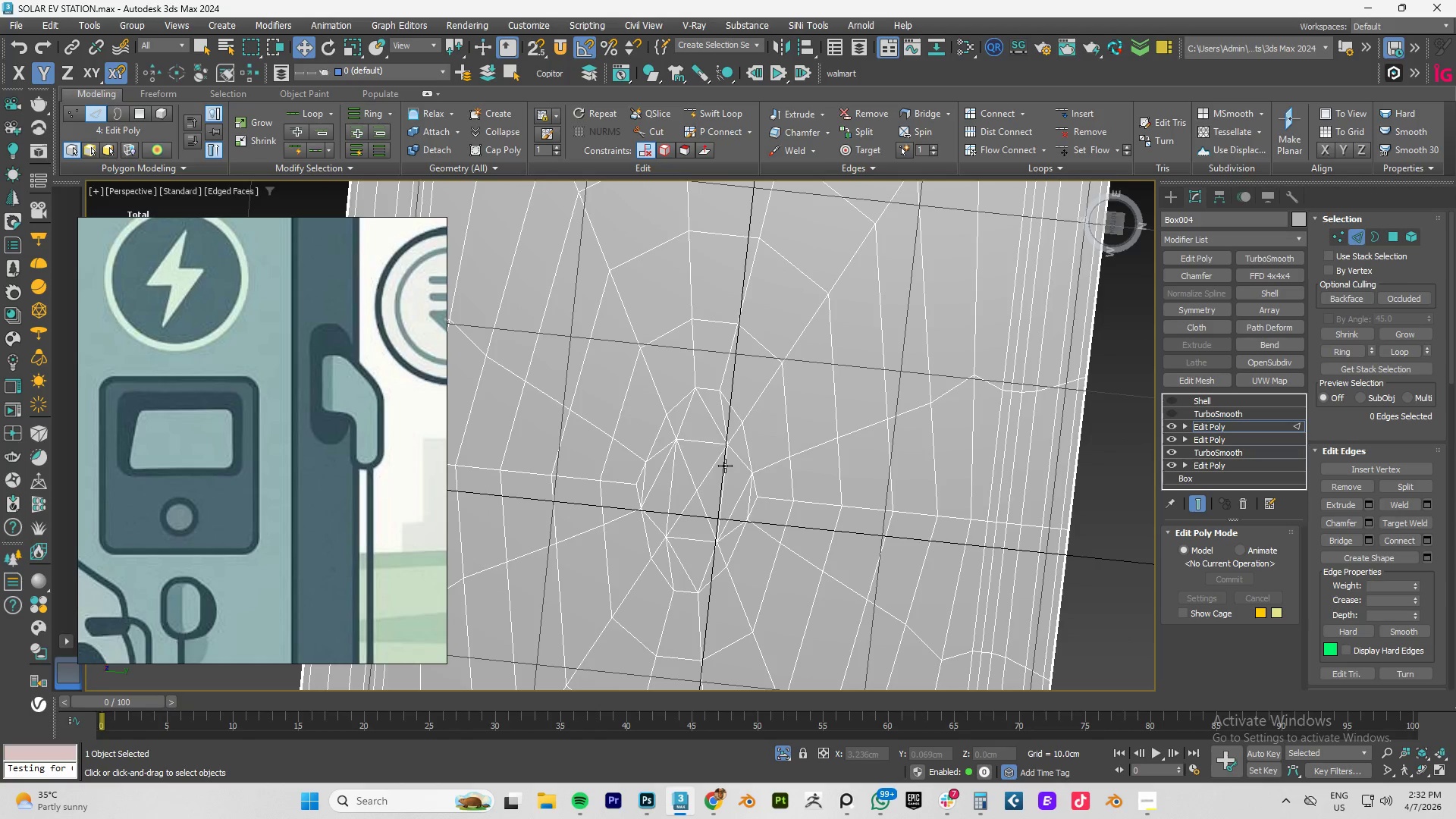 
key(Control+Z)
 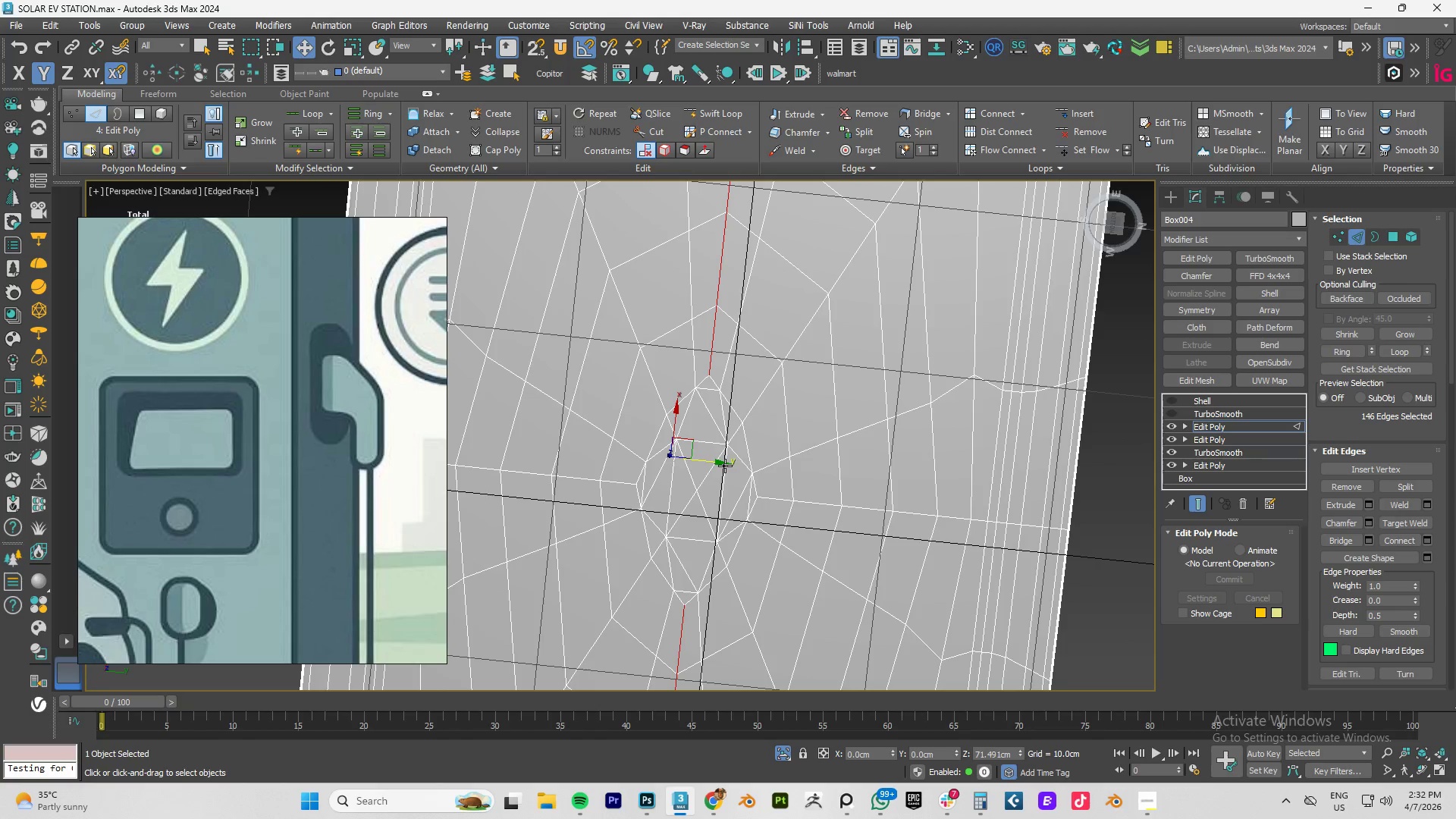 
key(Control+Backspace)
 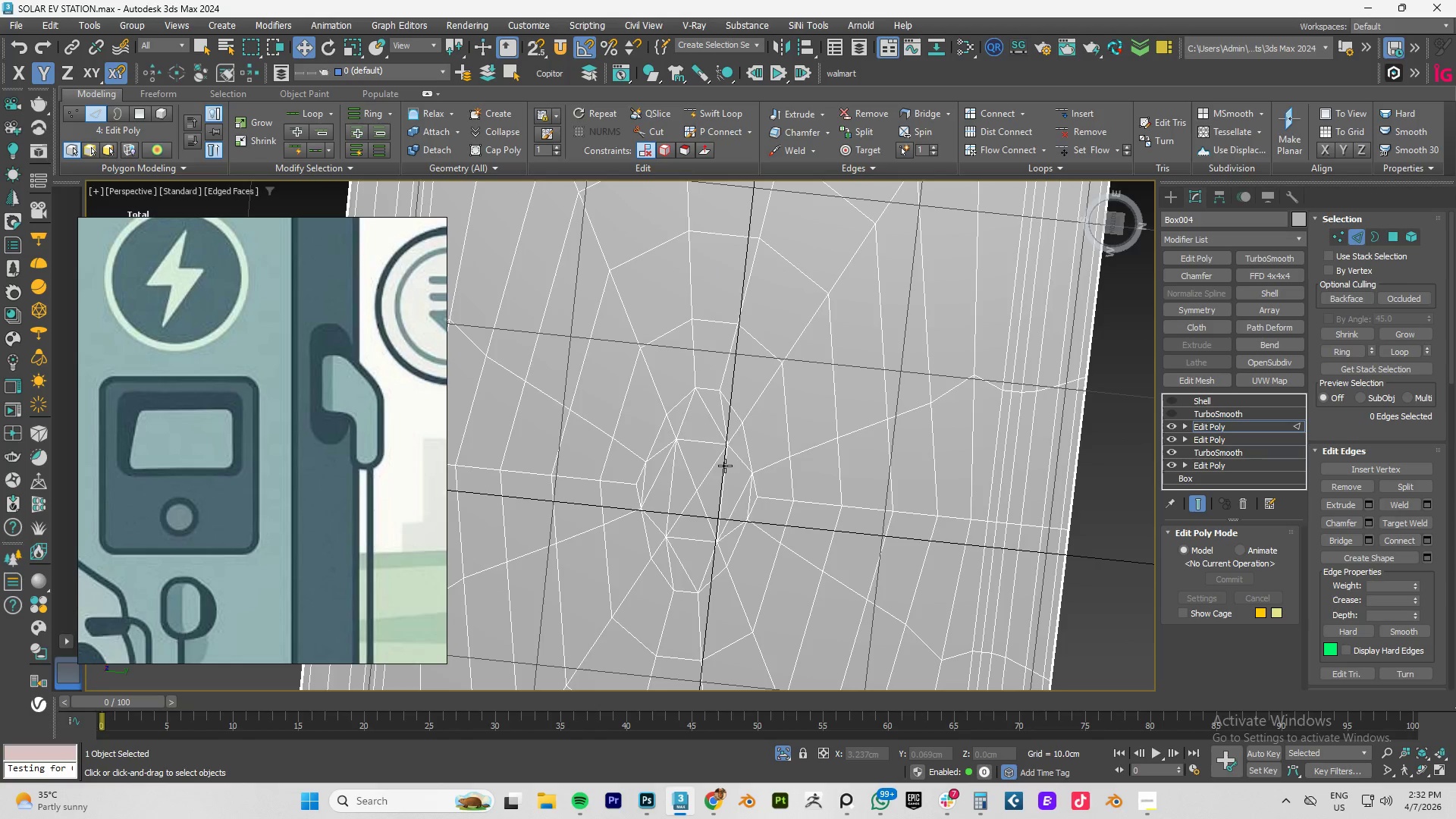 
hold_key(key=AltLeft, duration=0.88)
 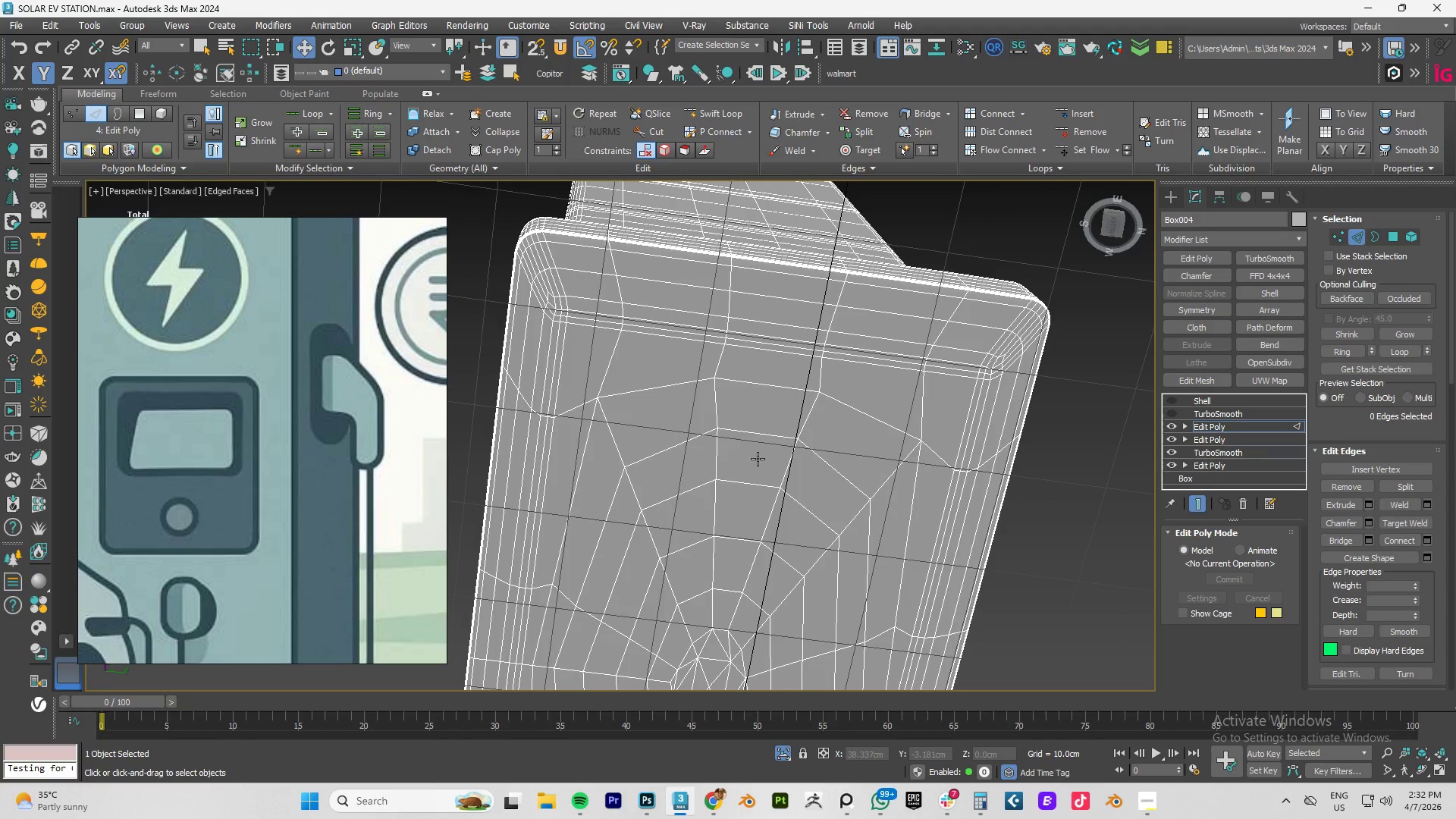 
scroll: coordinate [743, 450], scroll_direction: down, amount: 1.0
 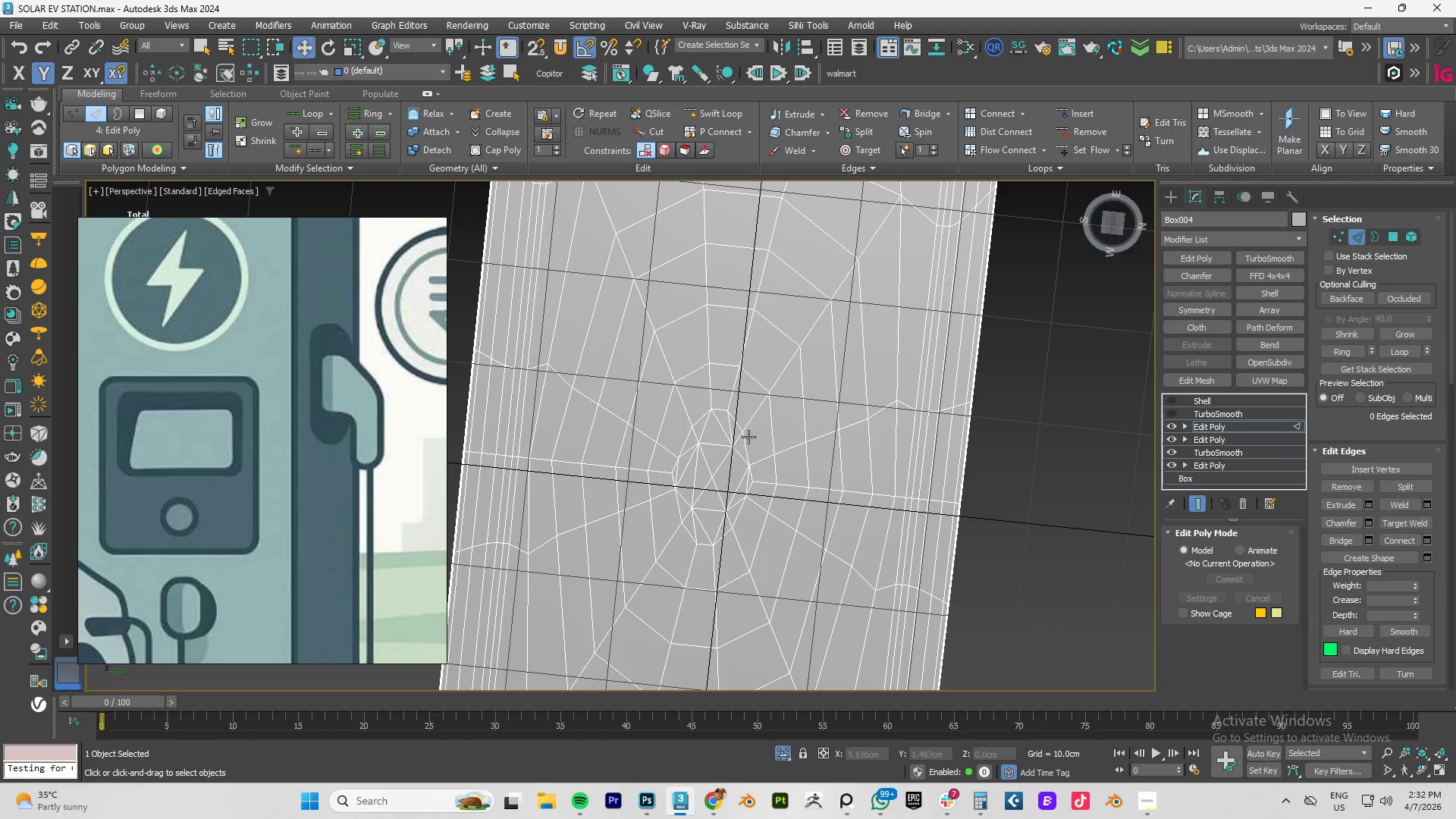 
hold_key(key=AltLeft, duration=1.52)
 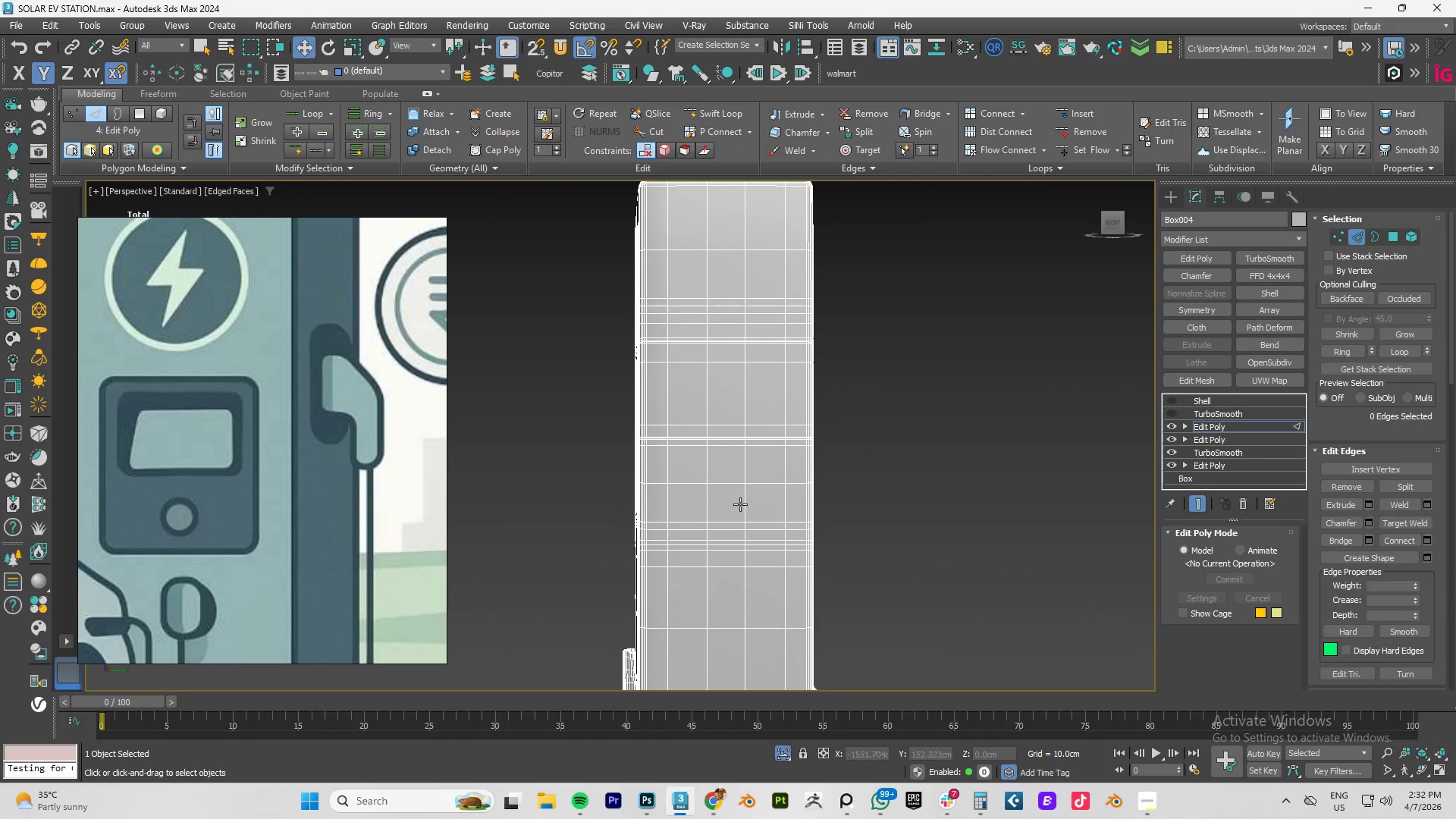 
scroll: coordinate [758, 459], scroll_direction: down, amount: 2.0
 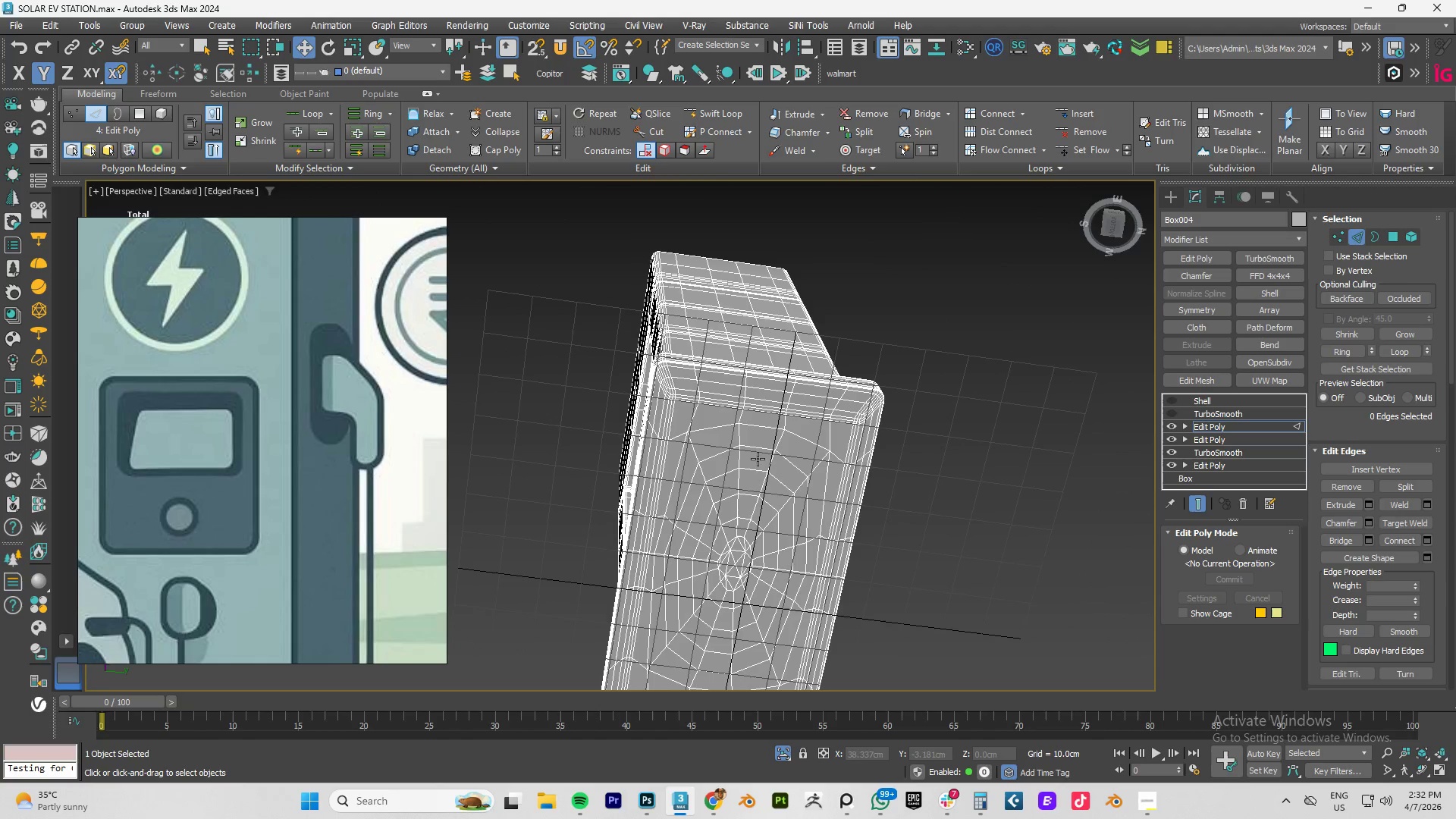 
hold_key(key=AltLeft, duration=0.33)
 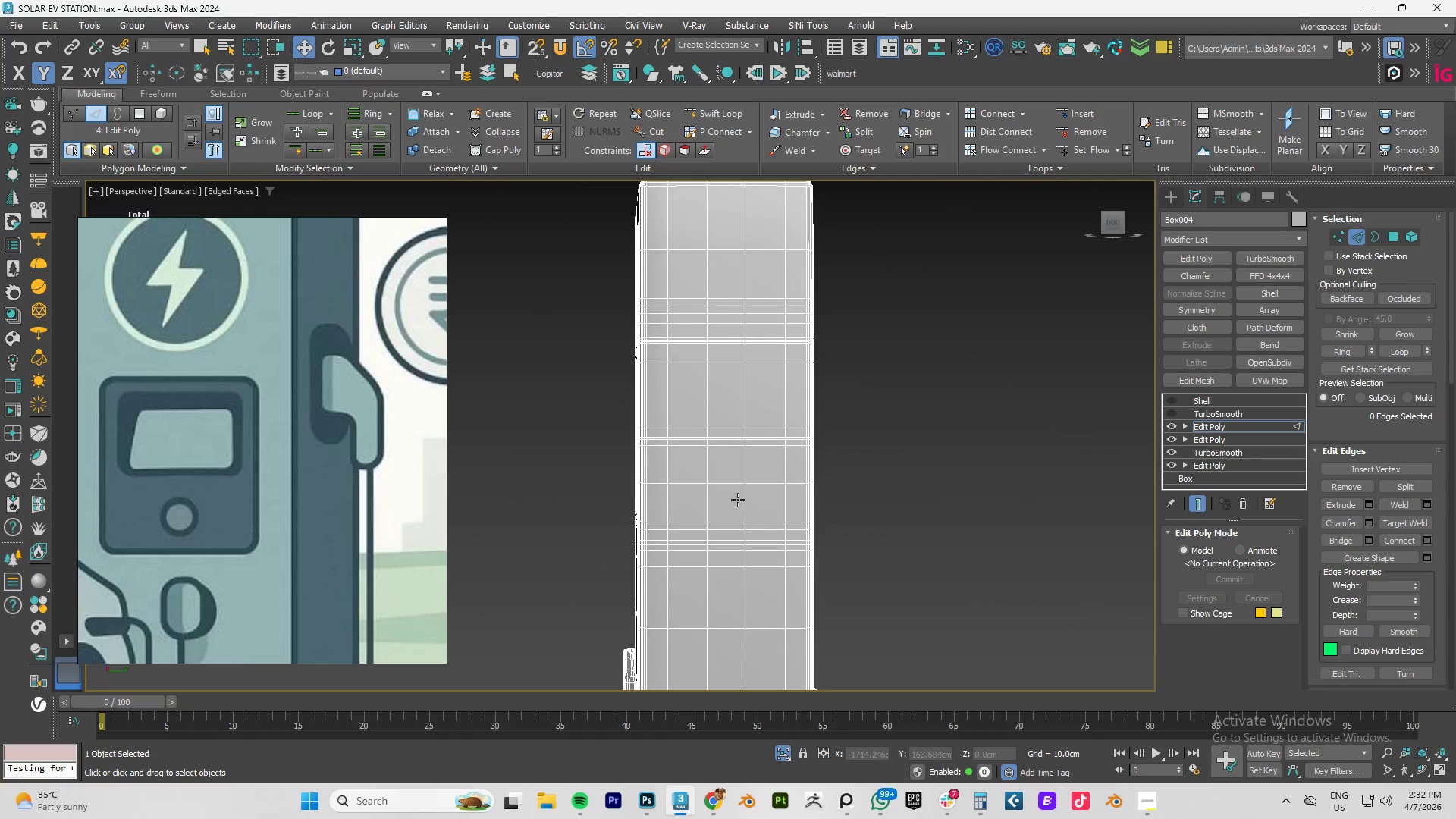 
hold_key(key=AltLeft, duration=0.38)
 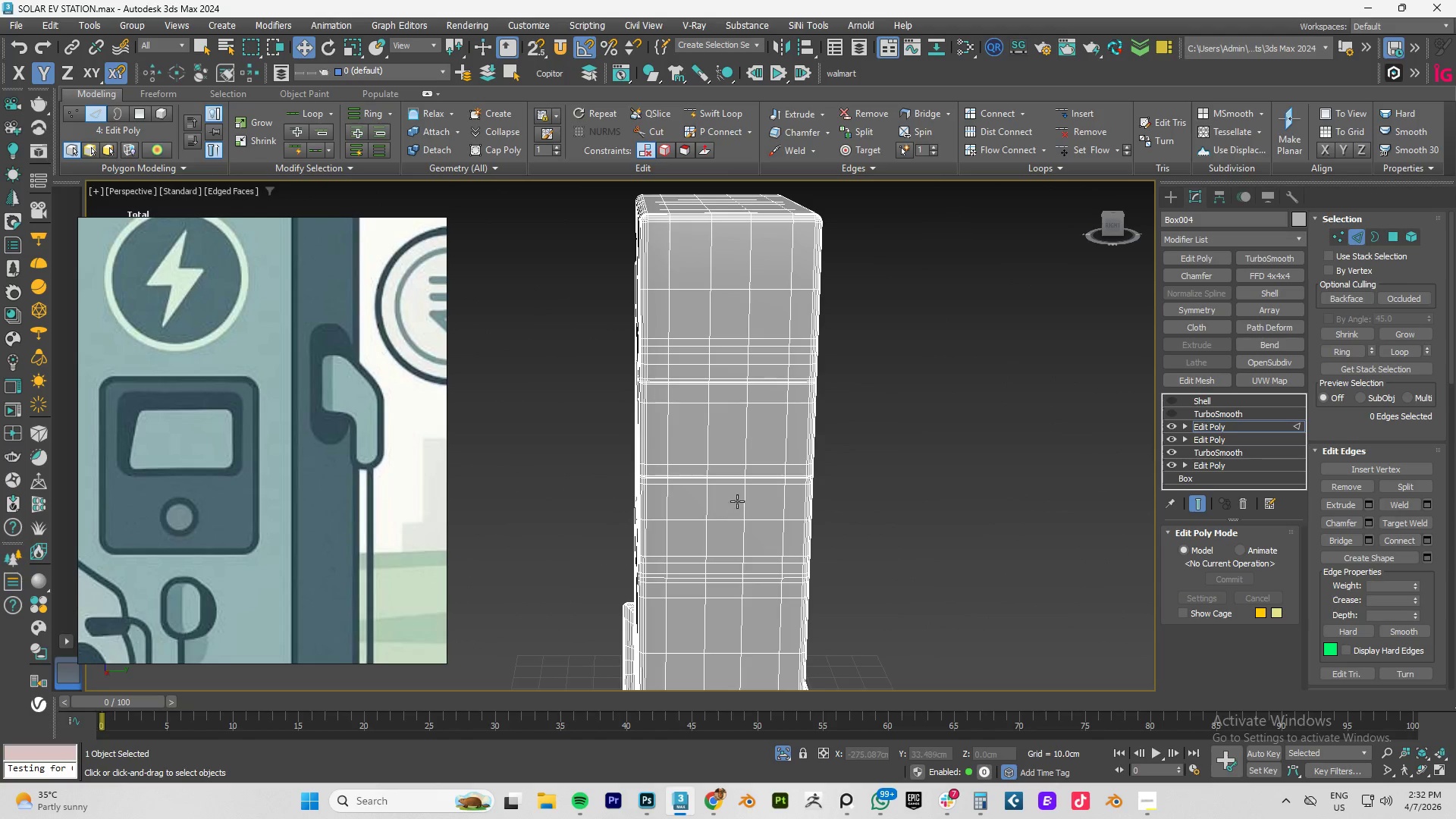 
hold_key(key=AltLeft, duration=1.51)
 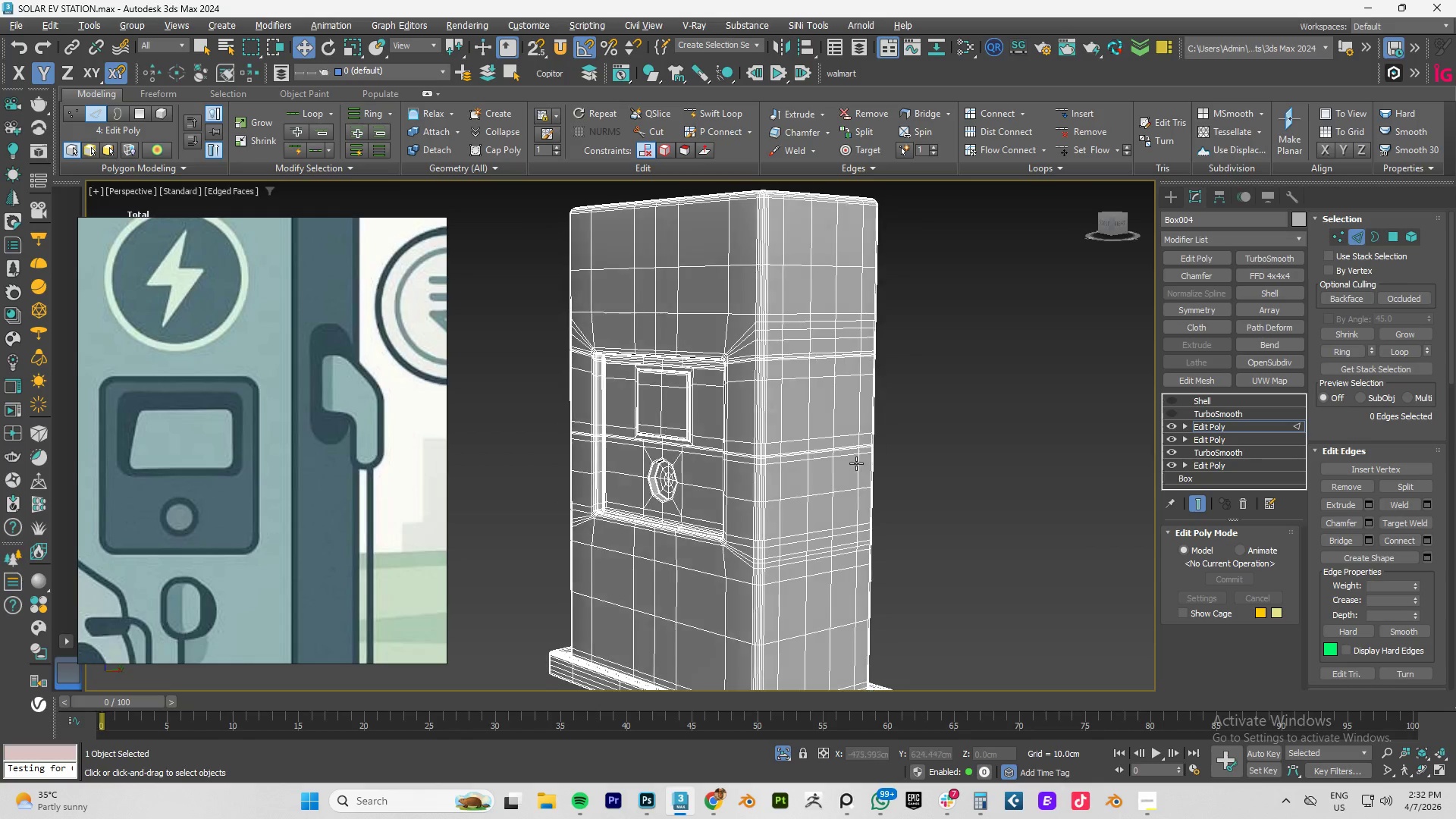 
hold_key(key=AltLeft, duration=1.53)
 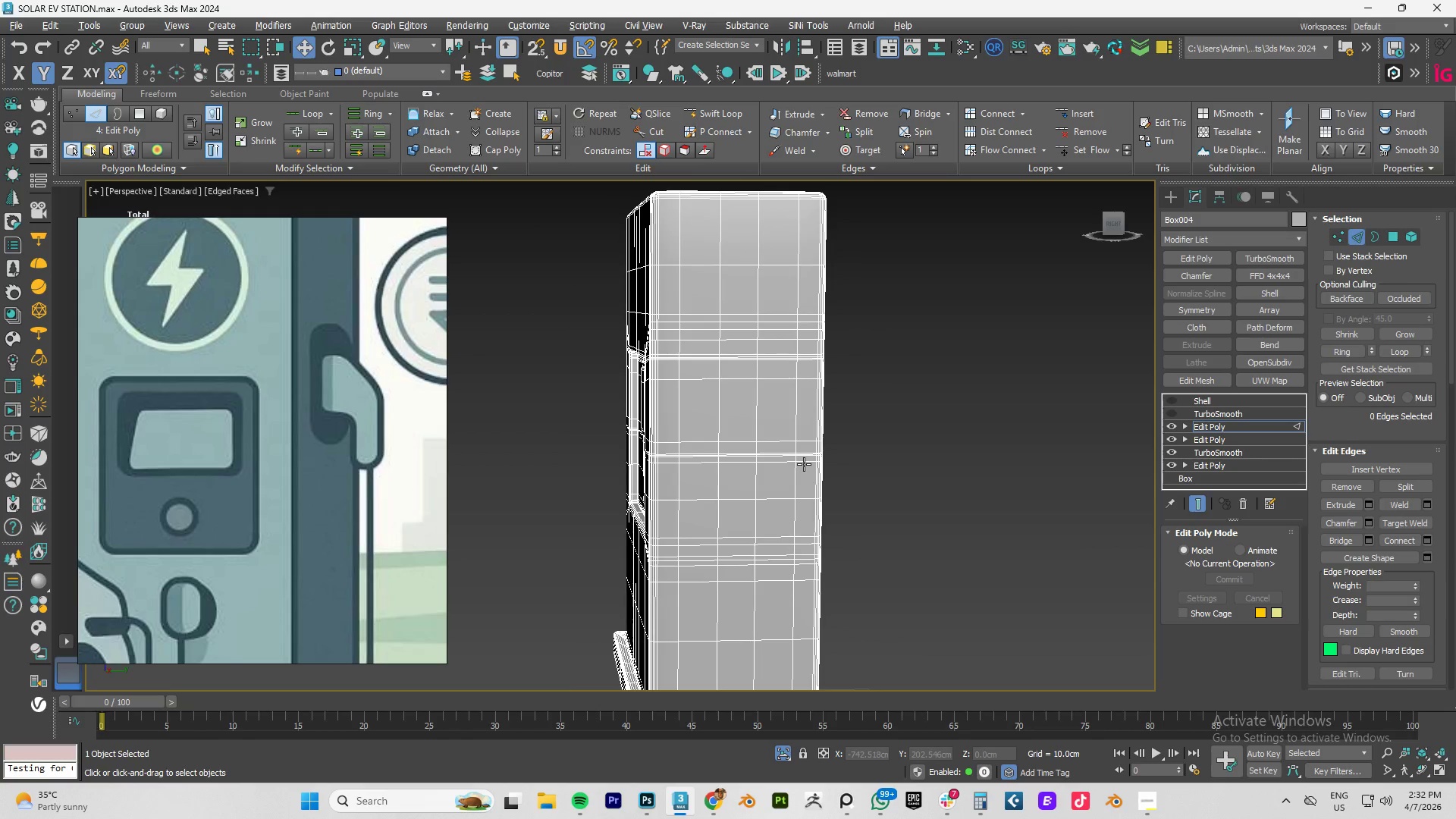 
hold_key(key=AltLeft, duration=1.52)
 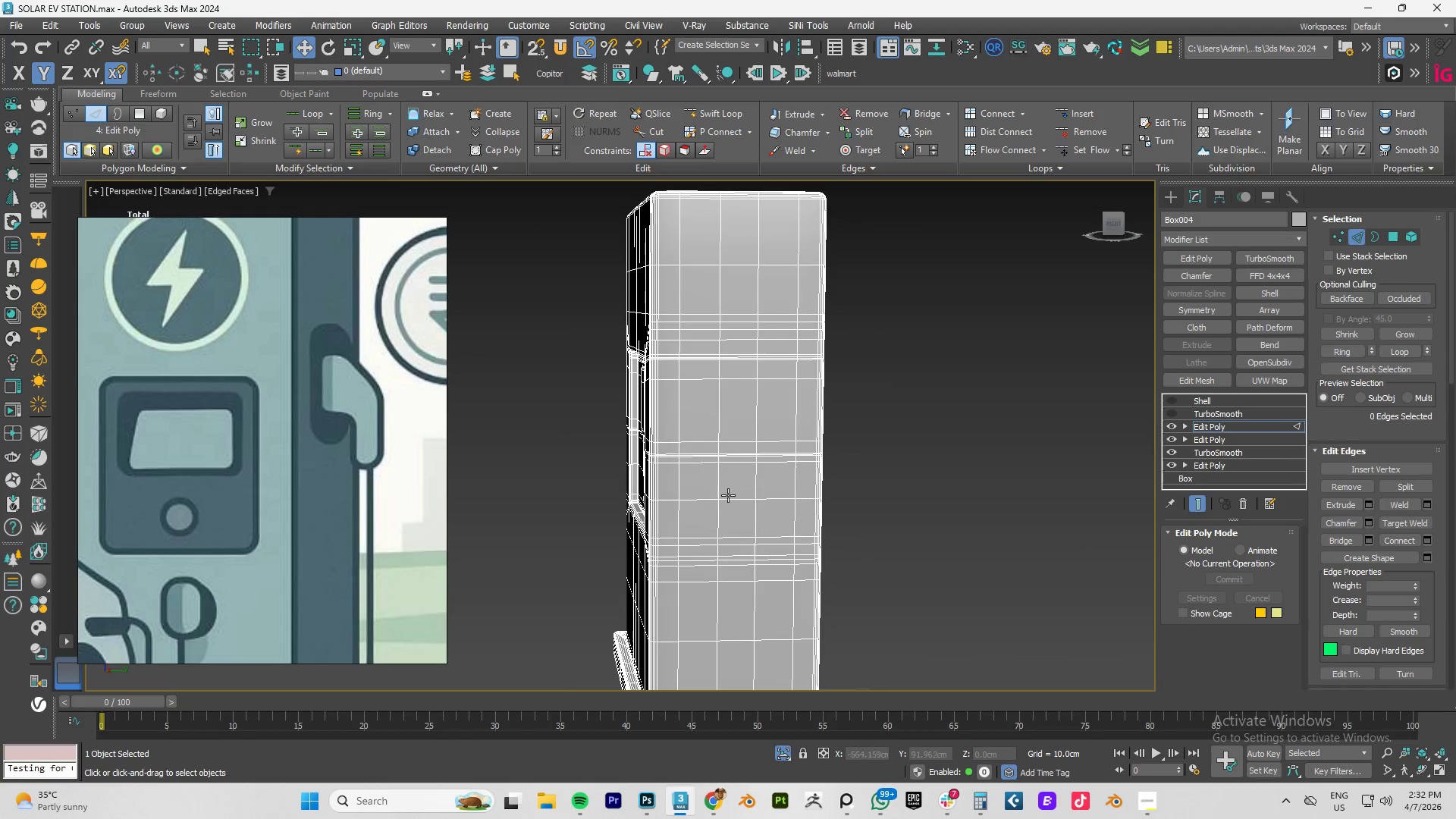 
scroll: coordinate [725, 497], scroll_direction: up, amount: 2.0
 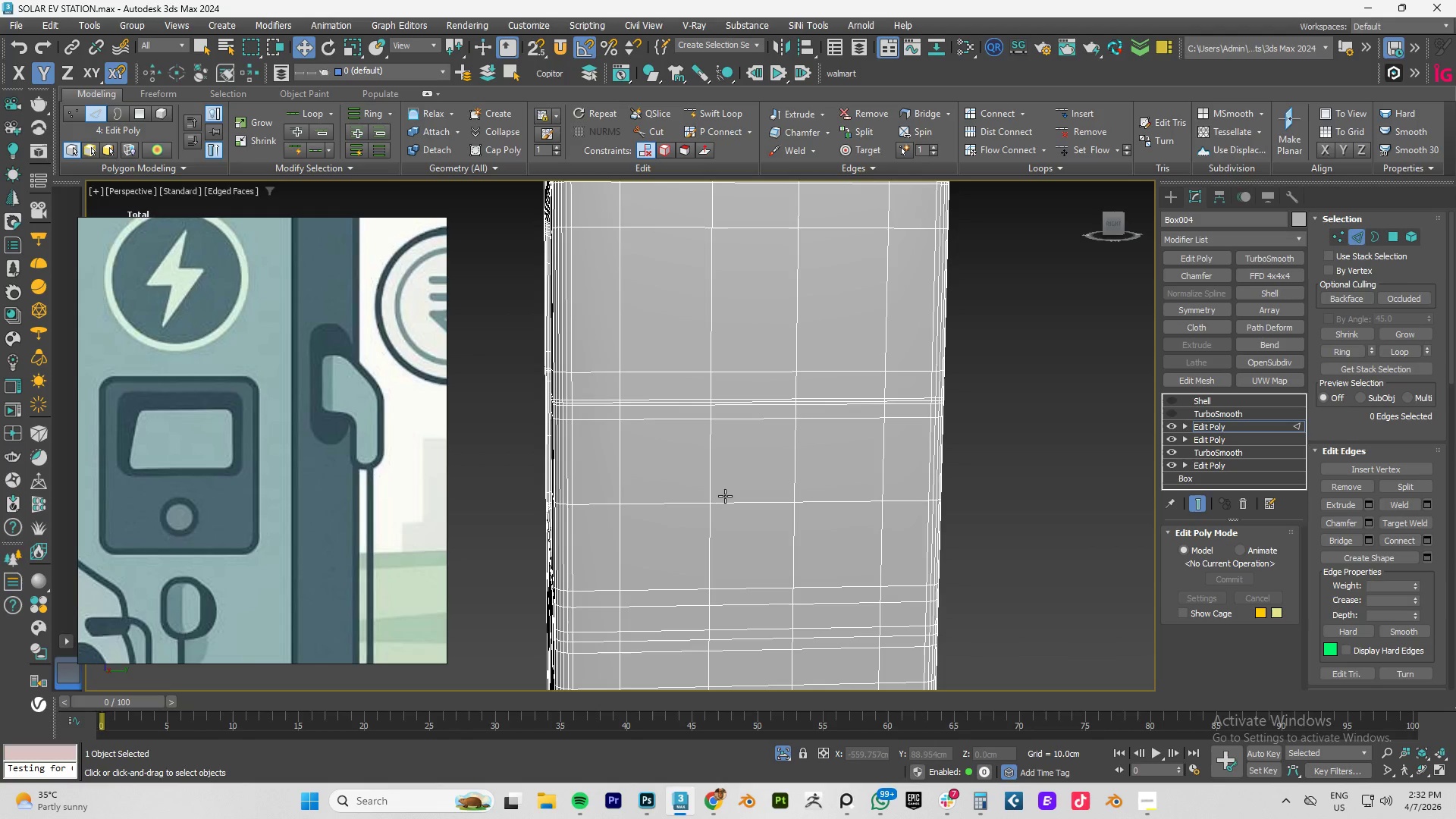 
key(Control+Z)
 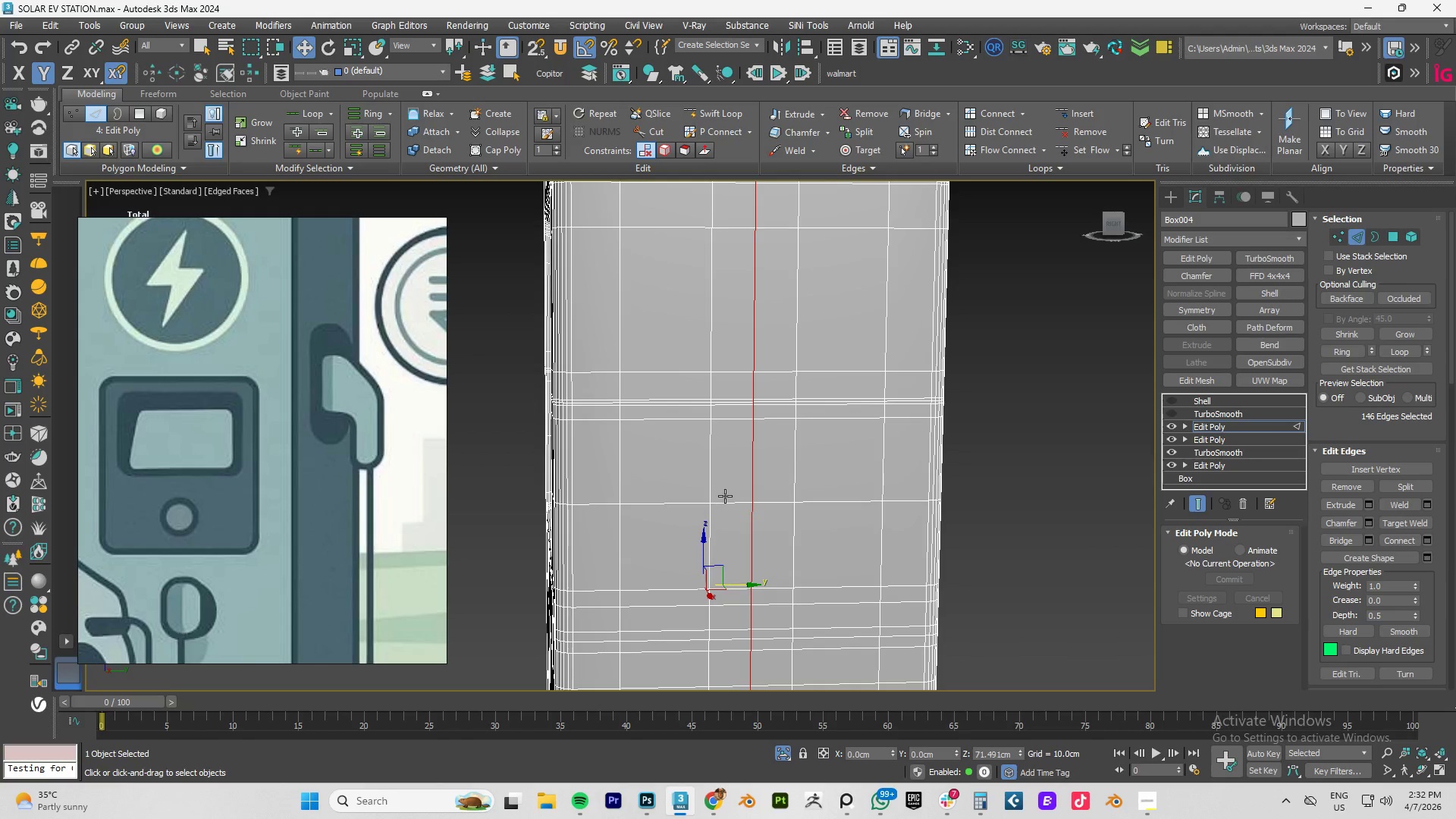 
key(Control+Z)
 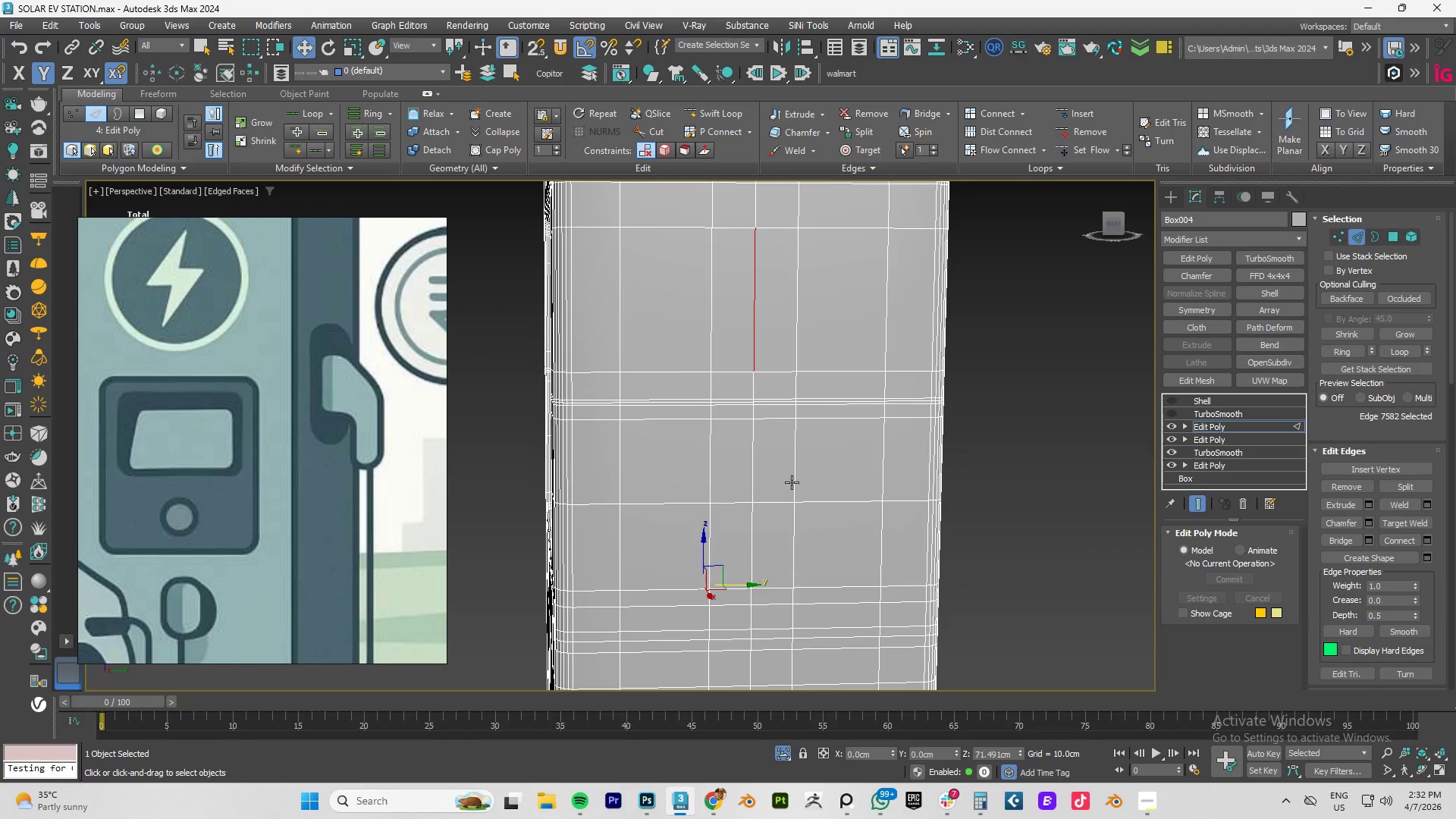 
key(Control+Y)
 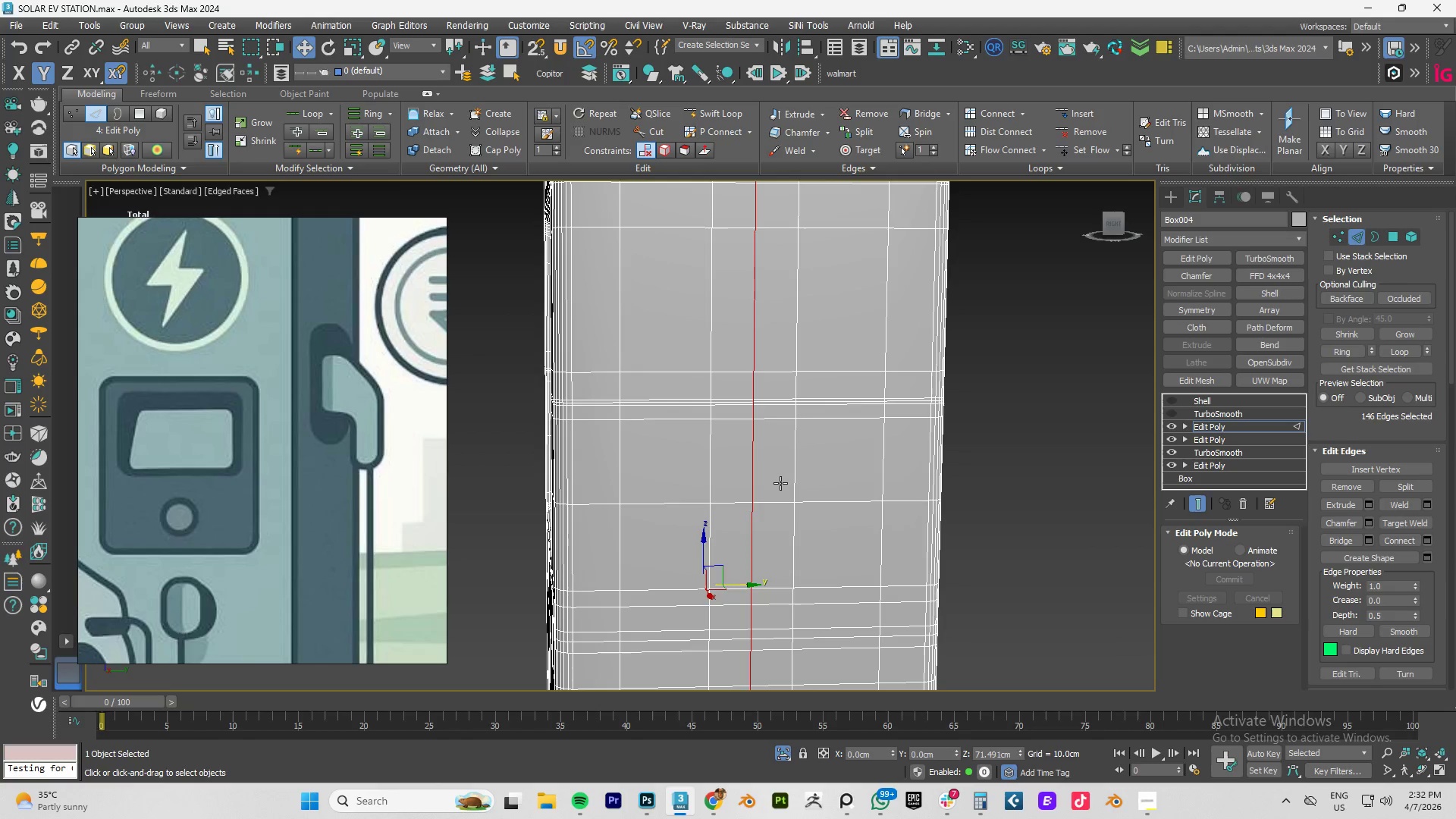 
key(Control+Y)
 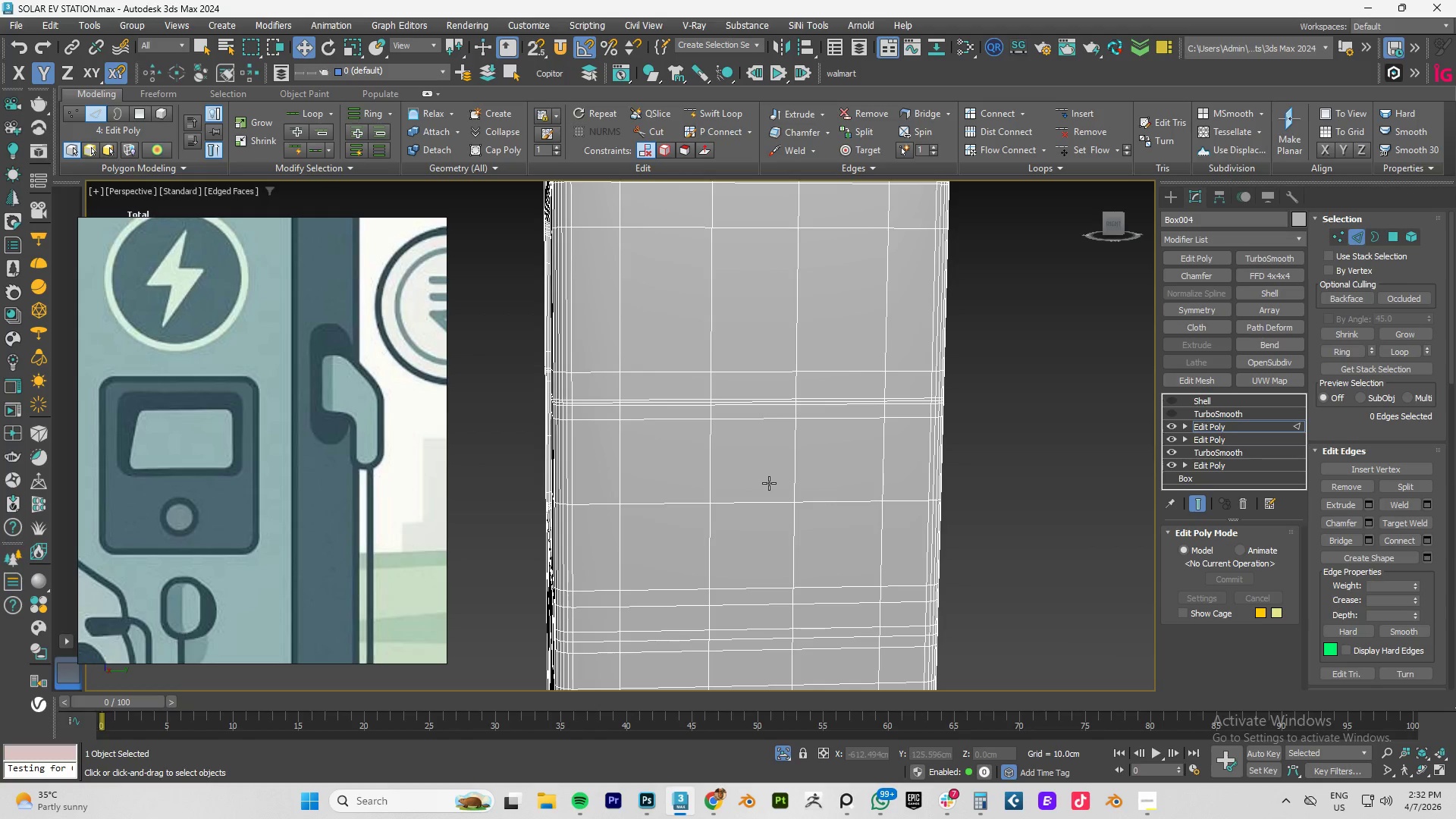 
key(4)
 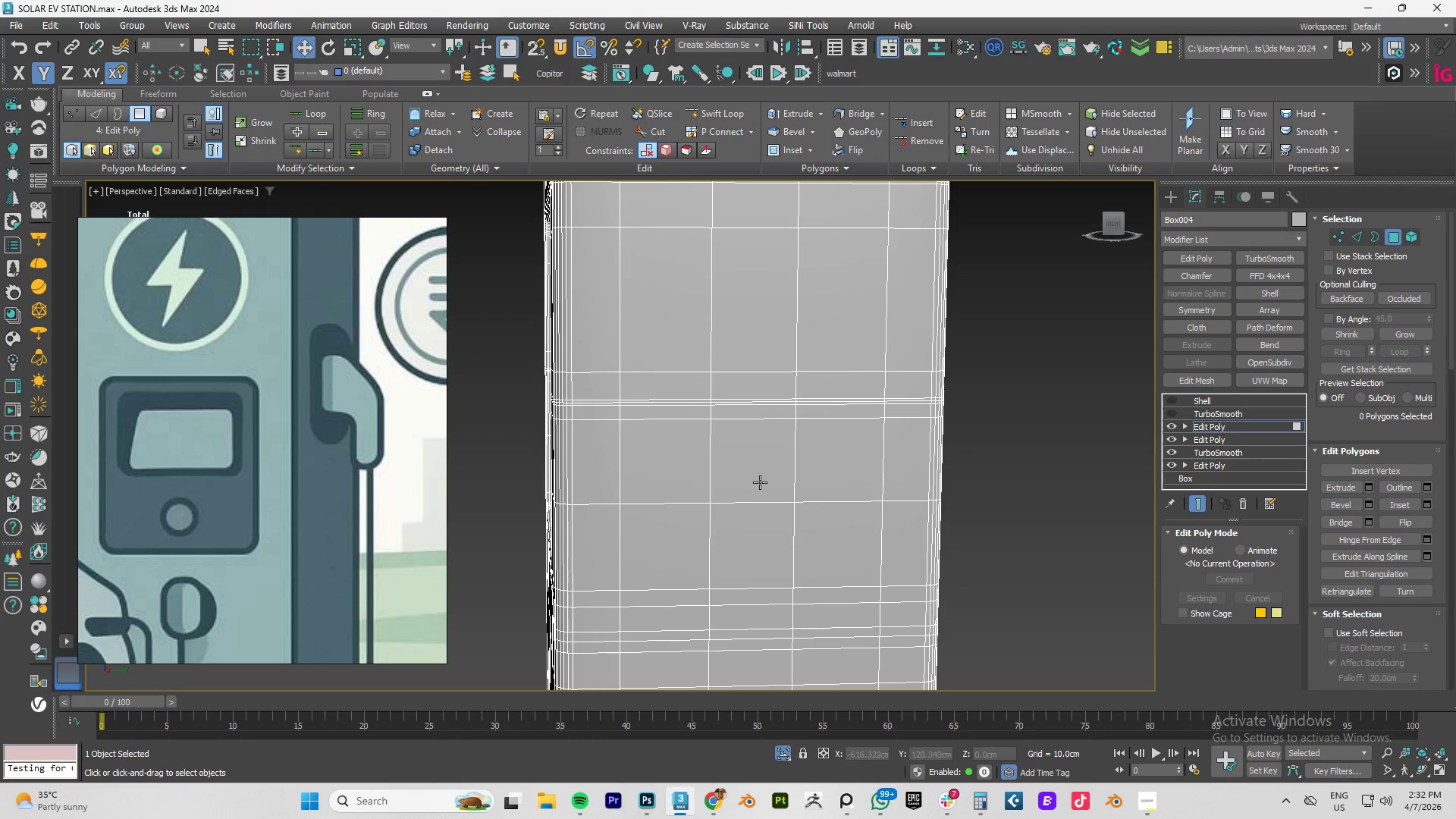 
left_click([760, 482])
 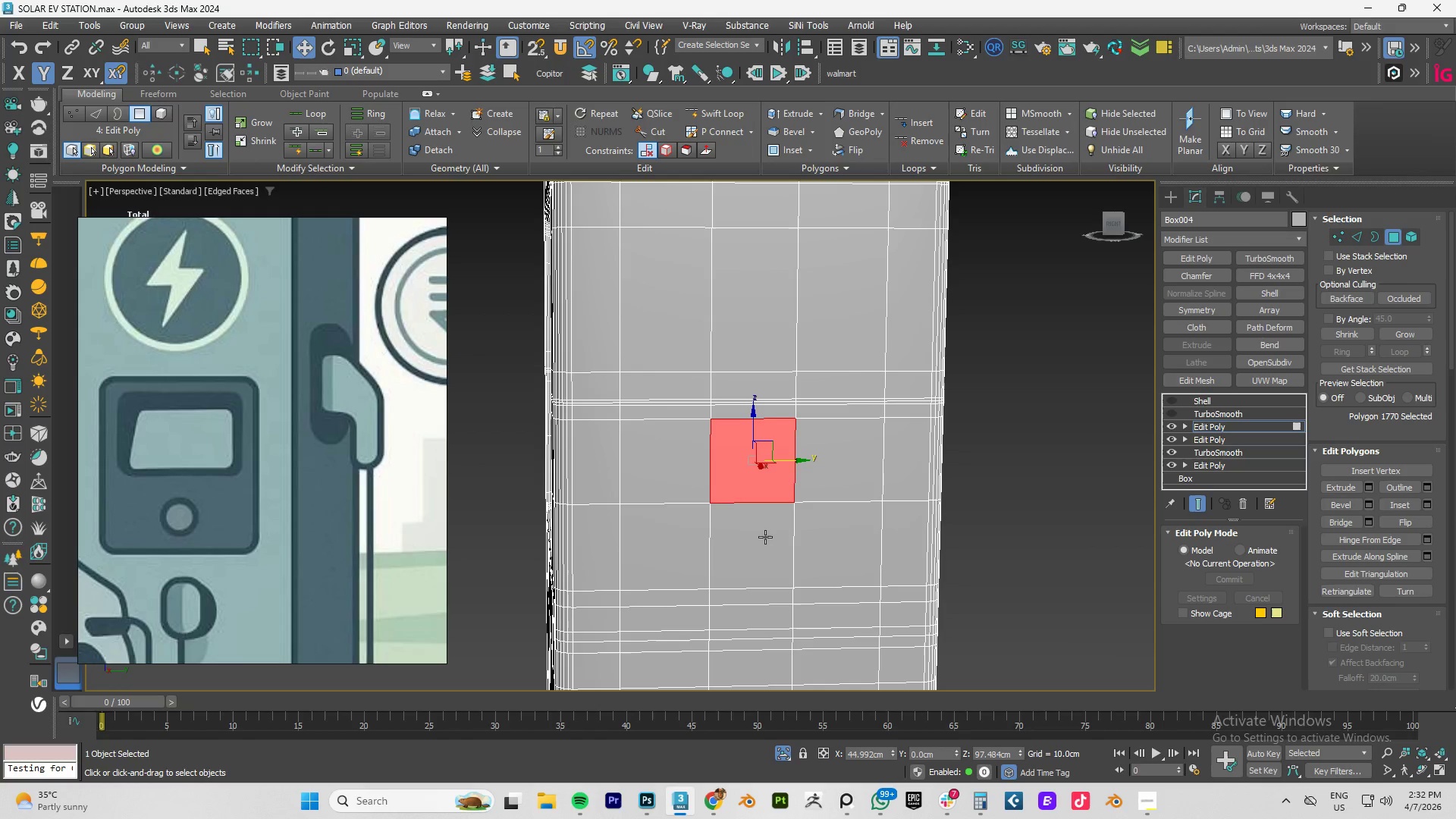 
hold_key(key=ControlLeft, duration=0.59)
left_click([765, 538])
 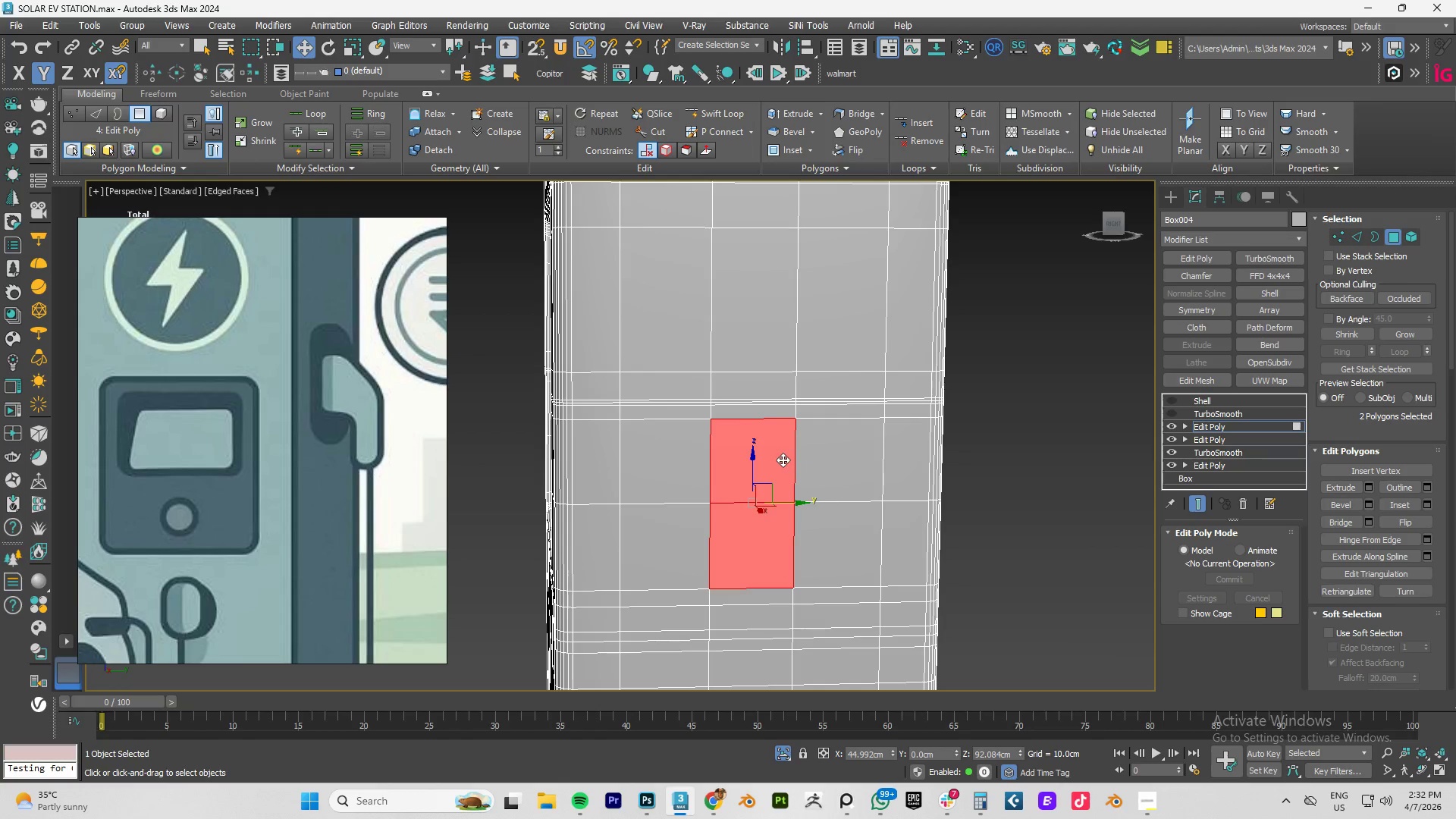 
scroll: coordinate [734, 441], scroll_direction: none, amount: 0.0
 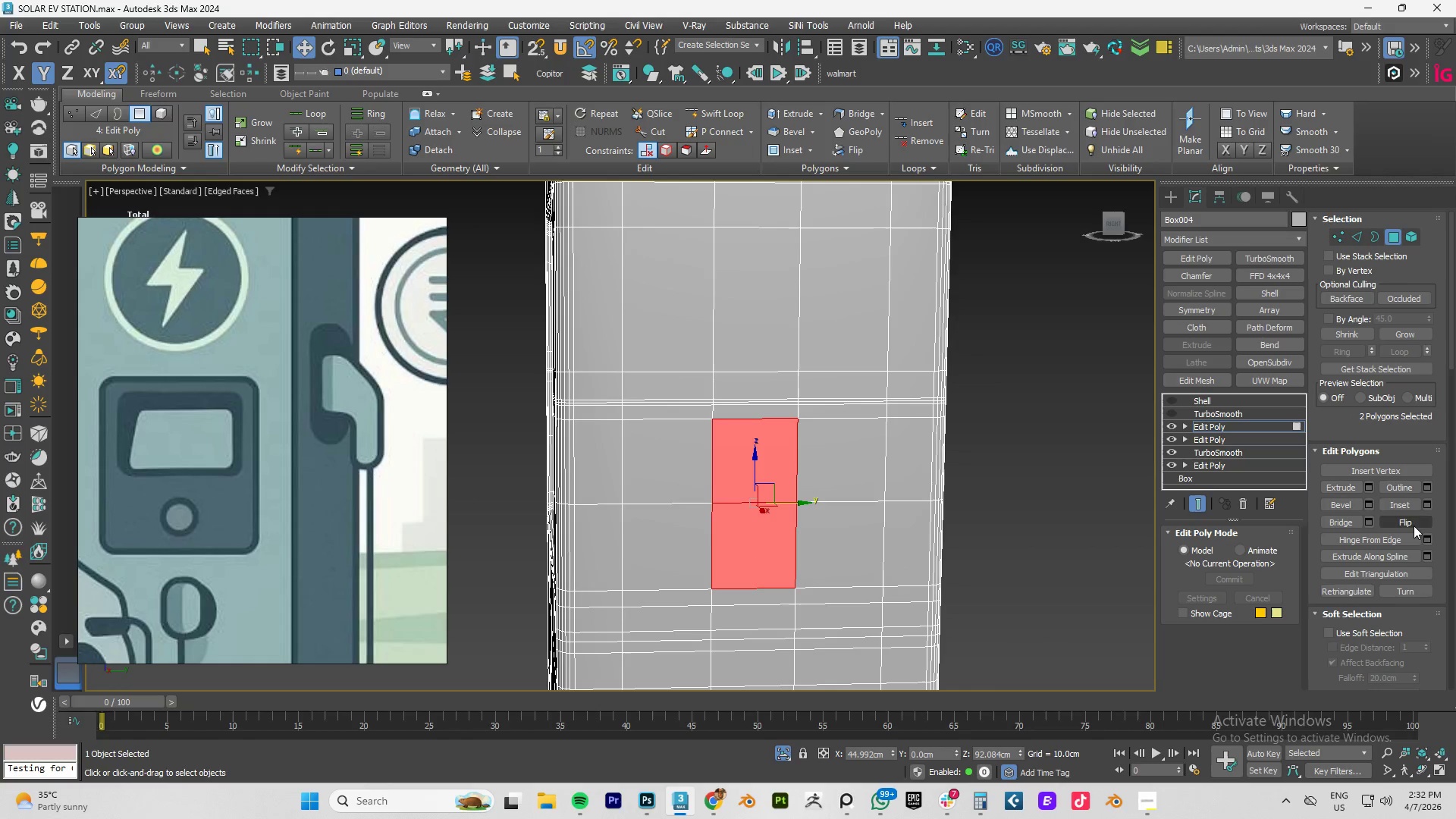 
wait(5.76)
 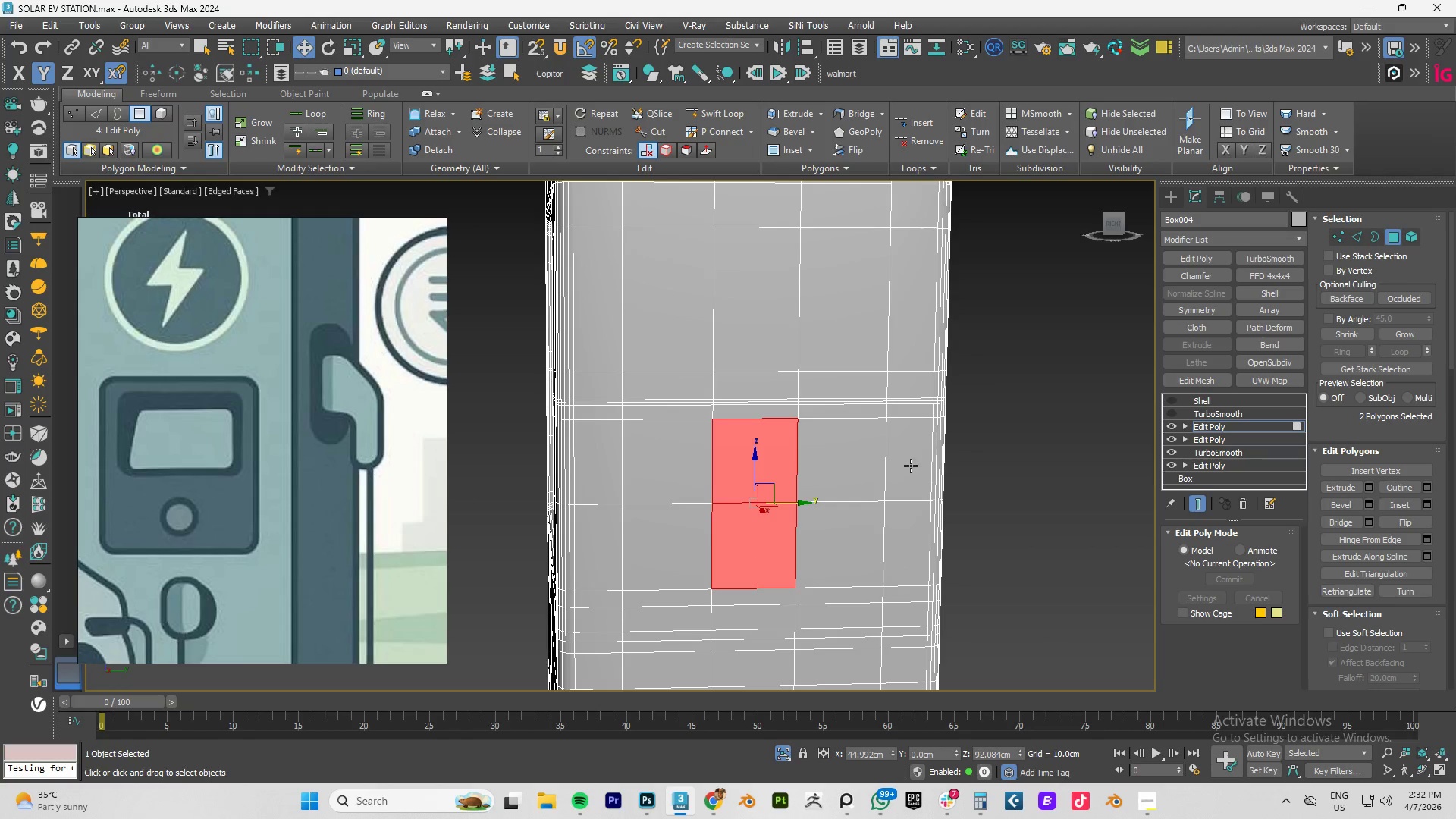 
left_click([1426, 507])
 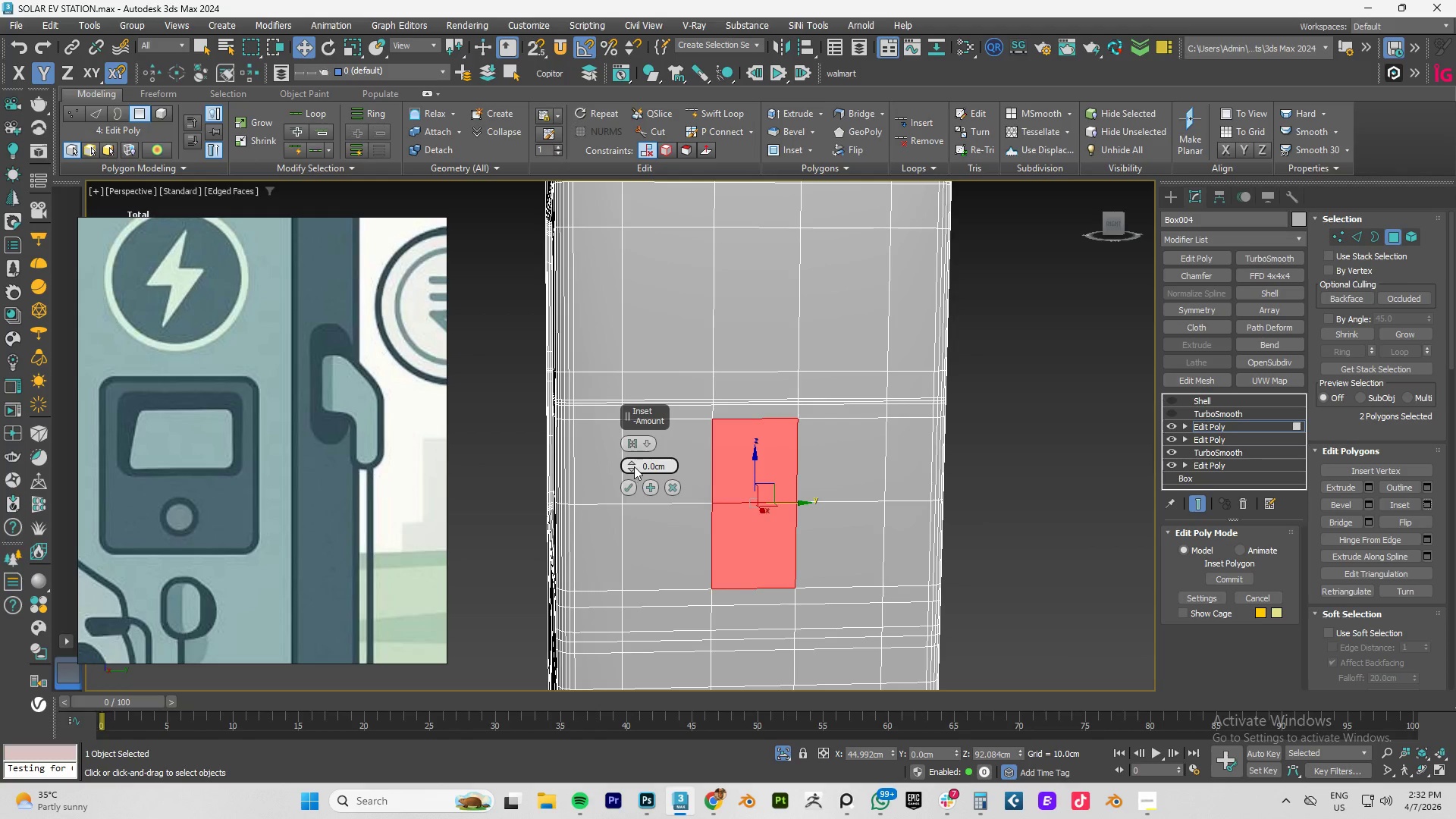 
left_click_drag(start_coordinate=[634, 466], to_coordinate=[639, 458])
 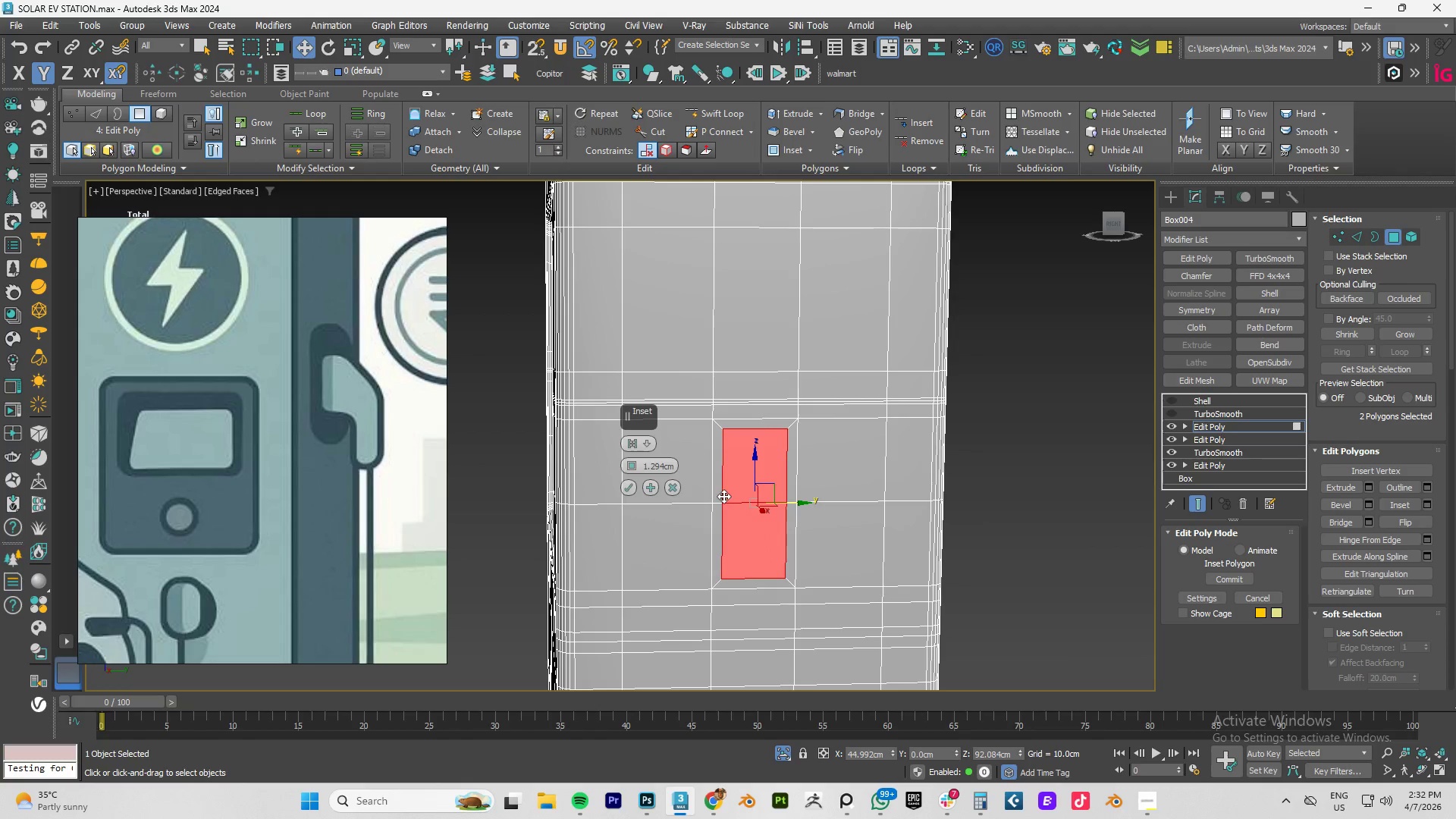 
hold_key(key=AltLeft, duration=1.23)
 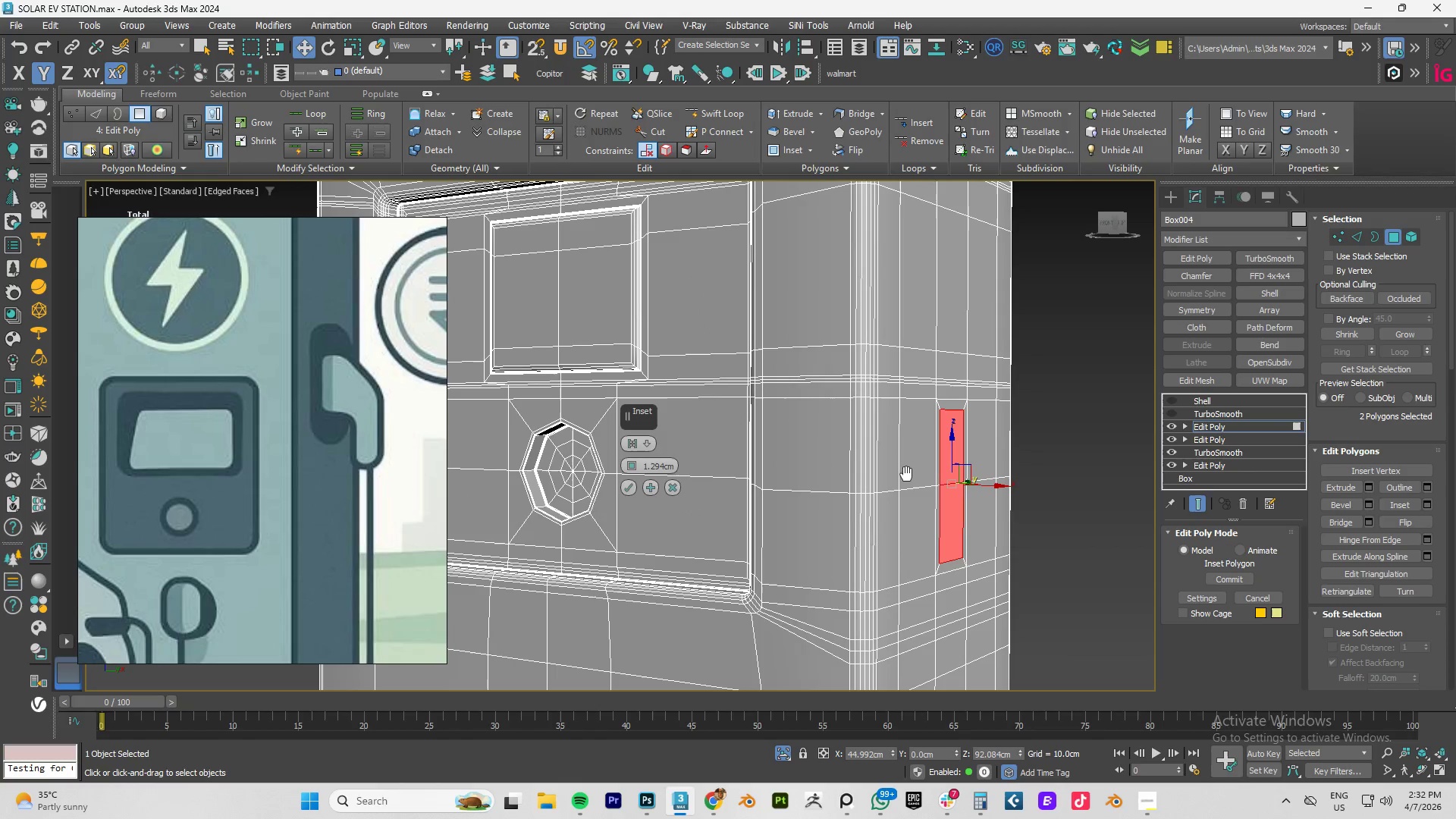 
hold_key(key=AltLeft, duration=1.52)
 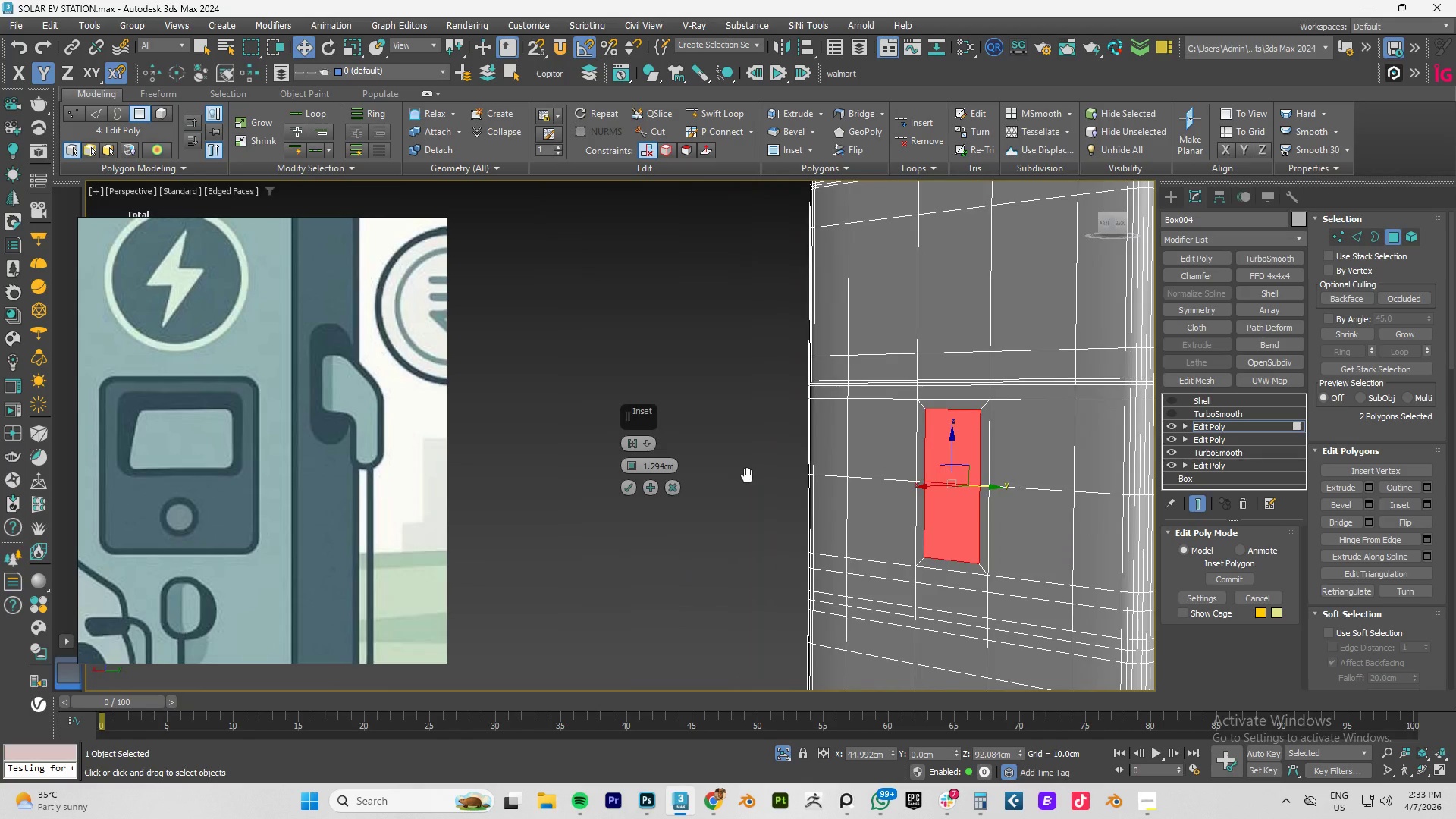 
hold_key(key=AltLeft, duration=1.39)
 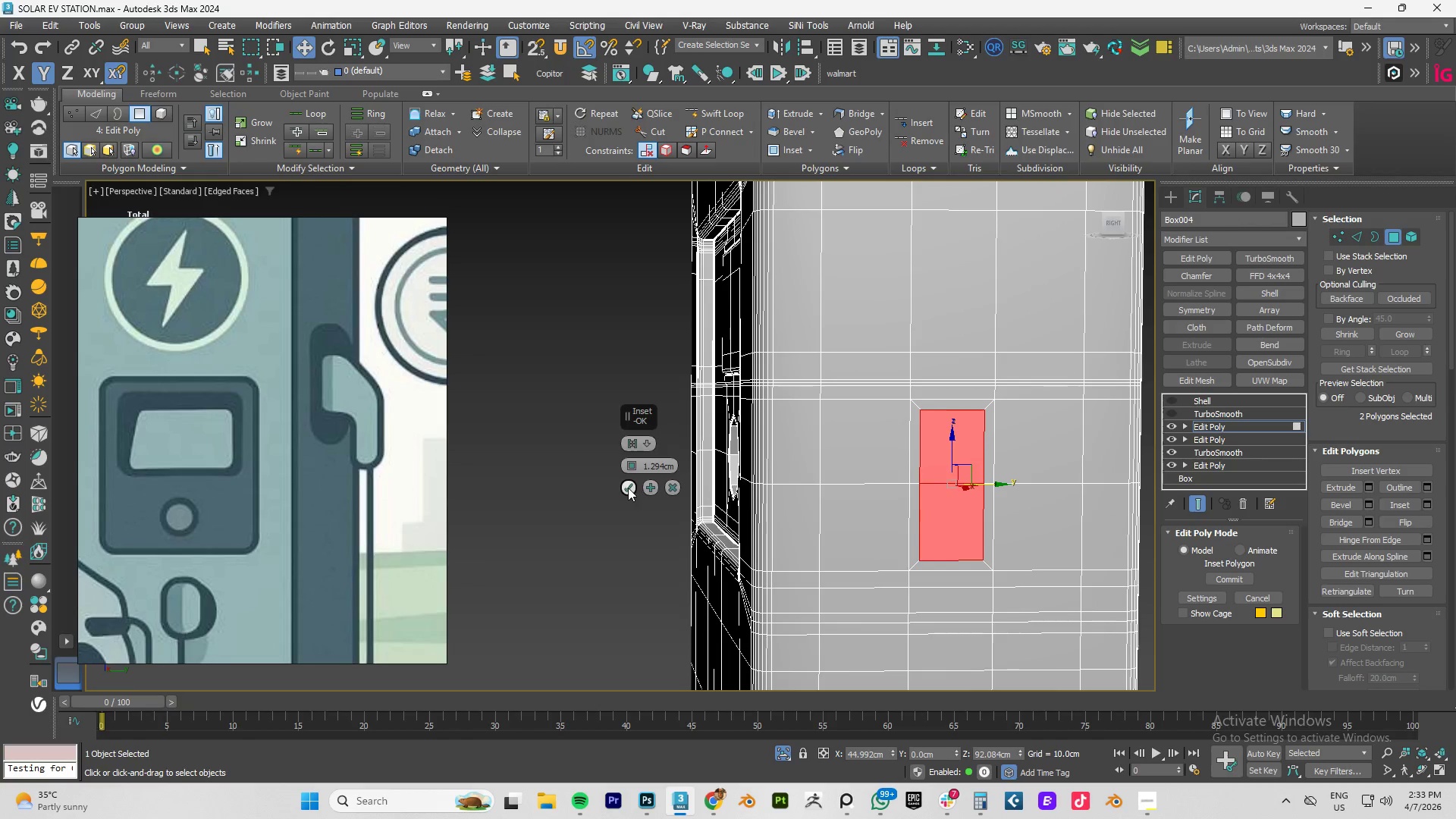 
left_click([627, 488])
 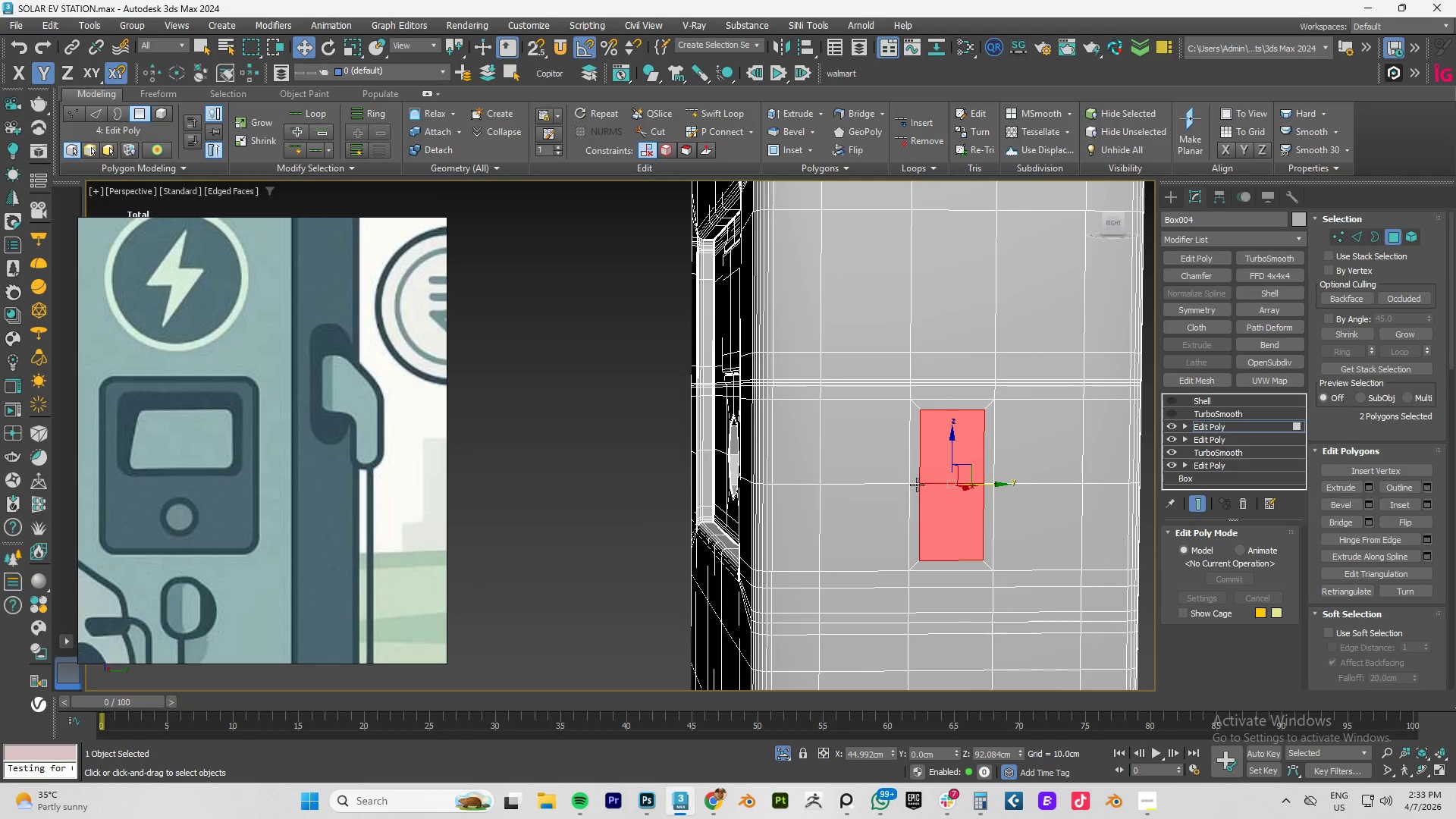 
hold_key(key=AltLeft, duration=1.52)
 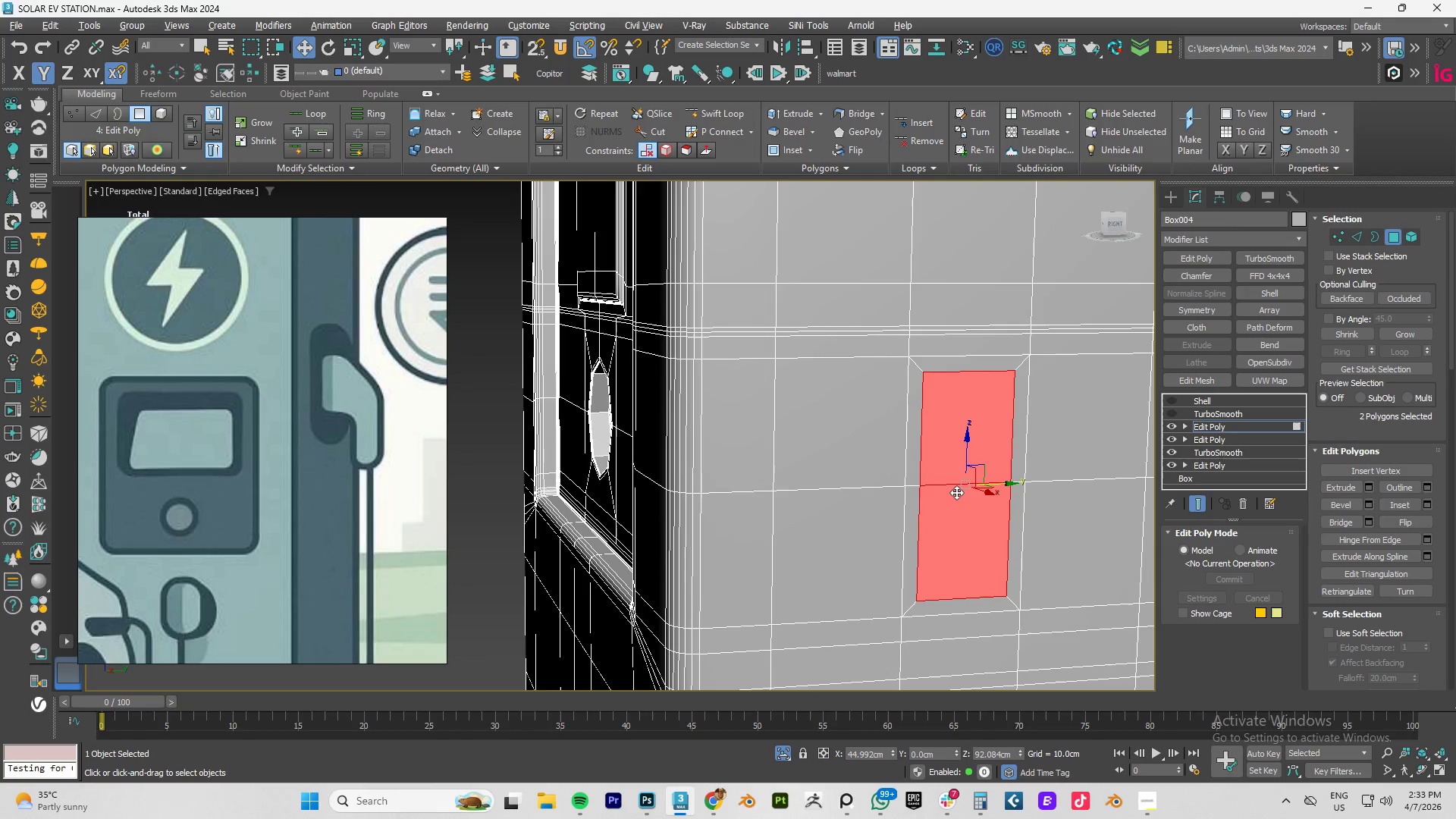 
scroll: coordinate [925, 483], scroll_direction: up, amount: 1.0
 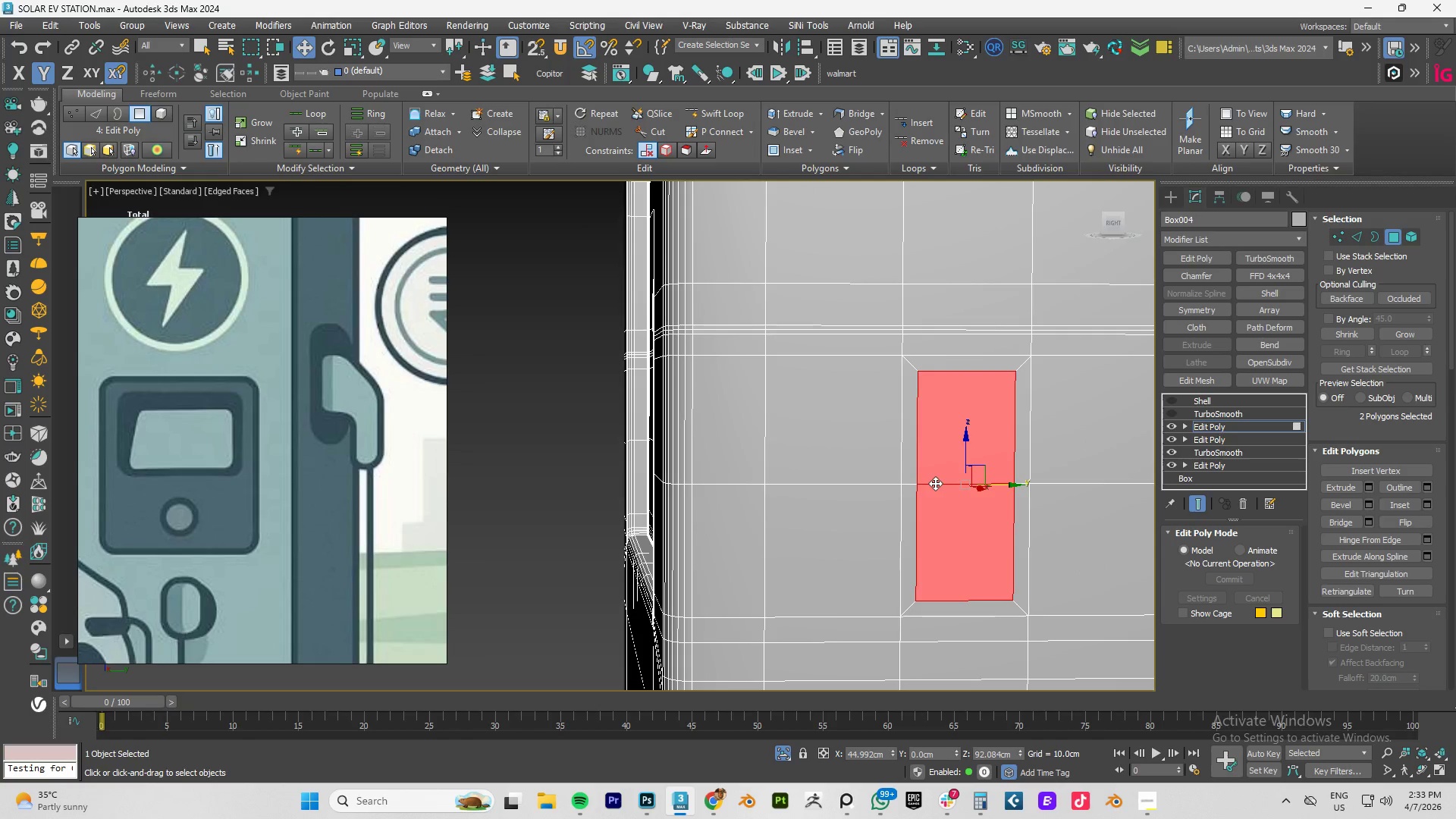 
hold_key(key=AltLeft, duration=0.5)
 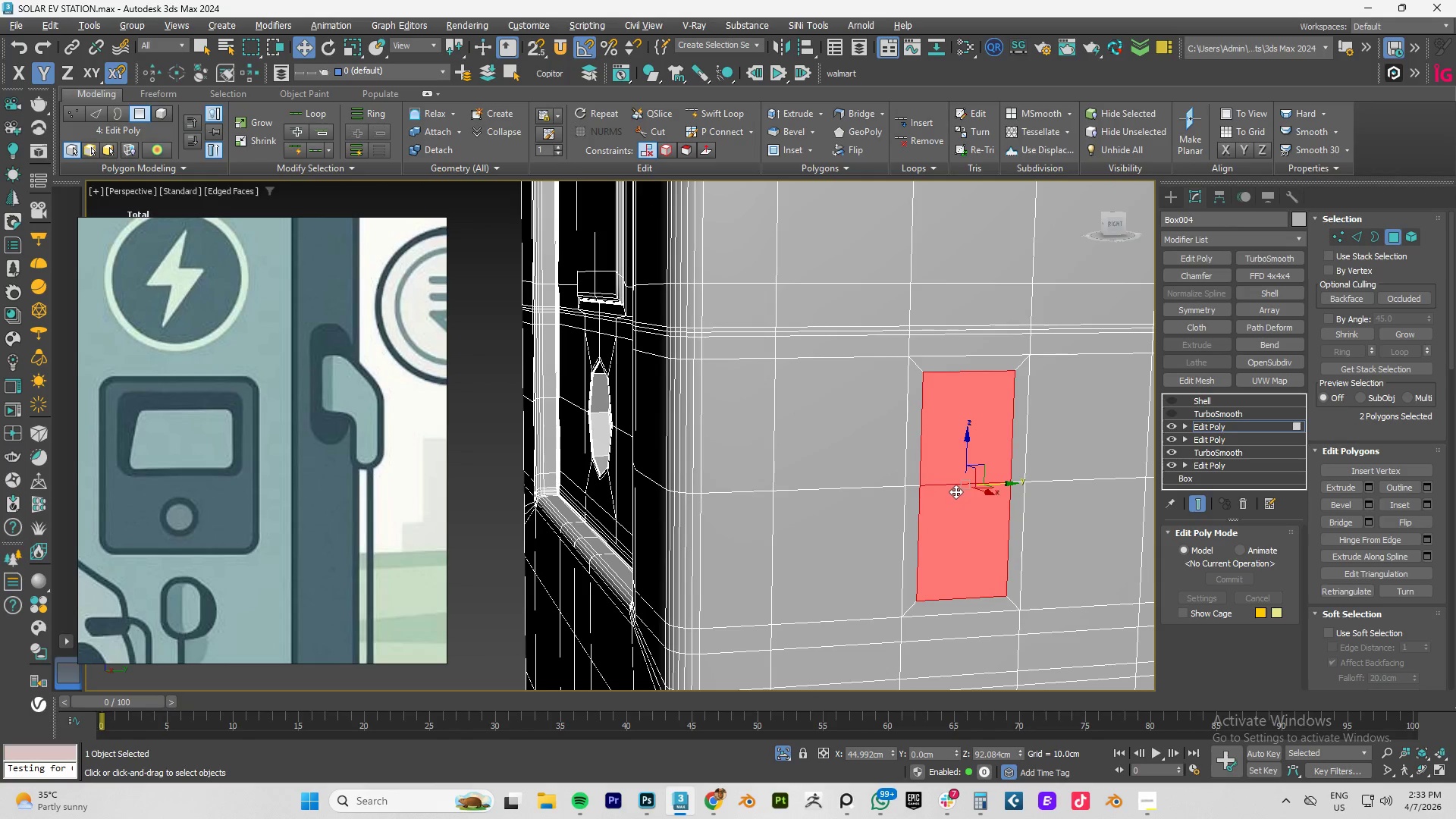 
hold_key(key=AltLeft, duration=0.42)
 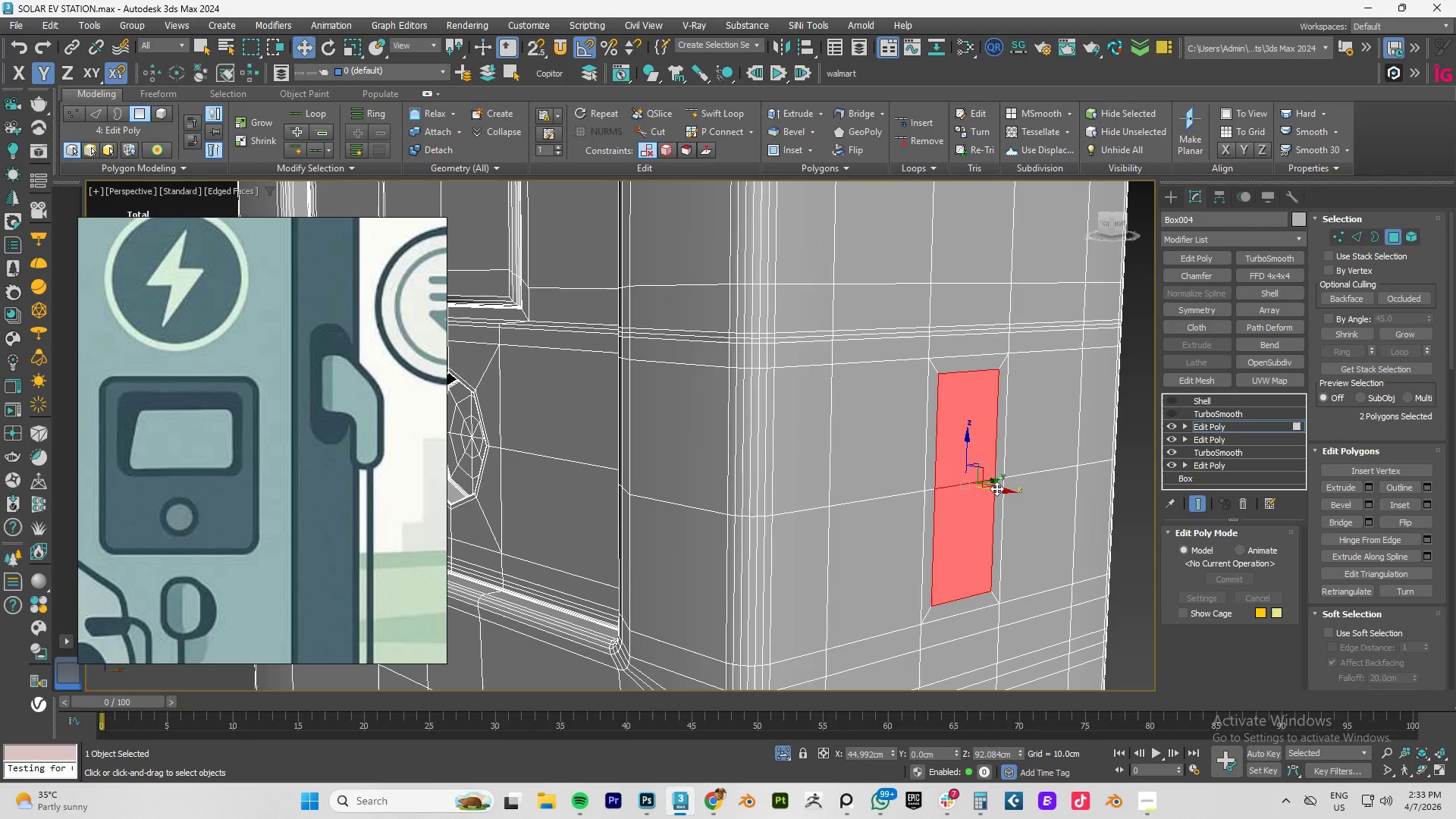 
hold_key(key=ShiftLeft, duration=1.53)
left_click_drag(start_coordinate=[999, 491], to_coordinate=[977, 499])
 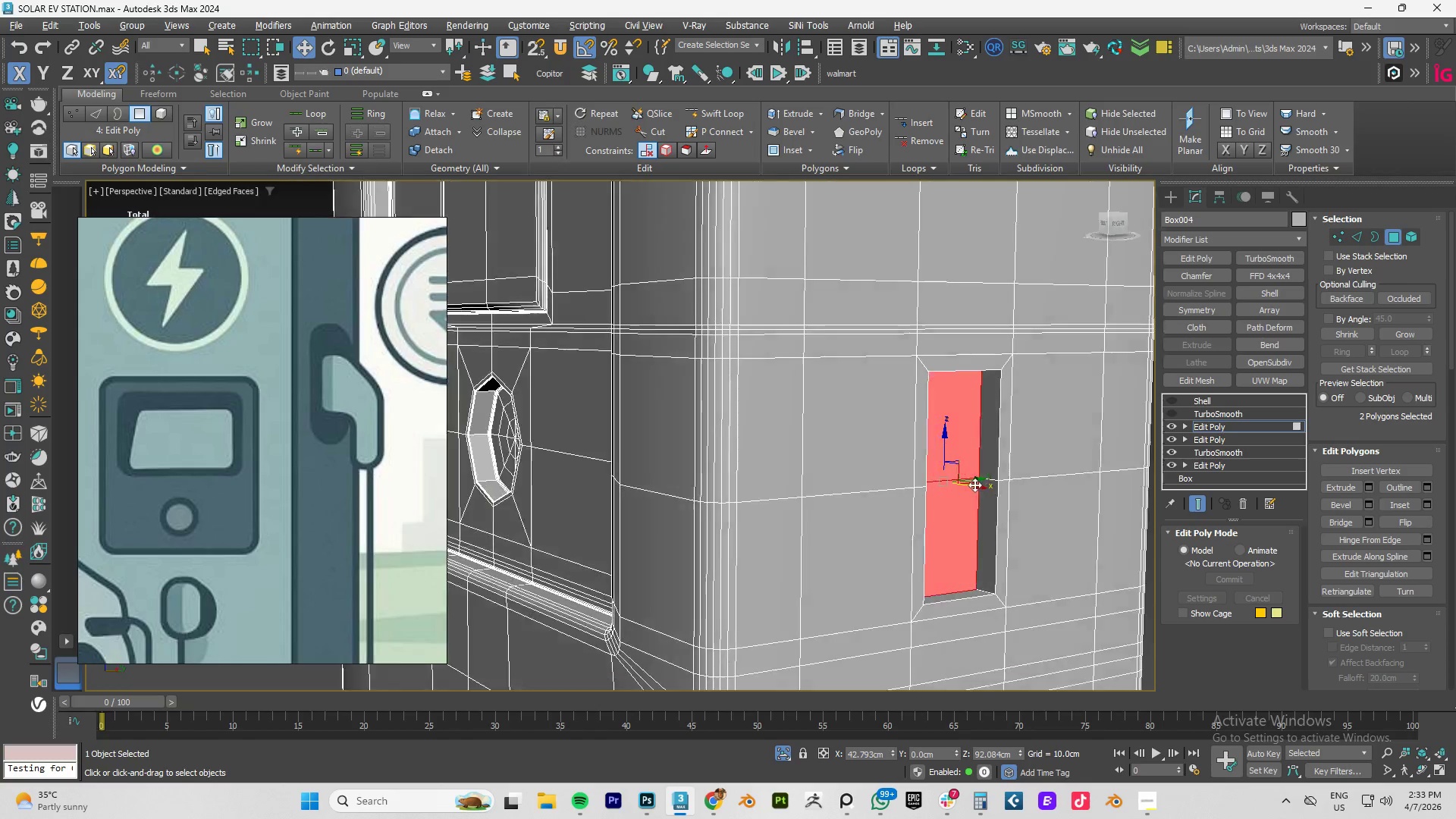 
hold_key(key=ShiftLeft, duration=1.52)
 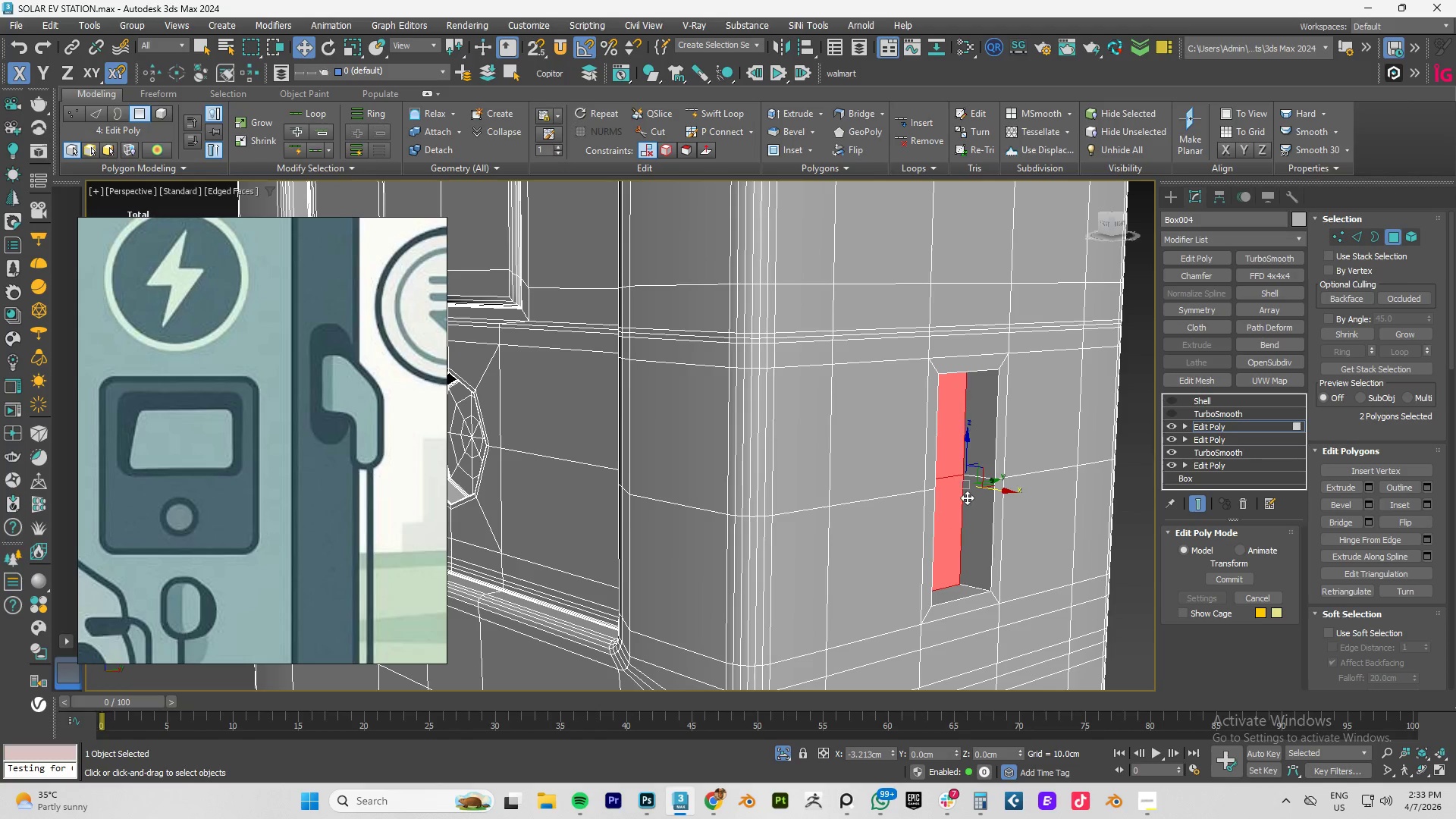 
hold_key(key=ShiftLeft, duration=1.53)
 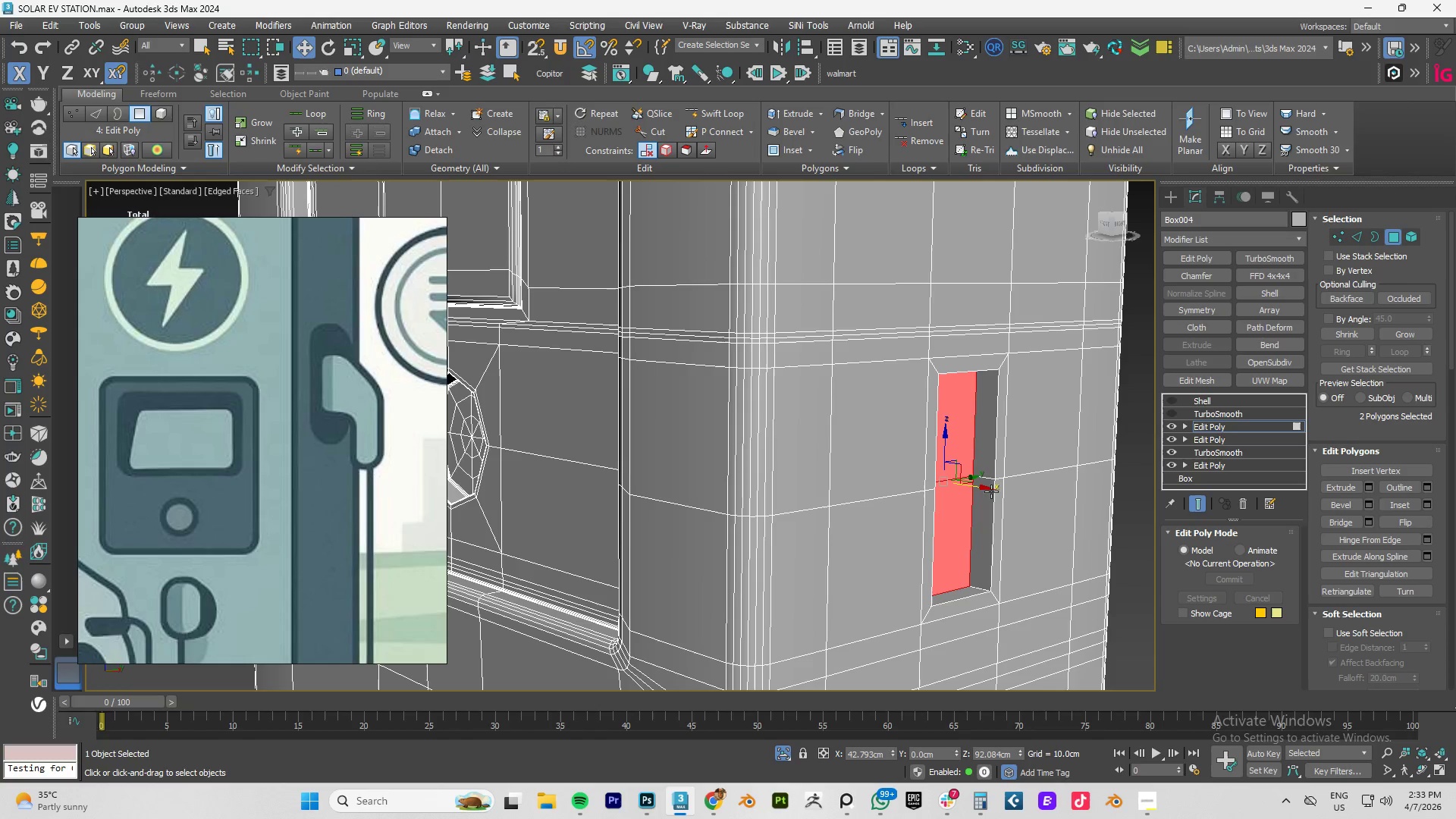 
hold_key(key=ShiftLeft, duration=0.33)
 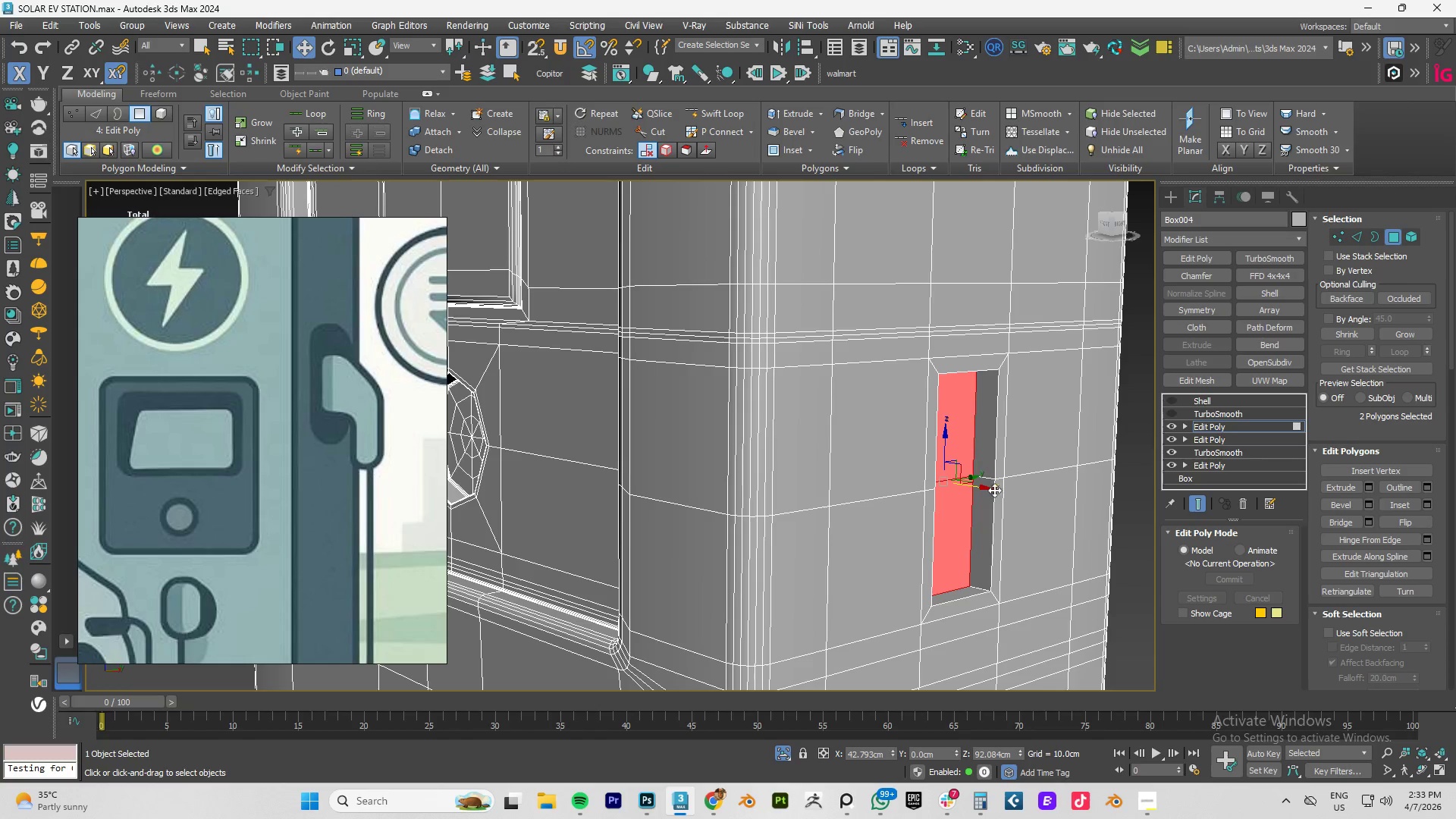 
hold_key(key=AltLeft, duration=0.92)
 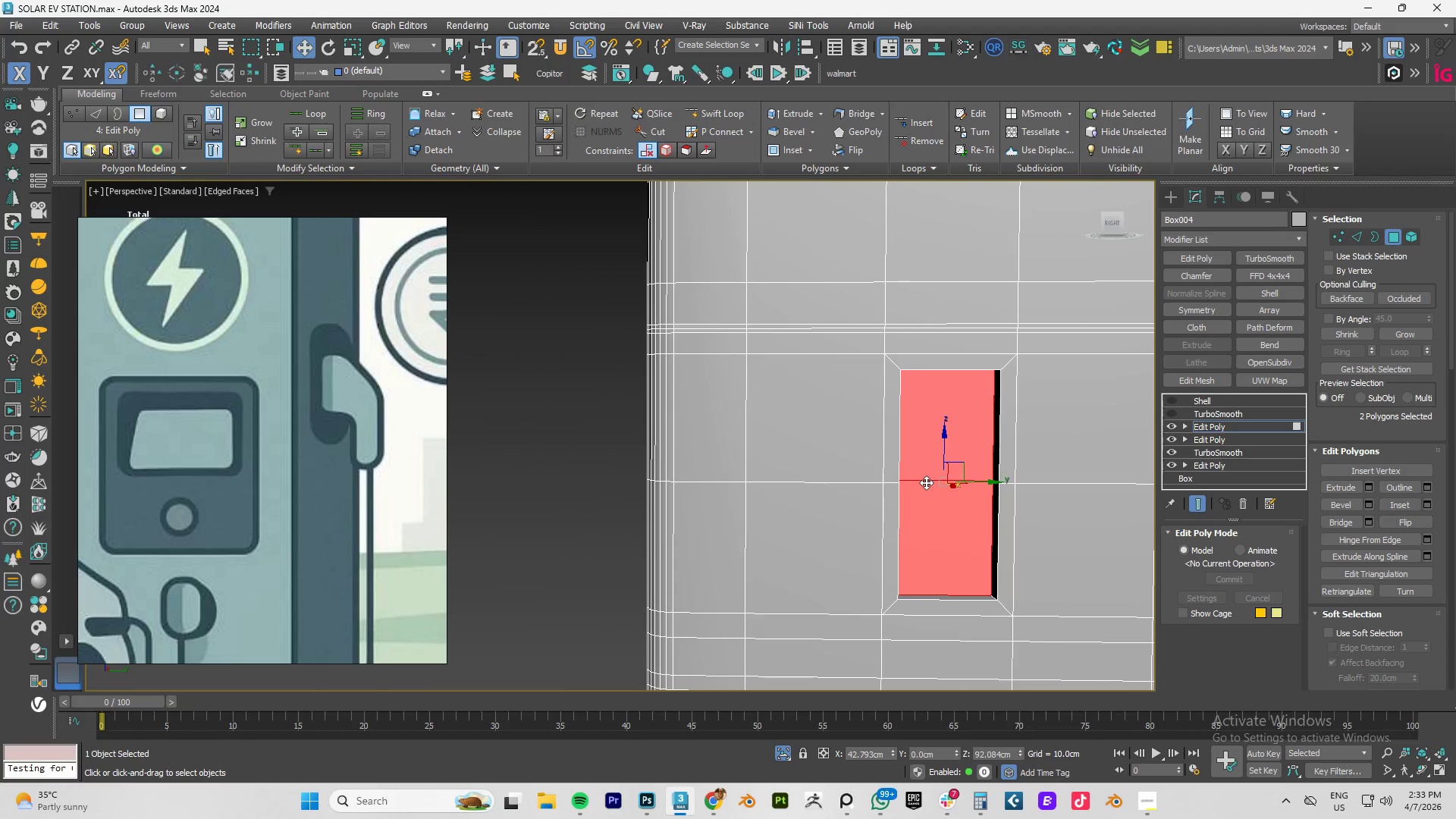 
key(R)
 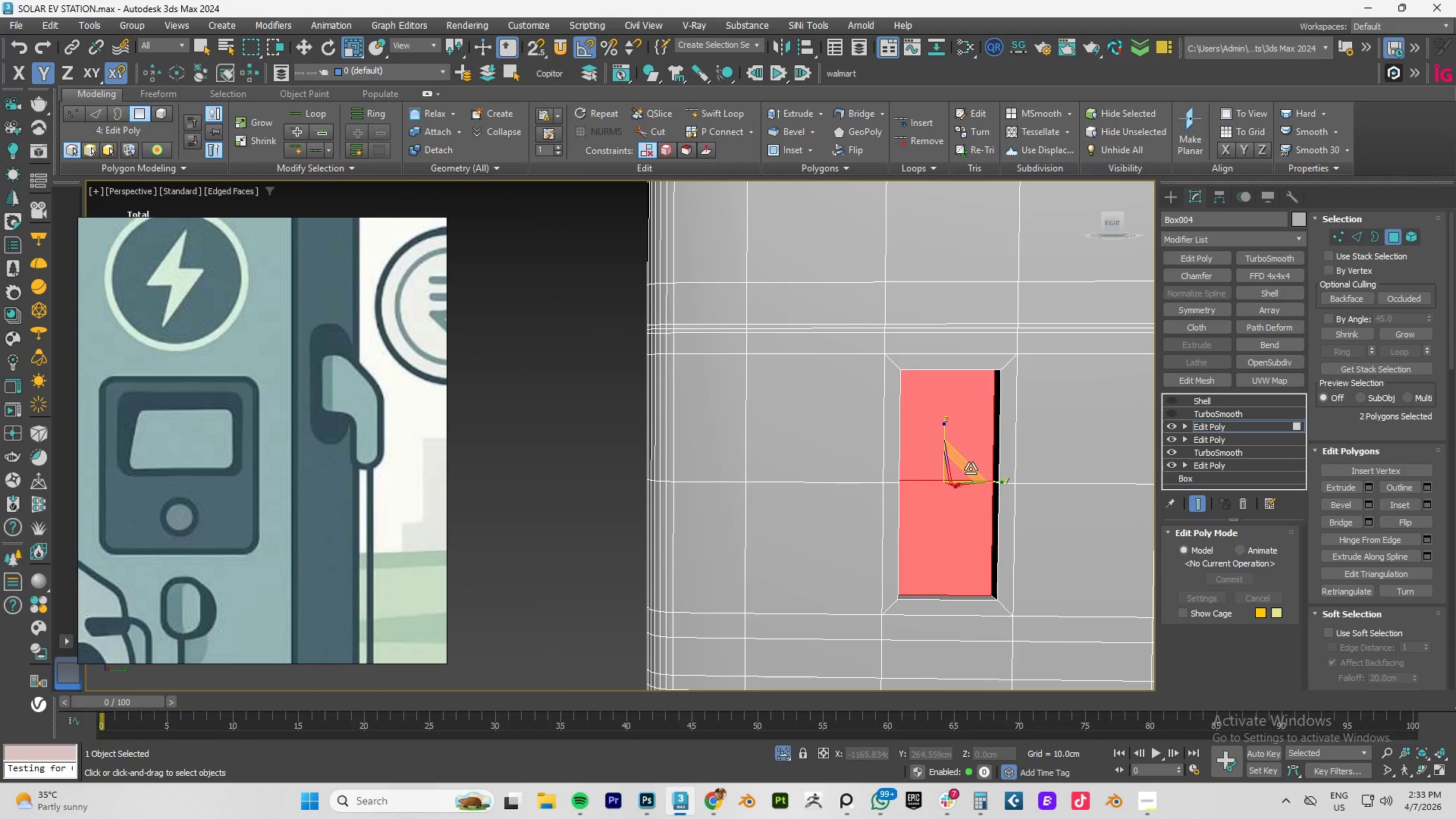 
hold_key(key=ShiftLeft, duration=0.44)
 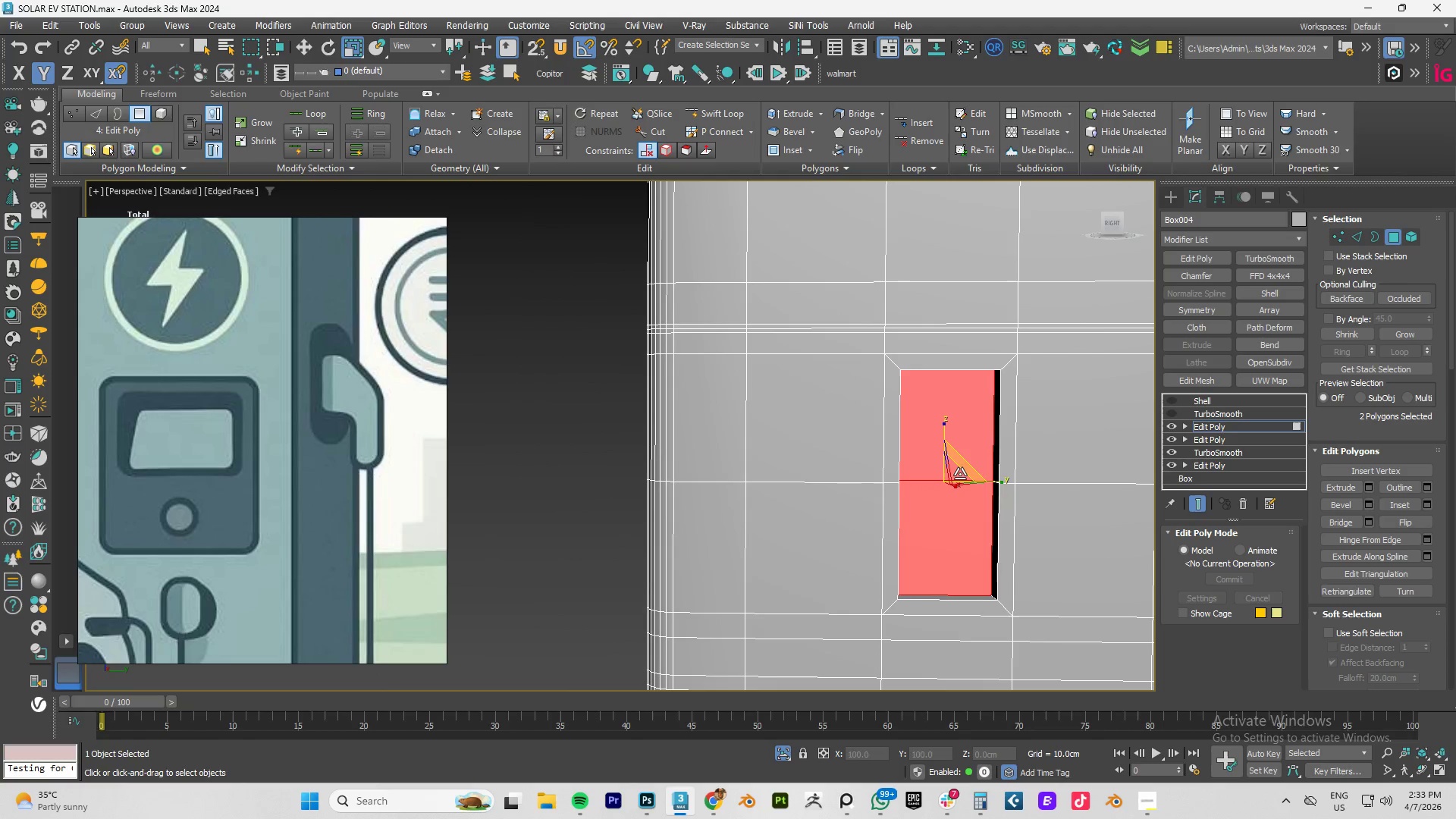 
hold_key(key=ShiftLeft, duration=0.7)
 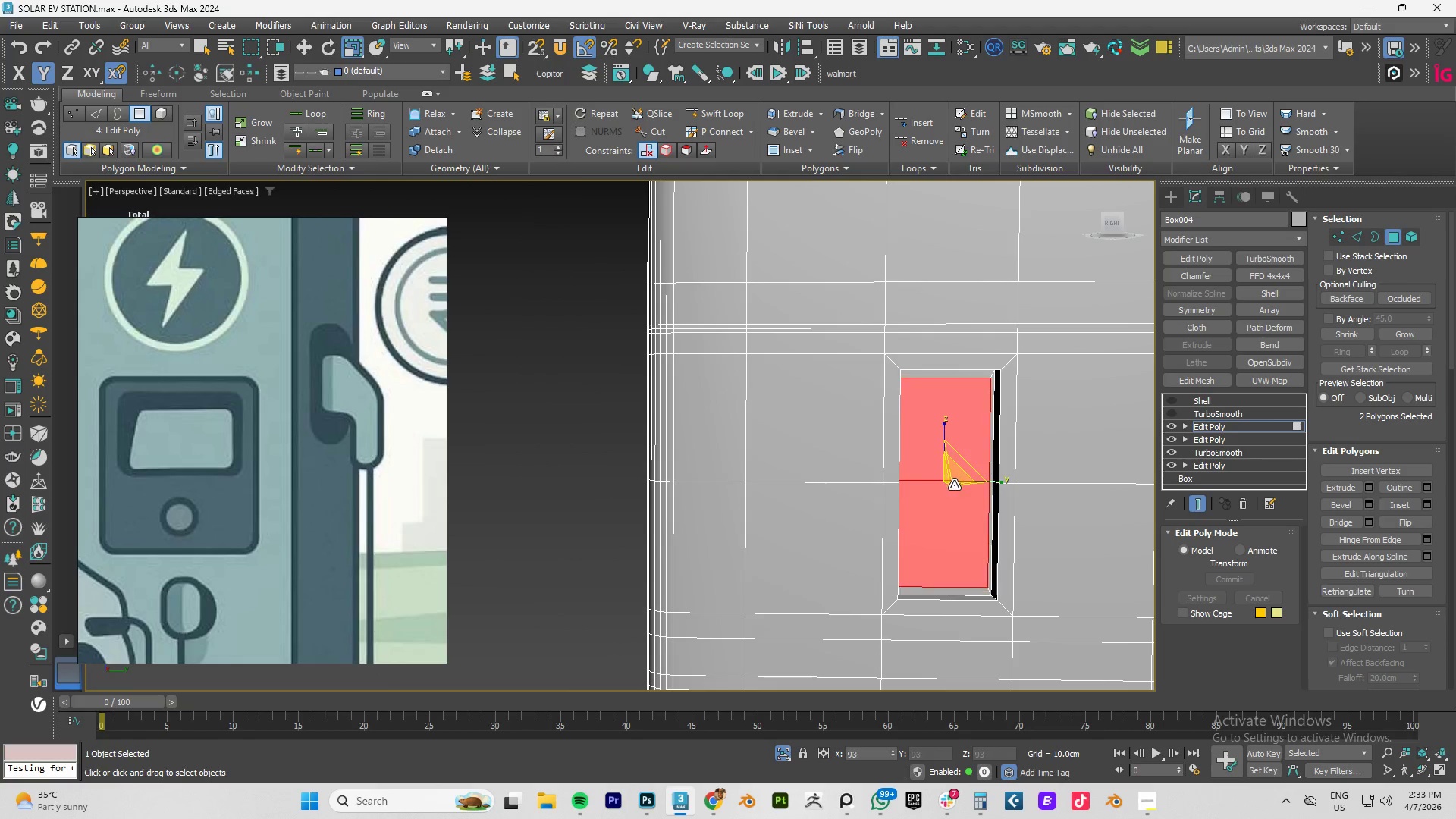 
hold_key(key=ShiftLeft, duration=1.52)
left_click_drag(start_coordinate=[956, 478], to_coordinate=[939, 550])
 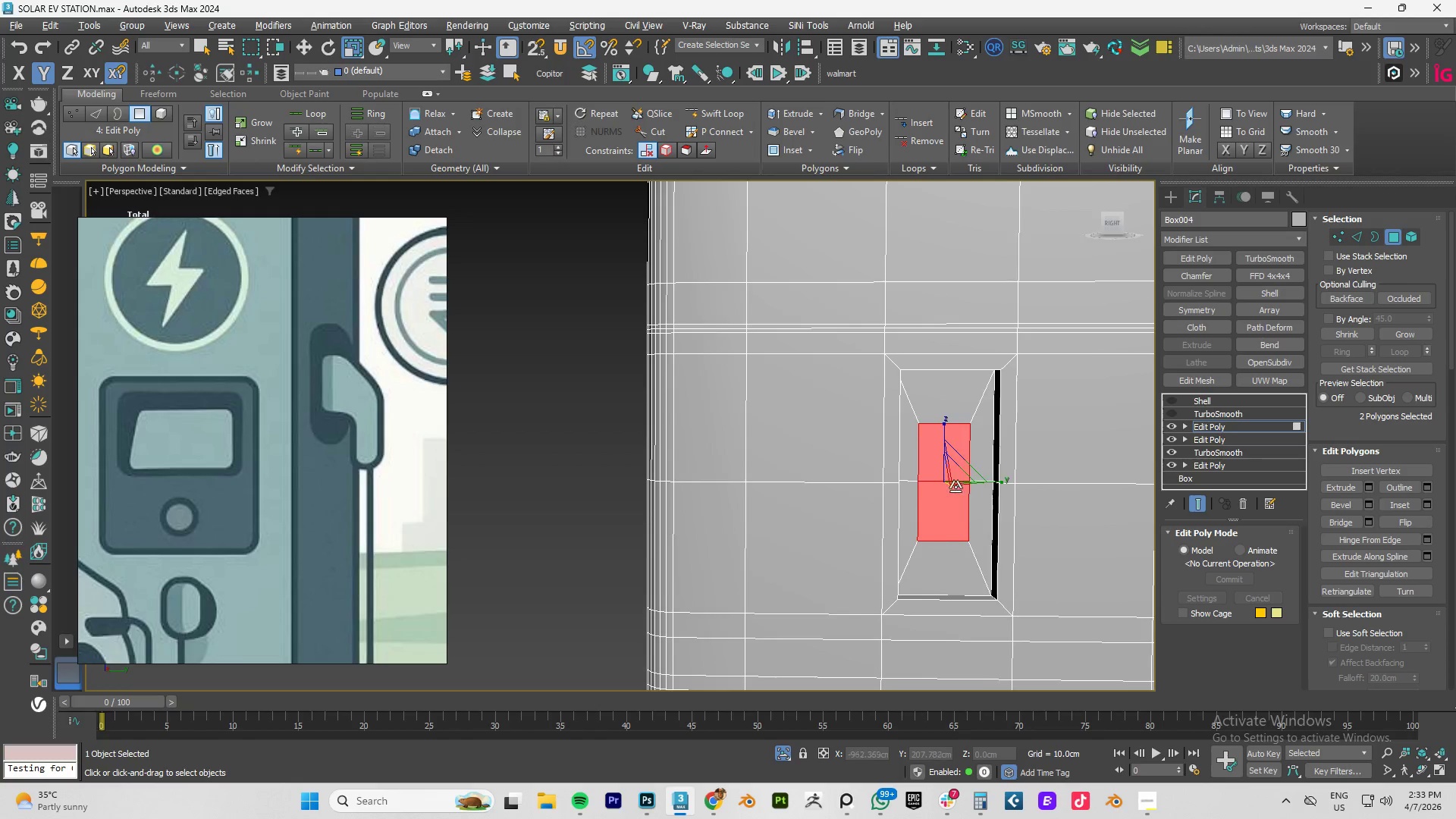 
hold_key(key=ShiftLeft, duration=1.5)
 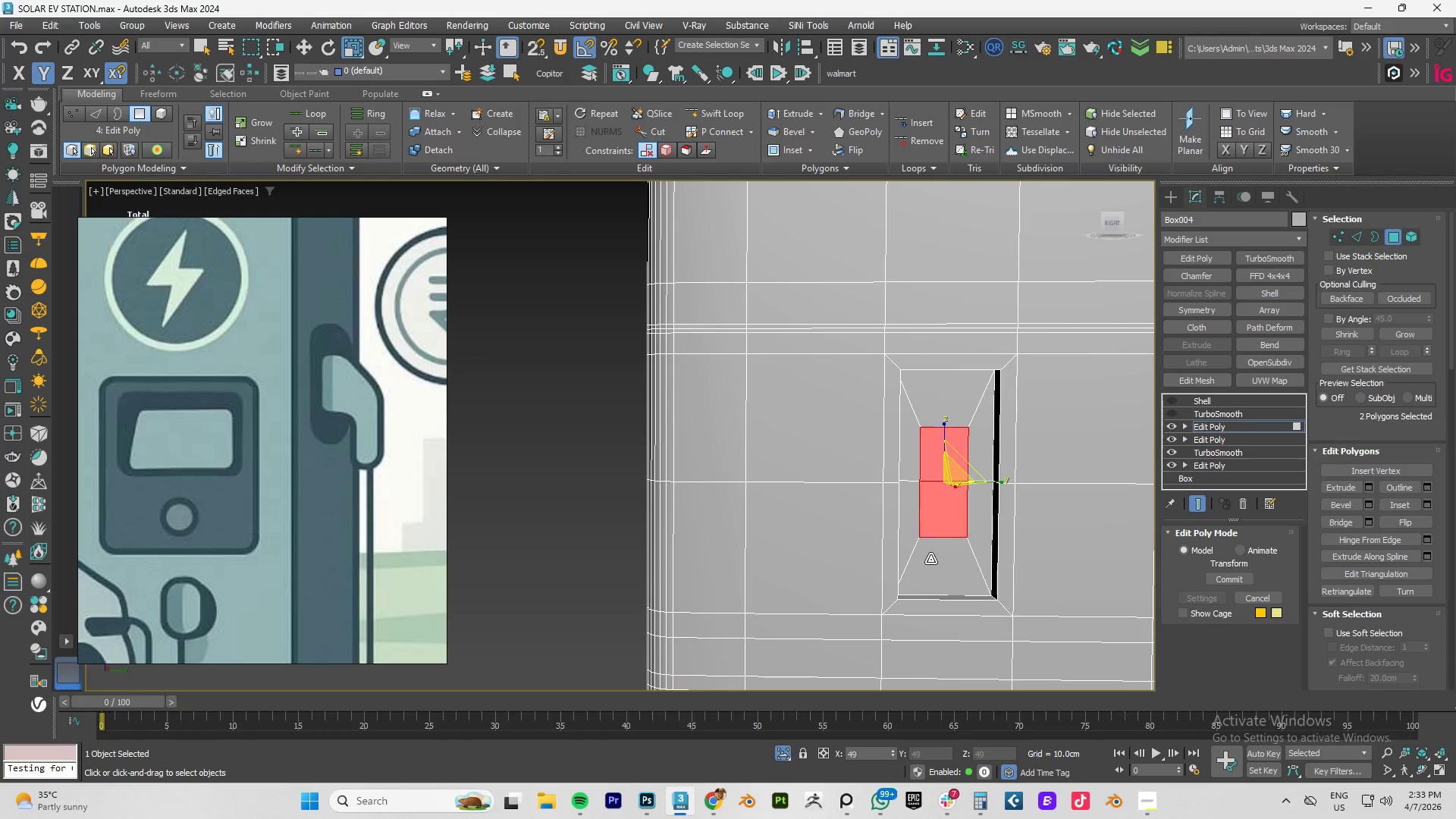 
hold_key(key=ShiftLeft, duration=1.23)
 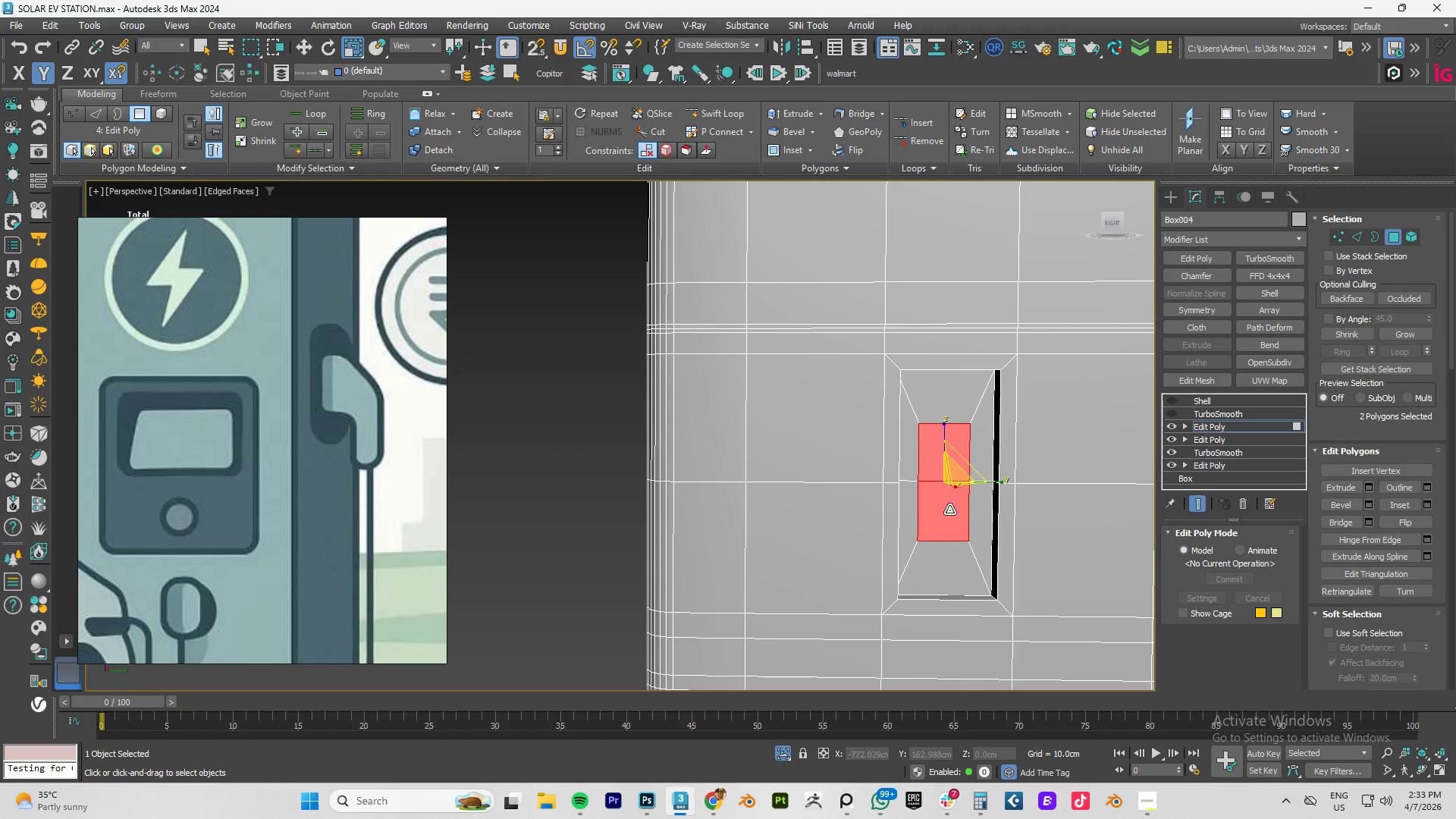 
hold_key(key=AltLeft, duration=0.95)
 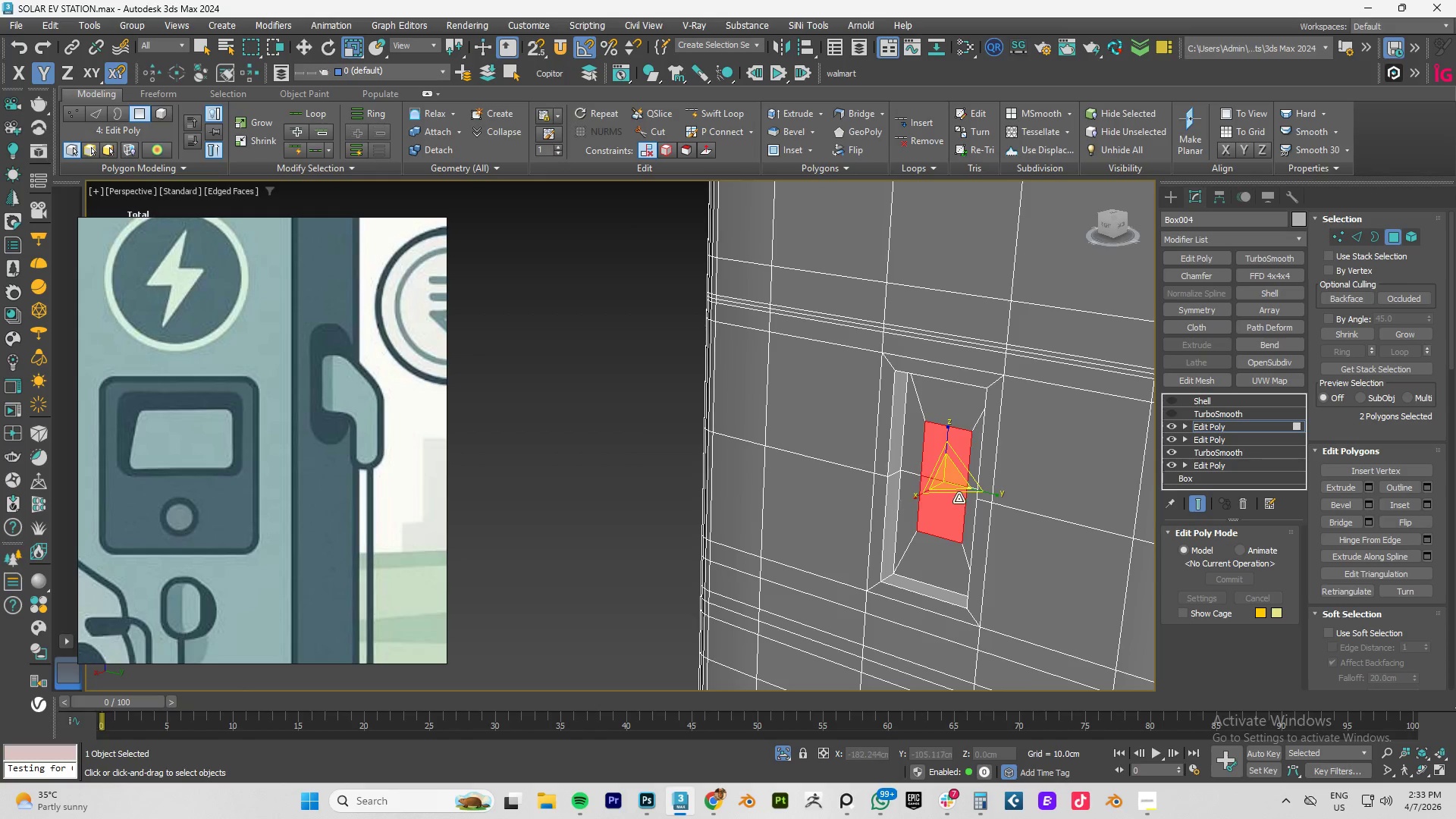 
hold_key(key=AltLeft, duration=1.24)
 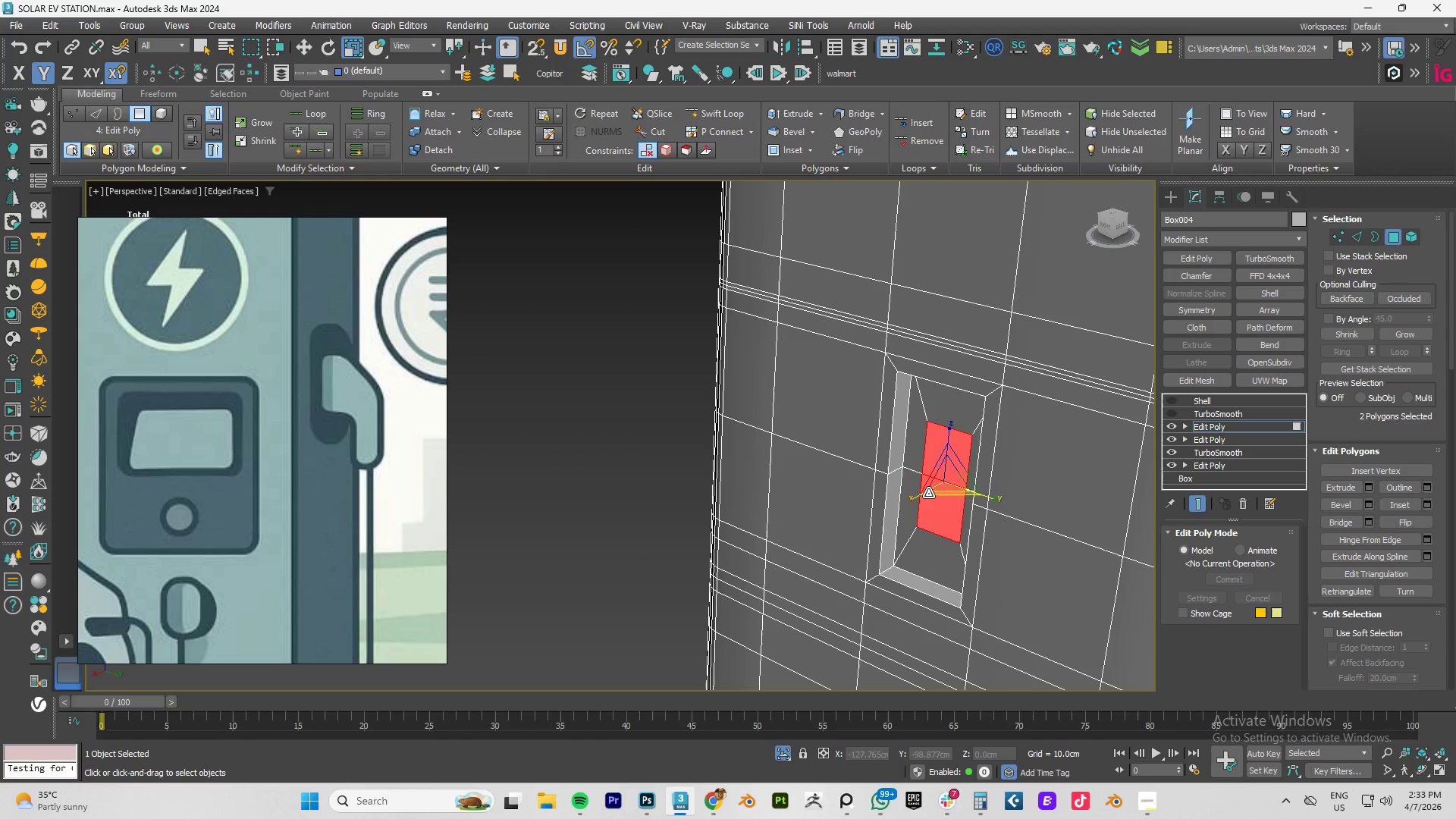 
key(W)
 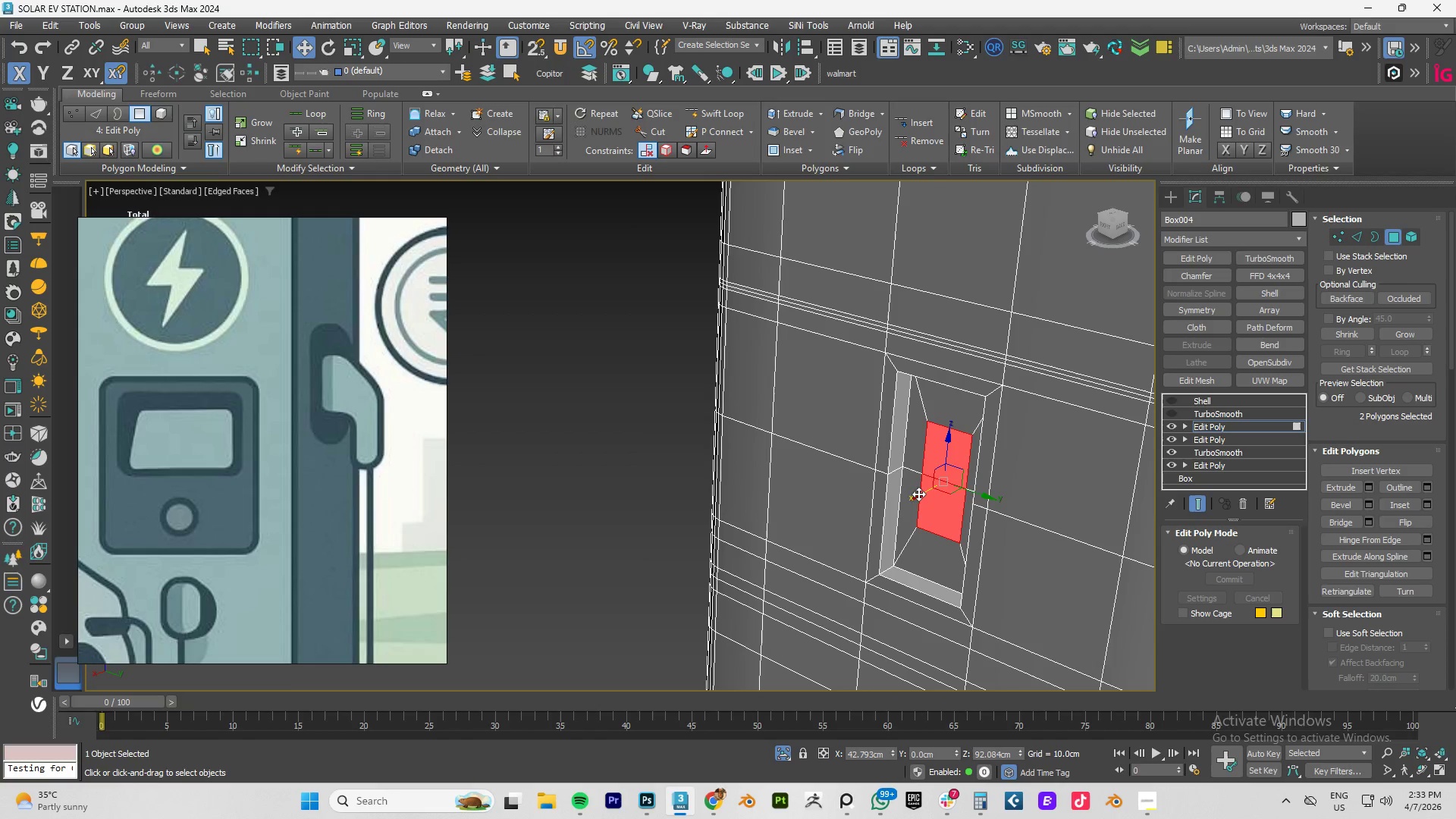 
hold_key(key=ShiftLeft, duration=1.5)
left_click_drag(start_coordinate=[918, 494], to_coordinate=[902, 513])
 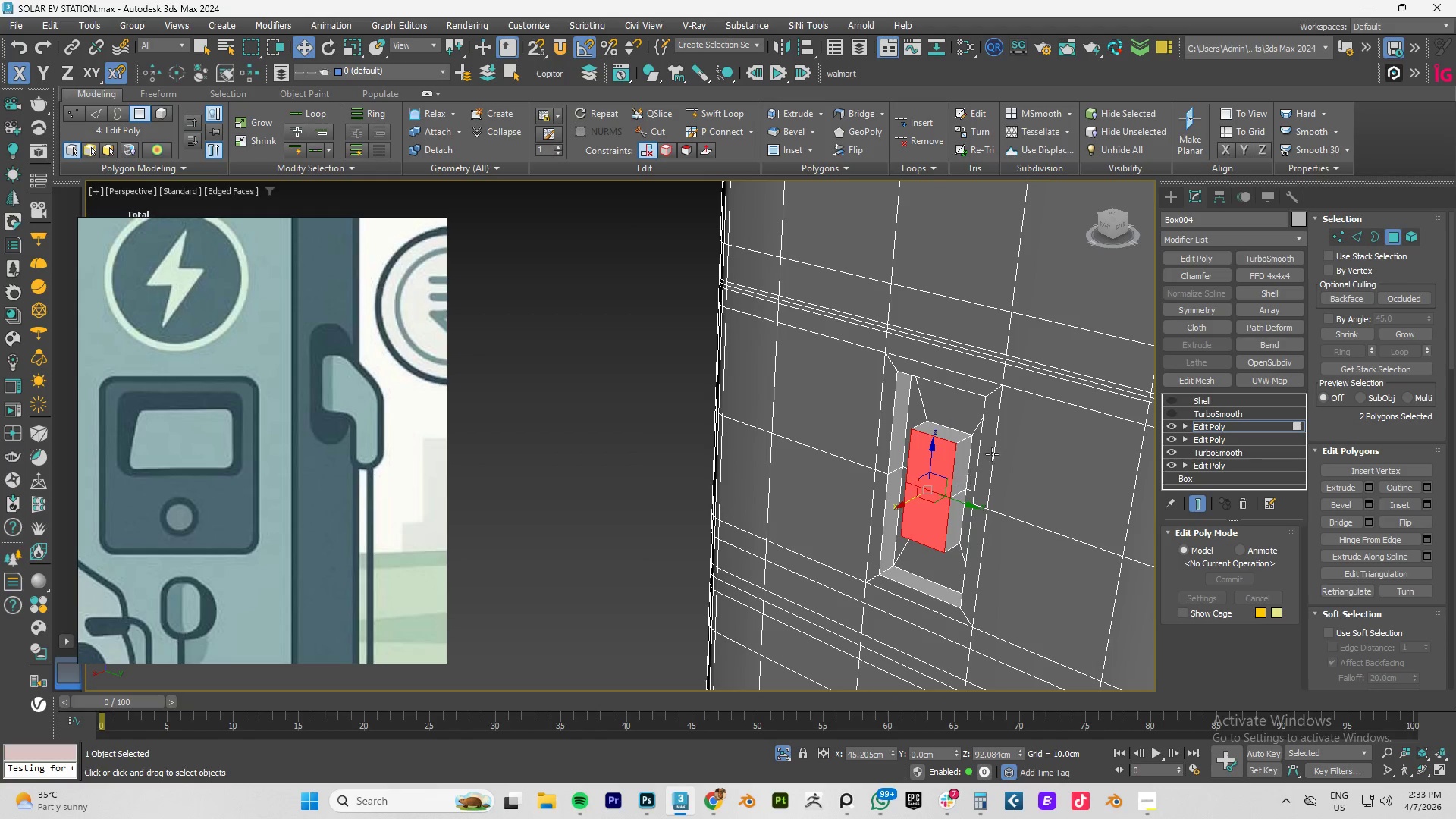 
key(Shift+ShiftLeft)
 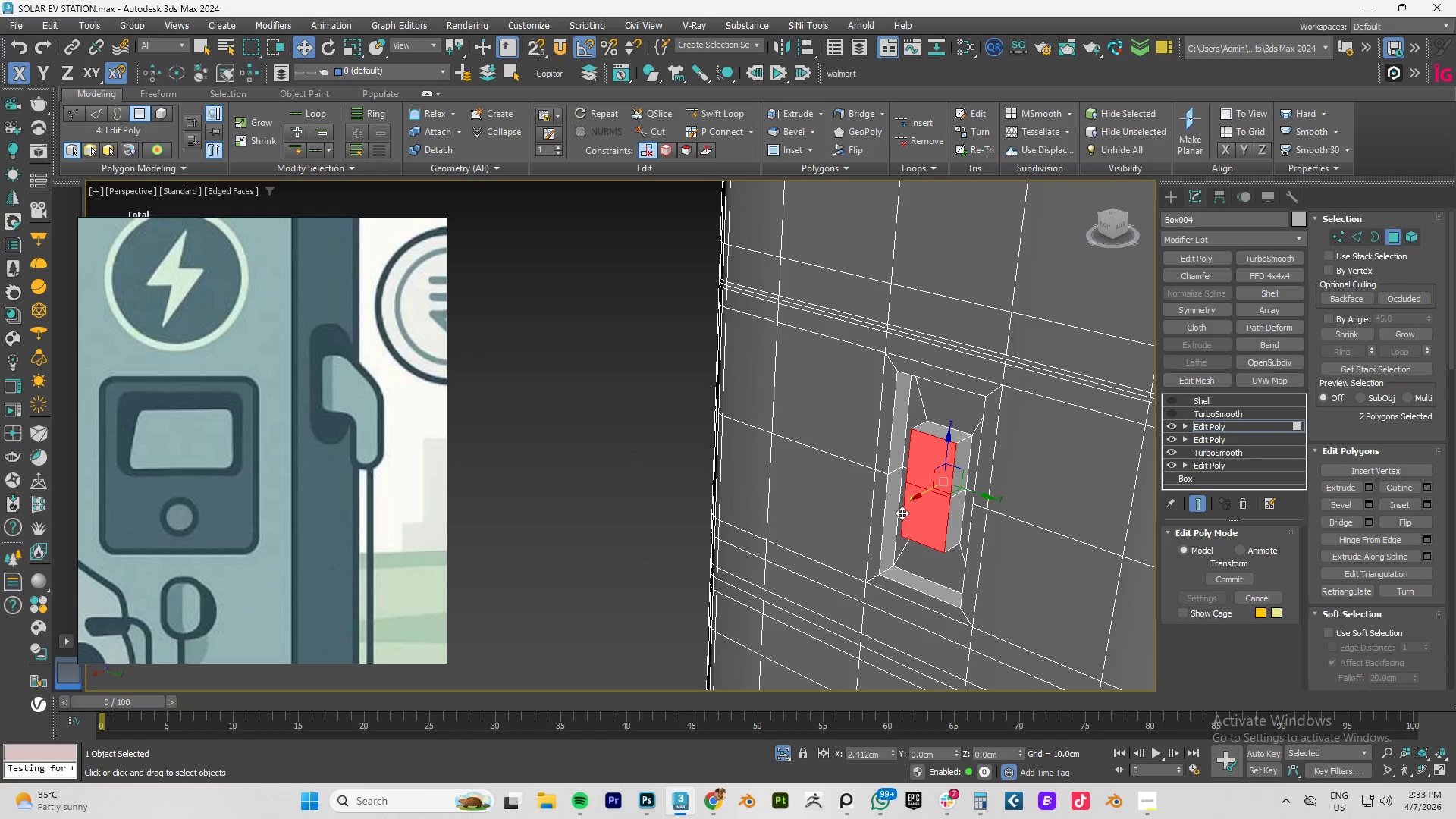 
key(Shift+ShiftLeft)
 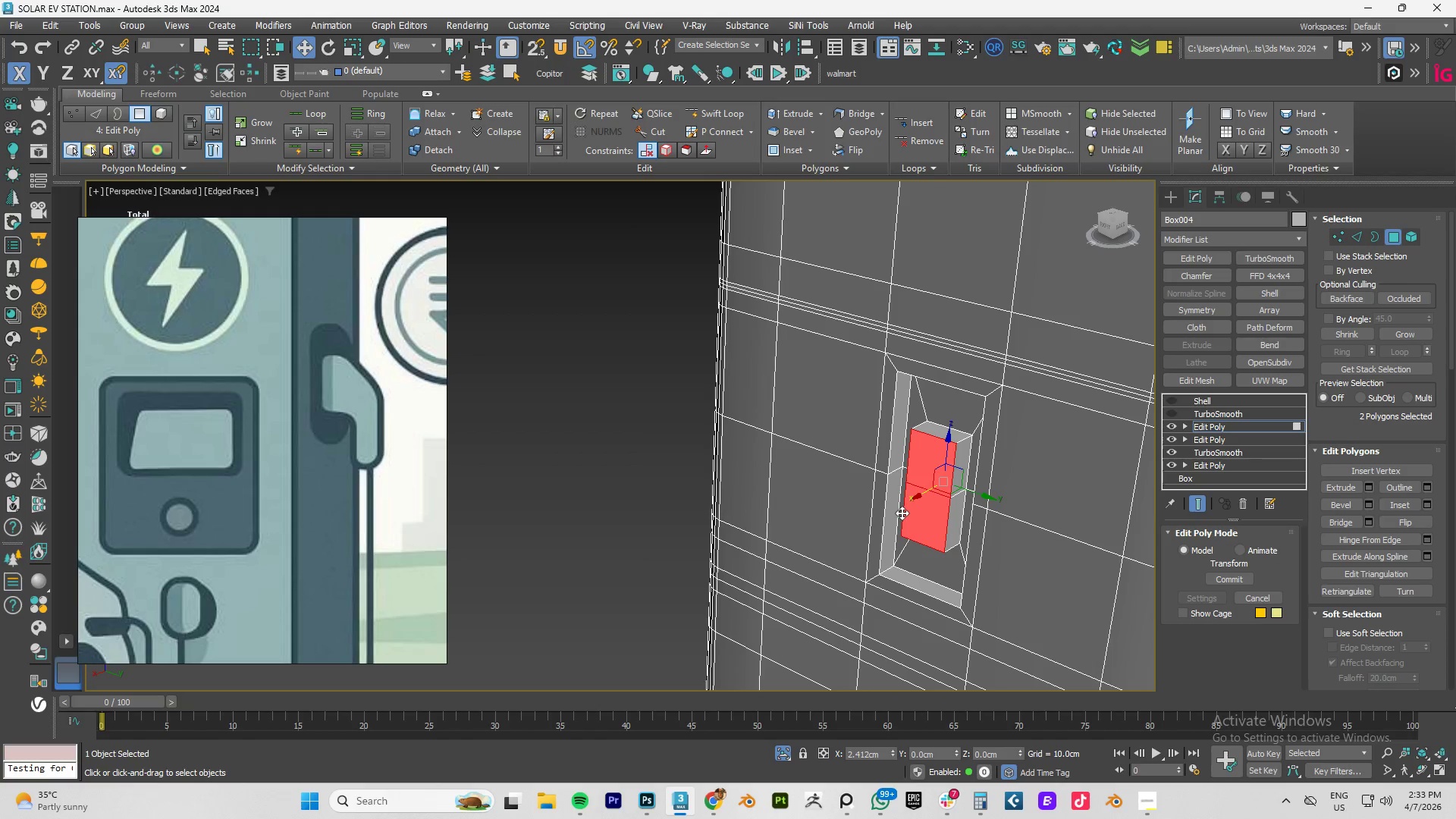 
key(Shift+ShiftLeft)
 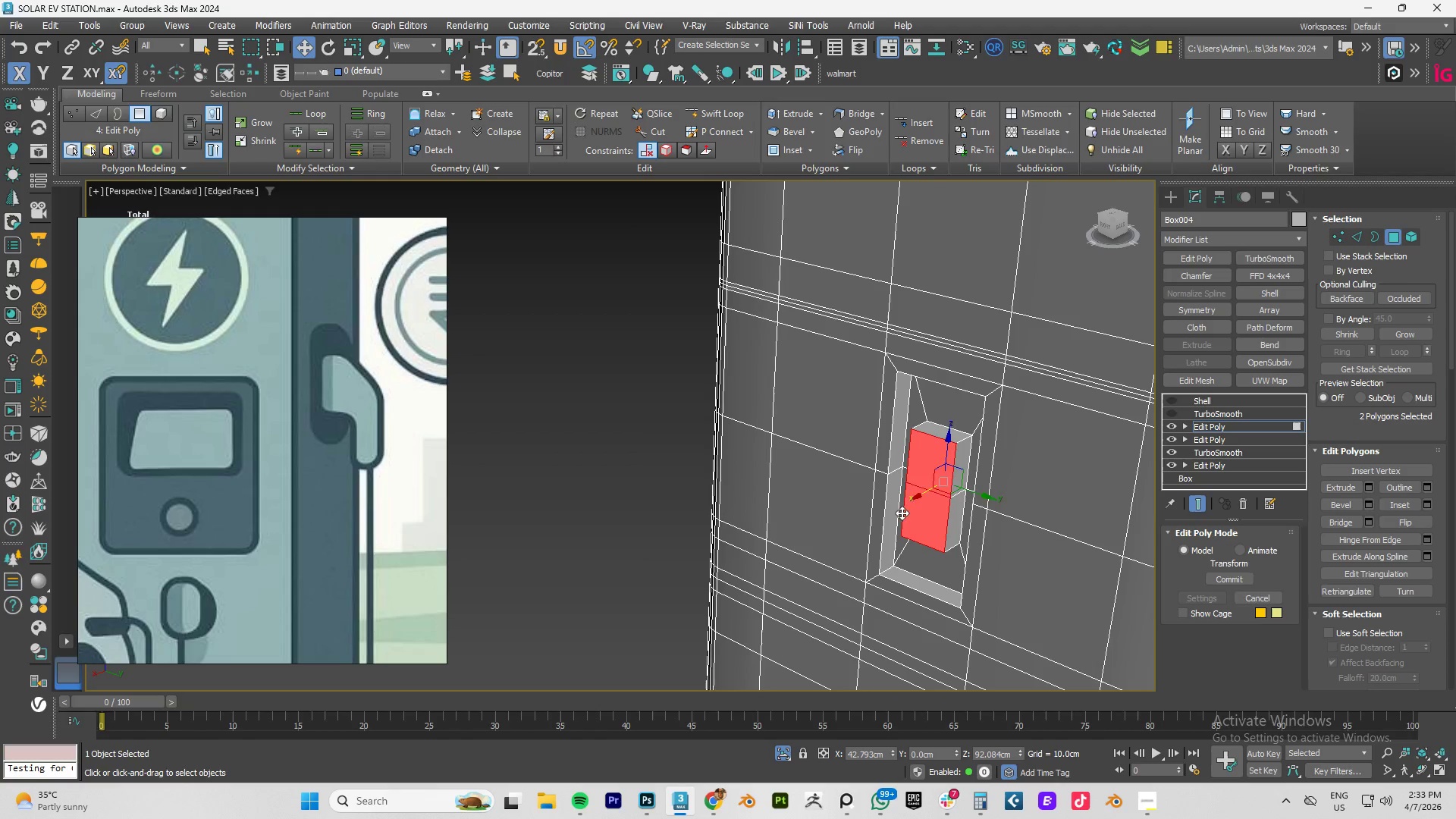 
left_click([1220, 428])
 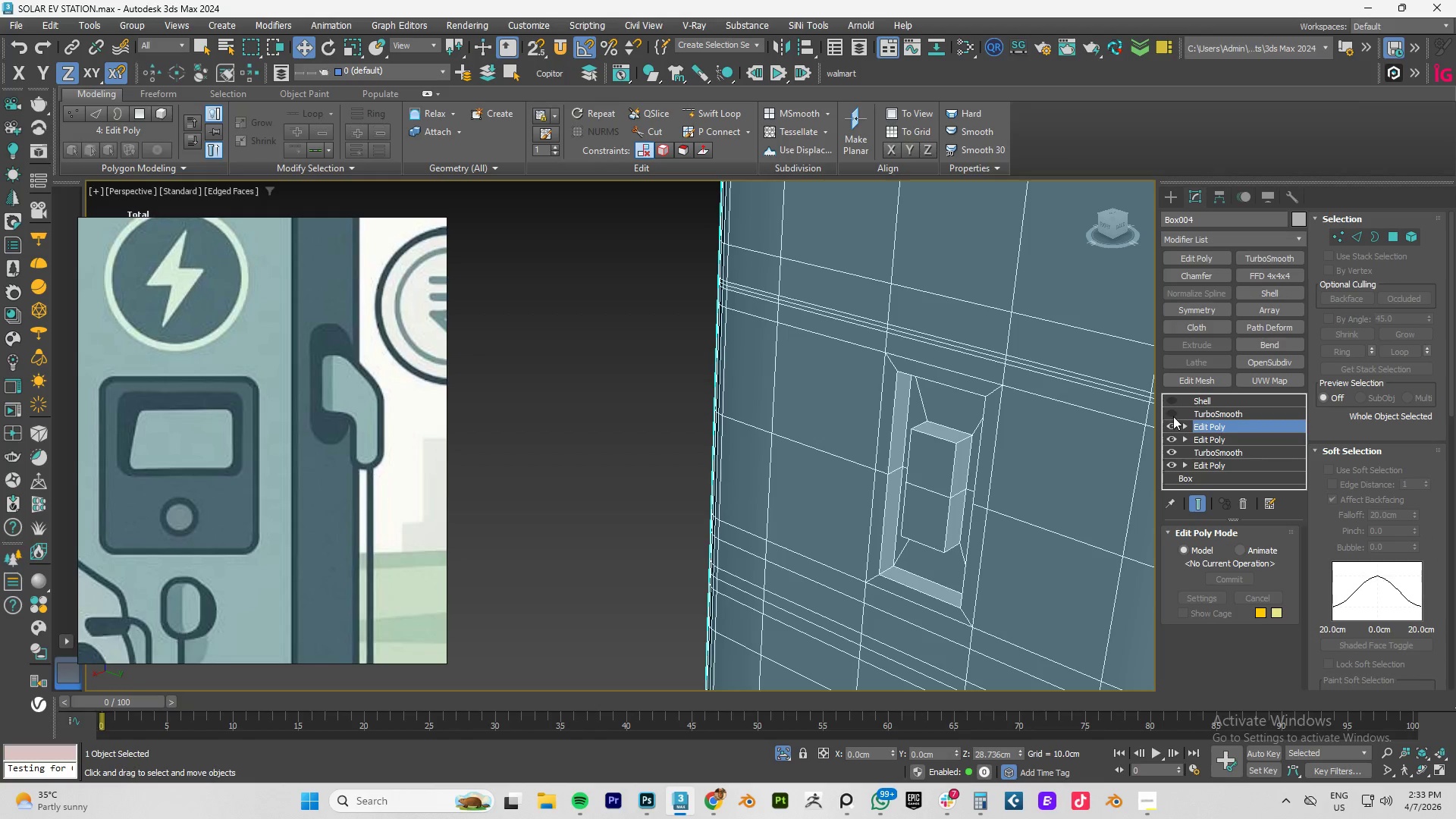 
left_click([1169, 416])
 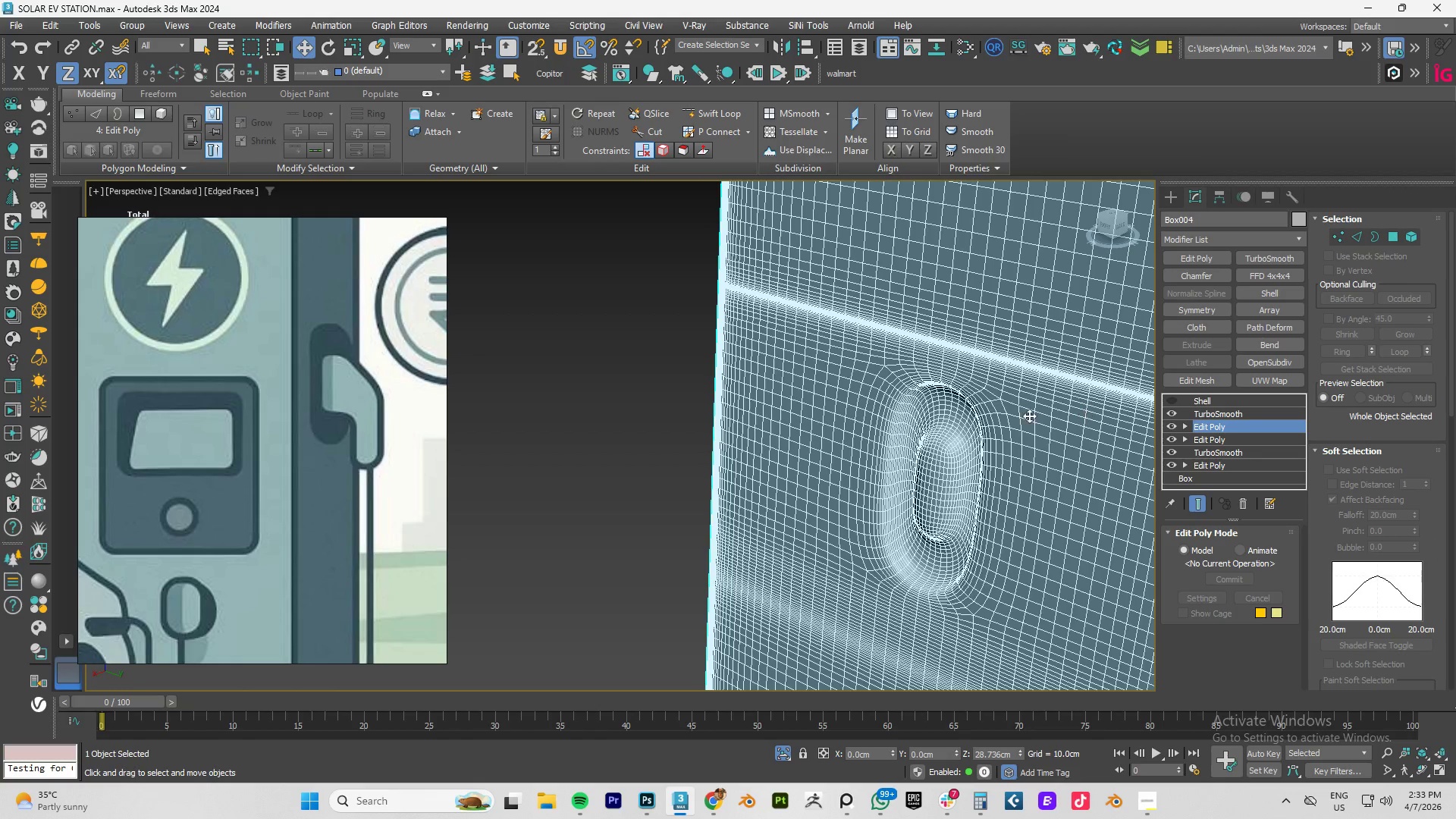 
key(F4)
 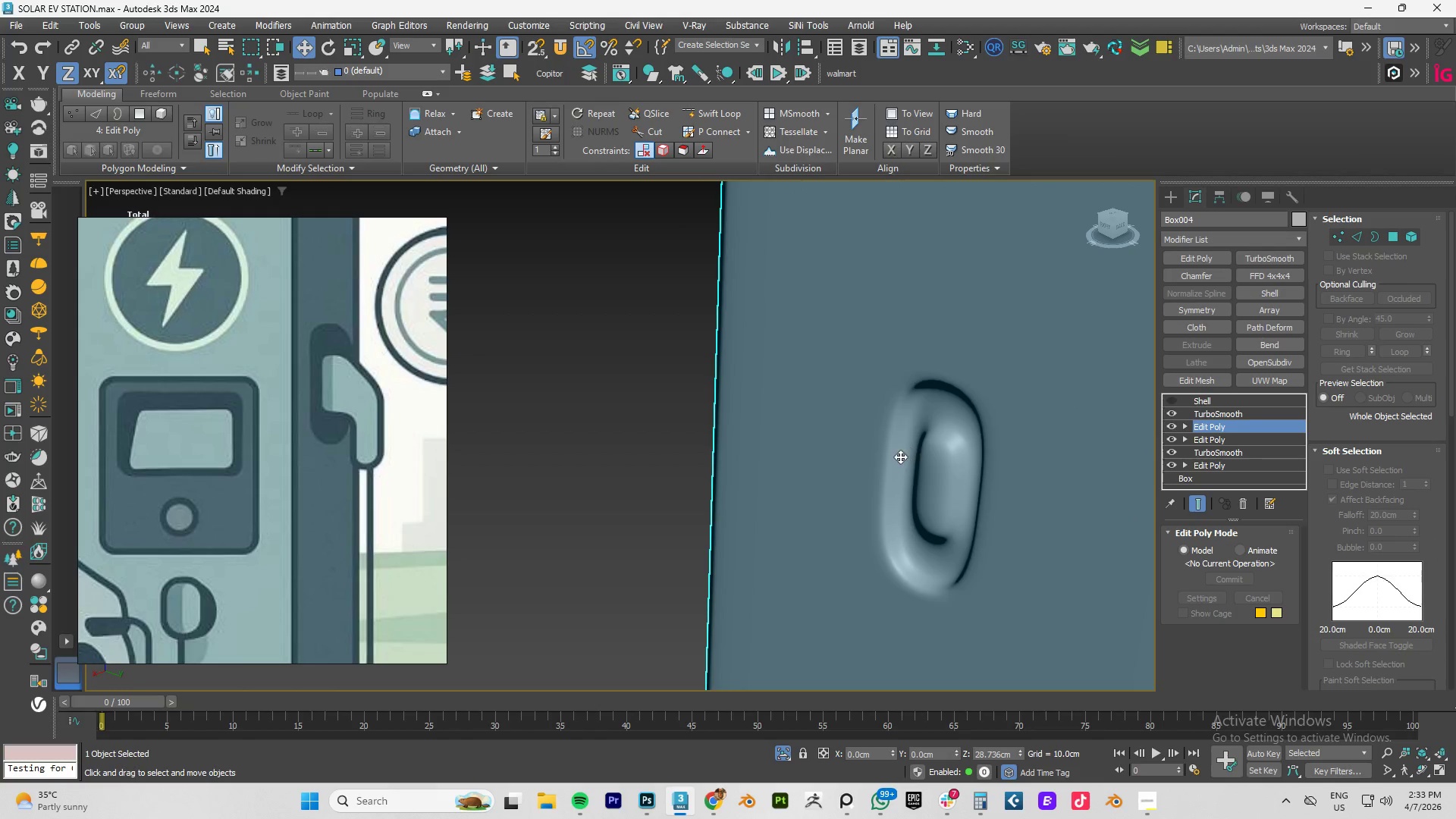 
hold_key(key=AltLeft, duration=0.86)
 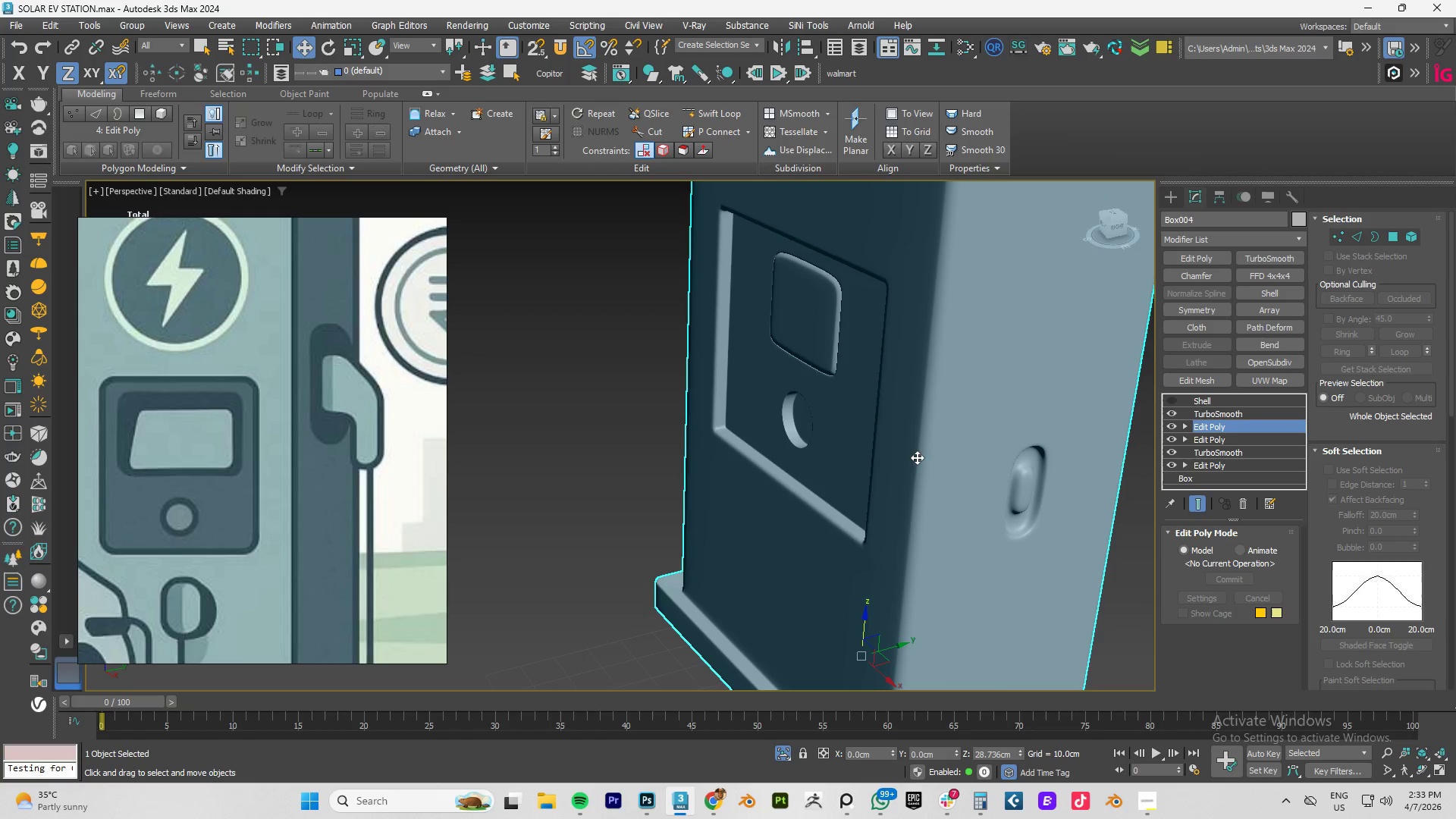 
scroll: coordinate [900, 457], scroll_direction: down, amount: 2.0
 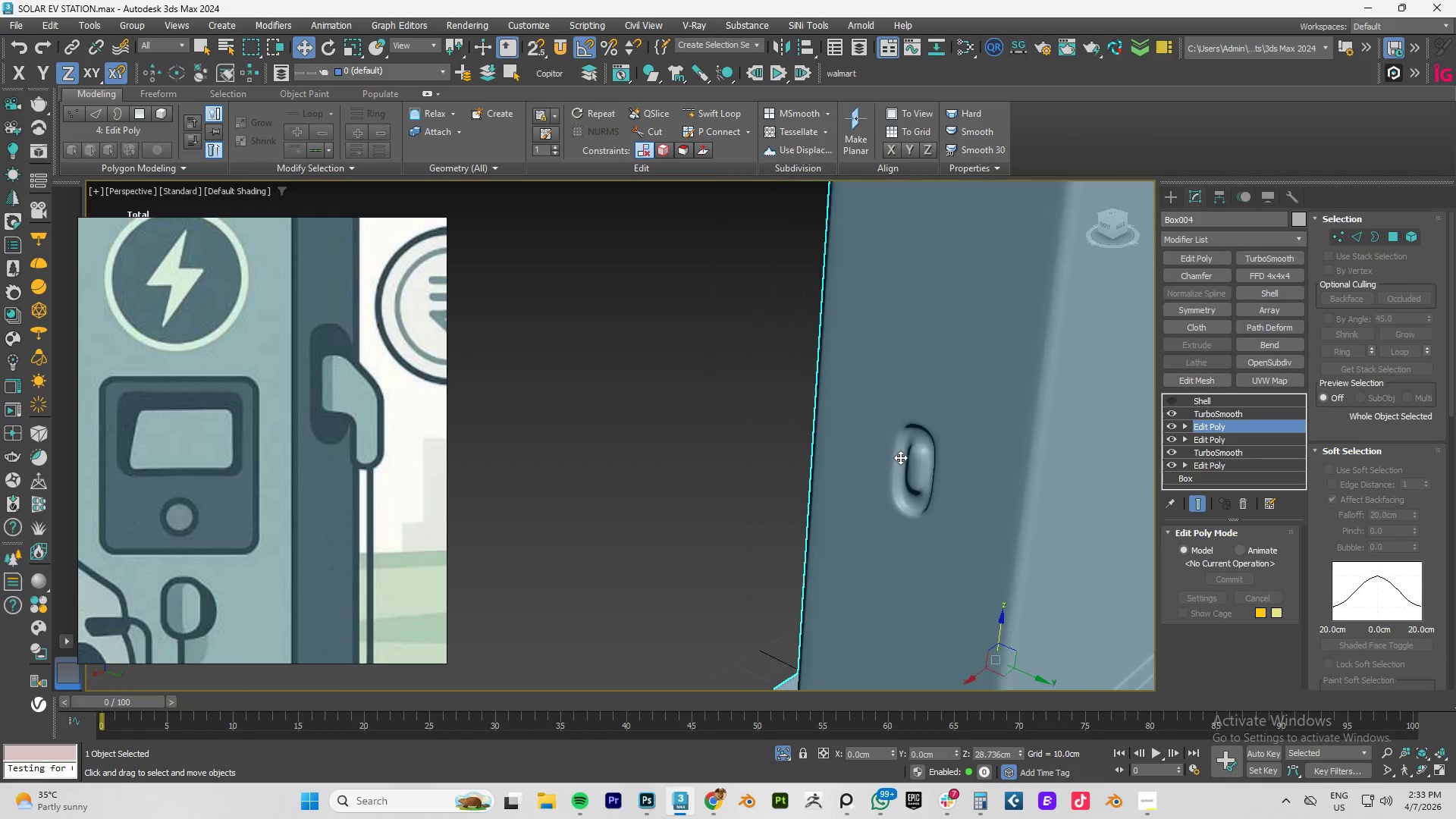 
key(Alt+AltLeft)
 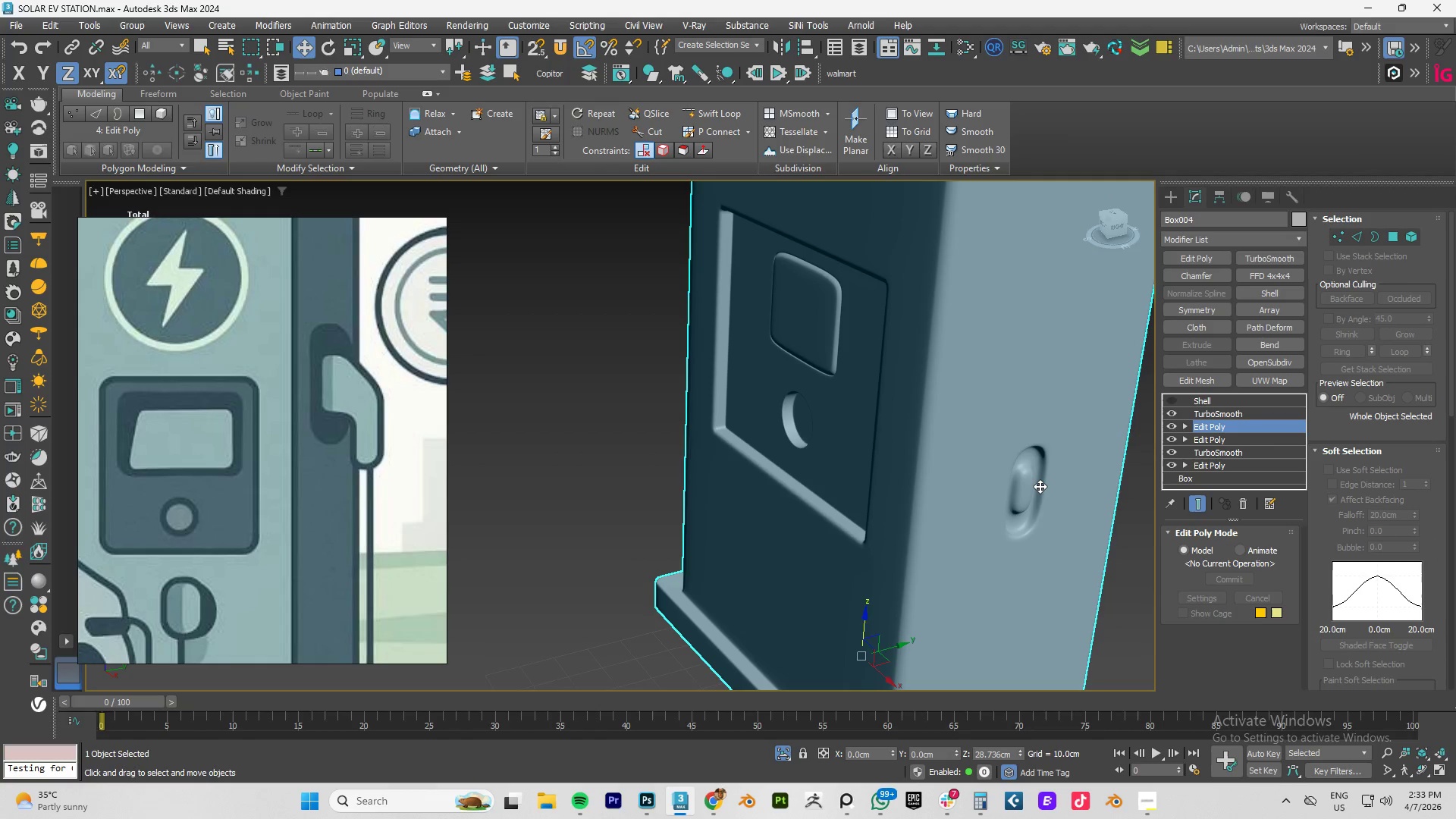 
hold_key(key=AltLeft, duration=1.28)
 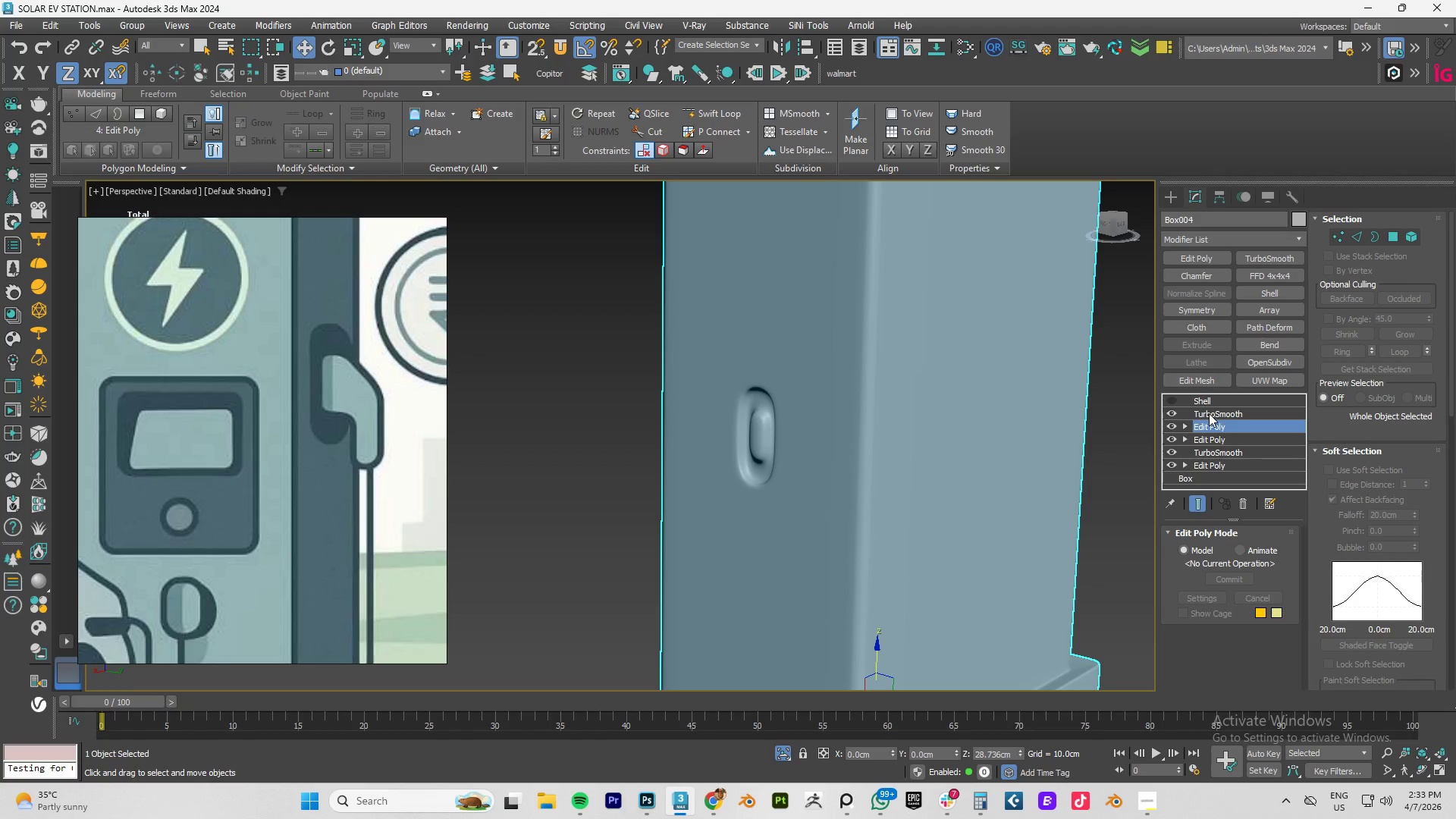 
left_click([1169, 413])
 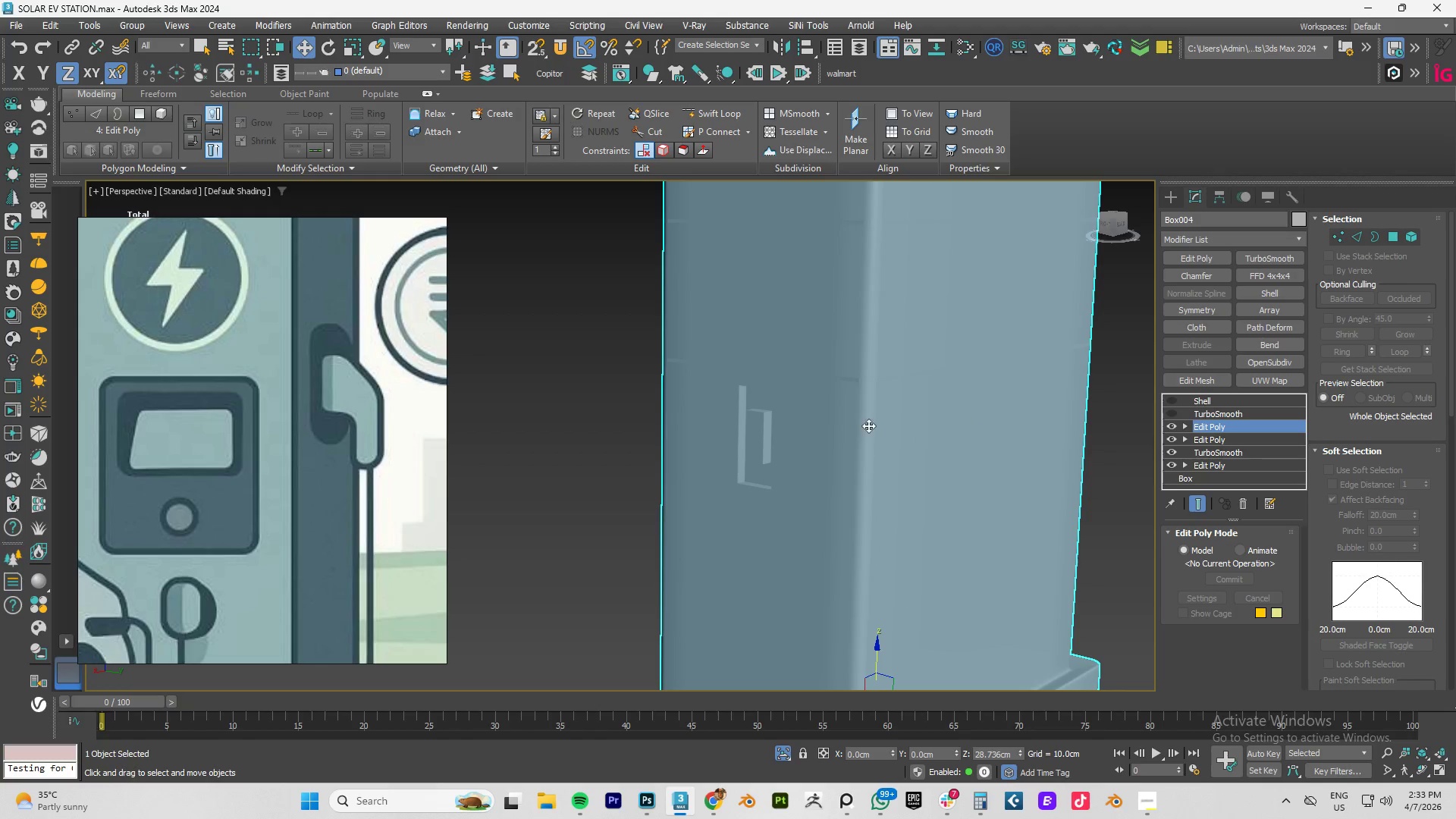 
hold_key(key=AltLeft, duration=0.33)
 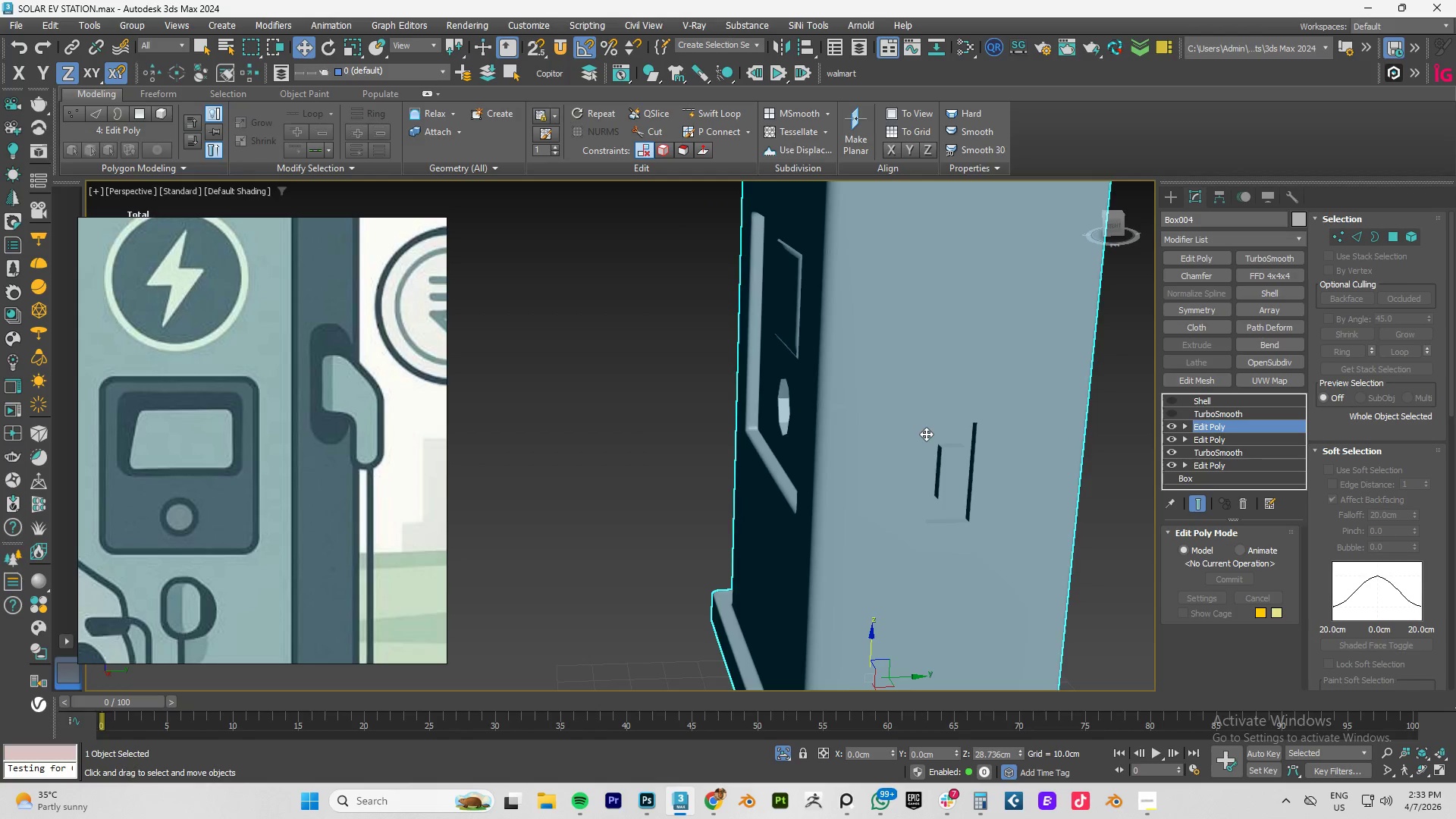 
key(F4)
 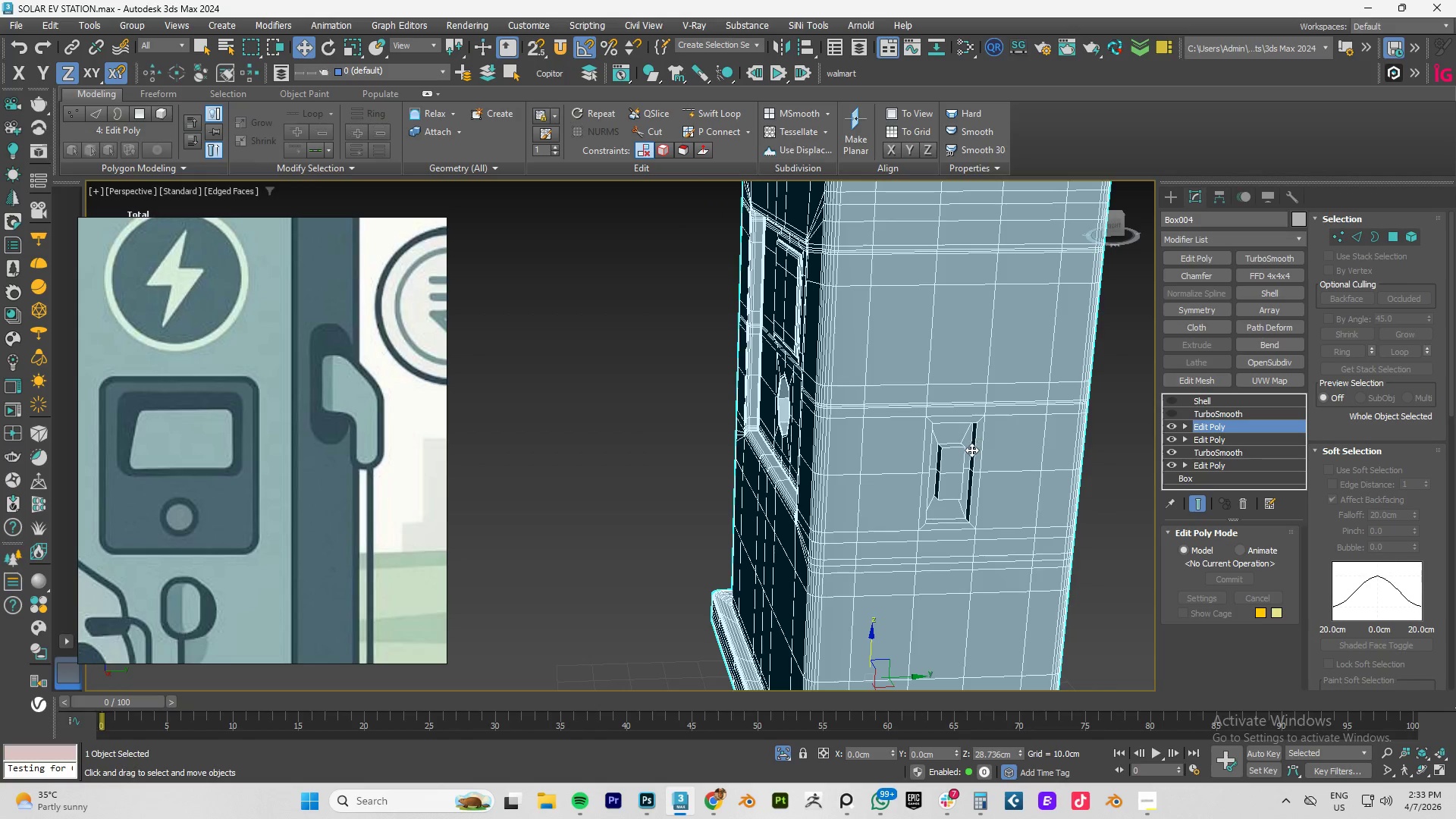 
scroll: coordinate [971, 458], scroll_direction: up, amount: 2.0
 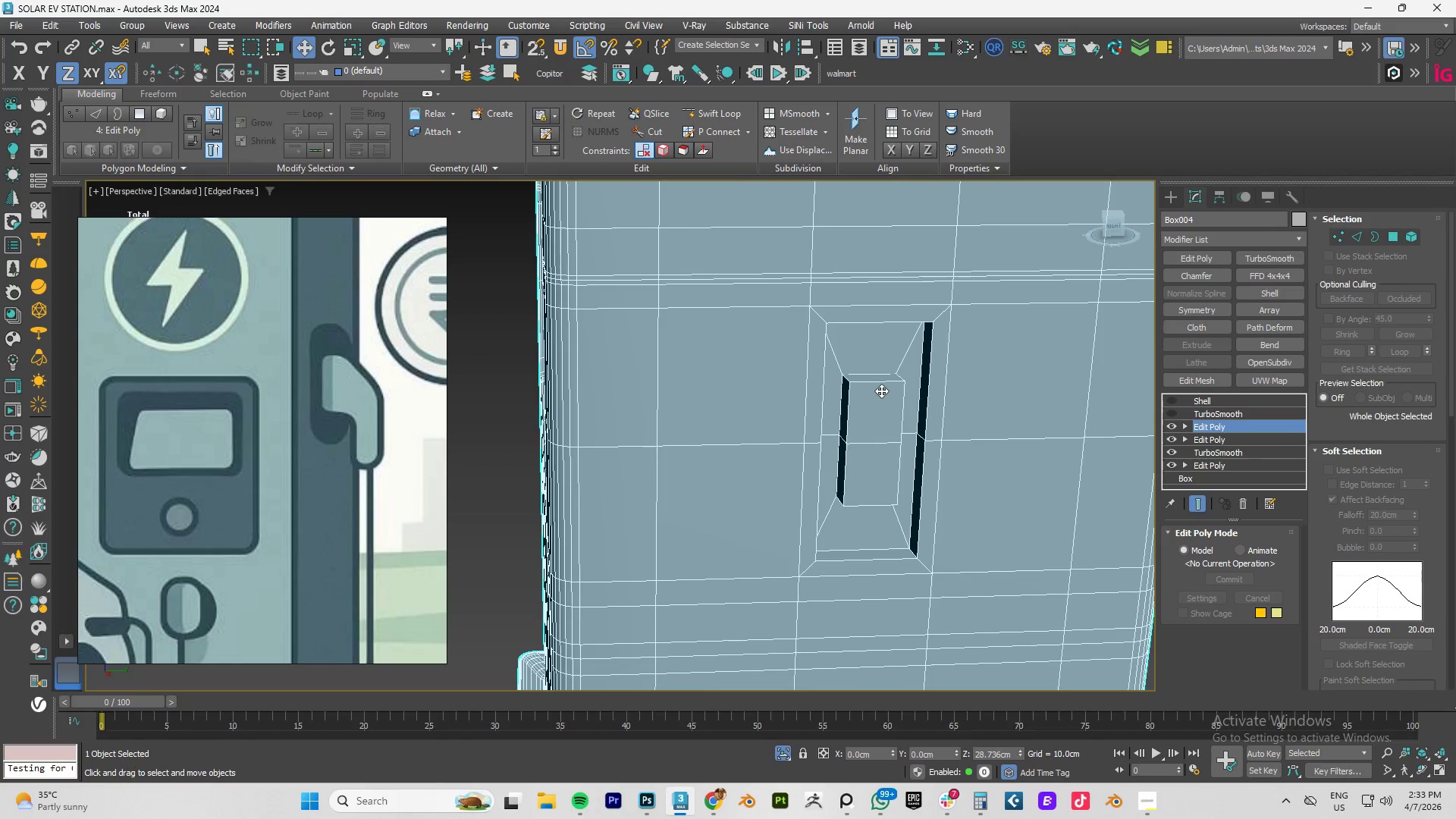 
type(fz)
 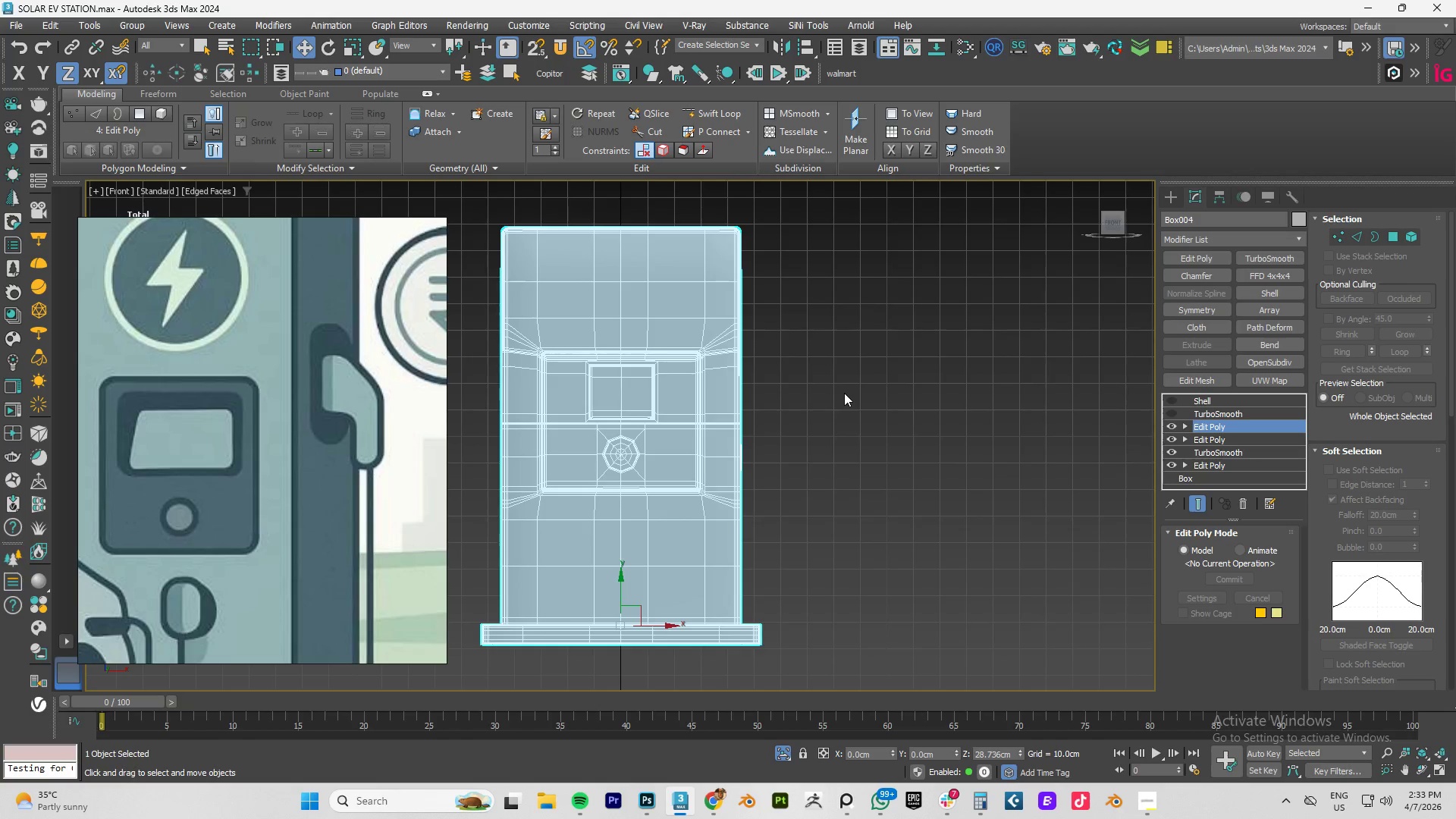 
type(lz)
 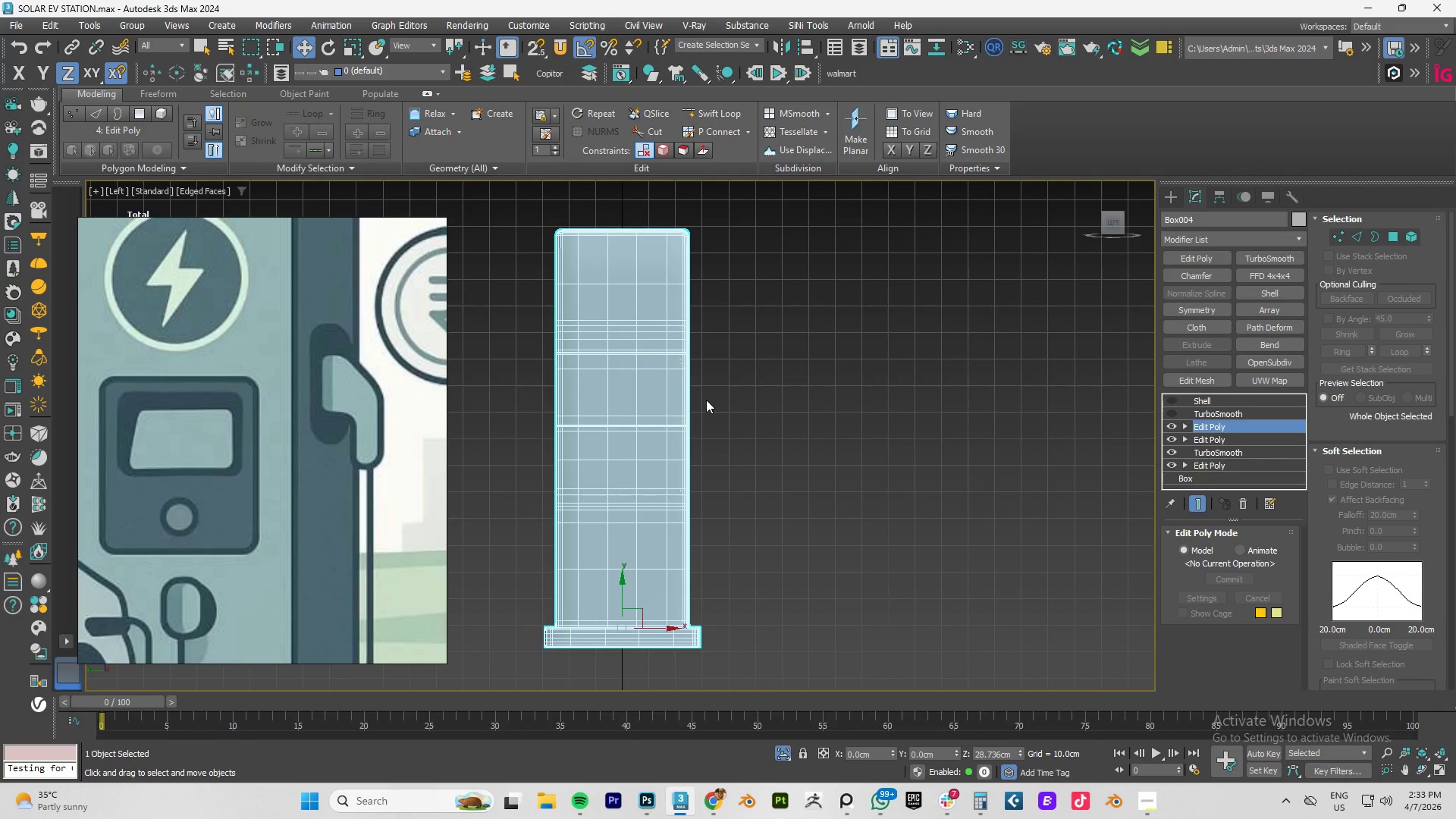 
type(xz)
 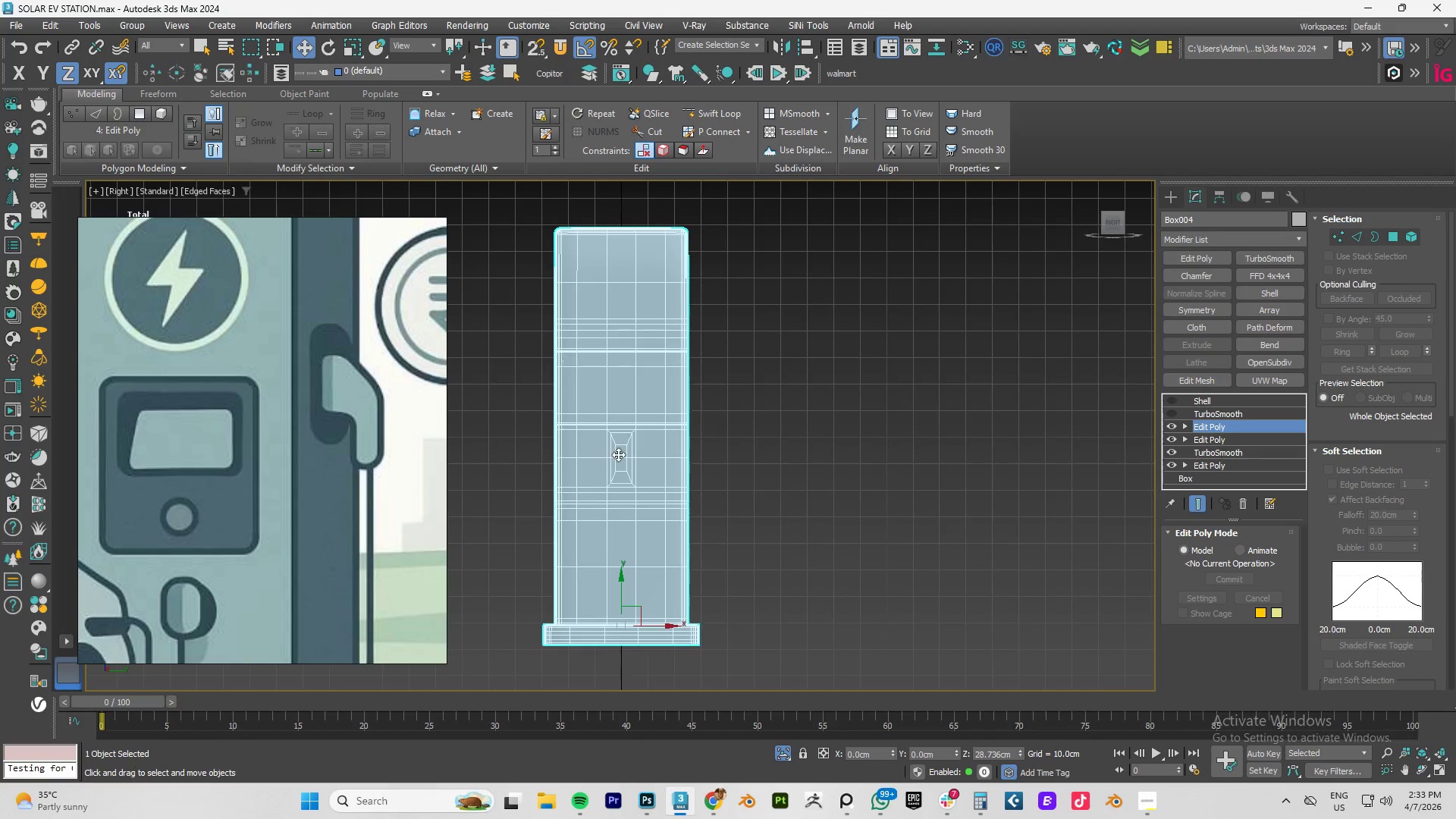 
scroll: coordinate [720, 404], scroll_direction: up, amount: 6.0
 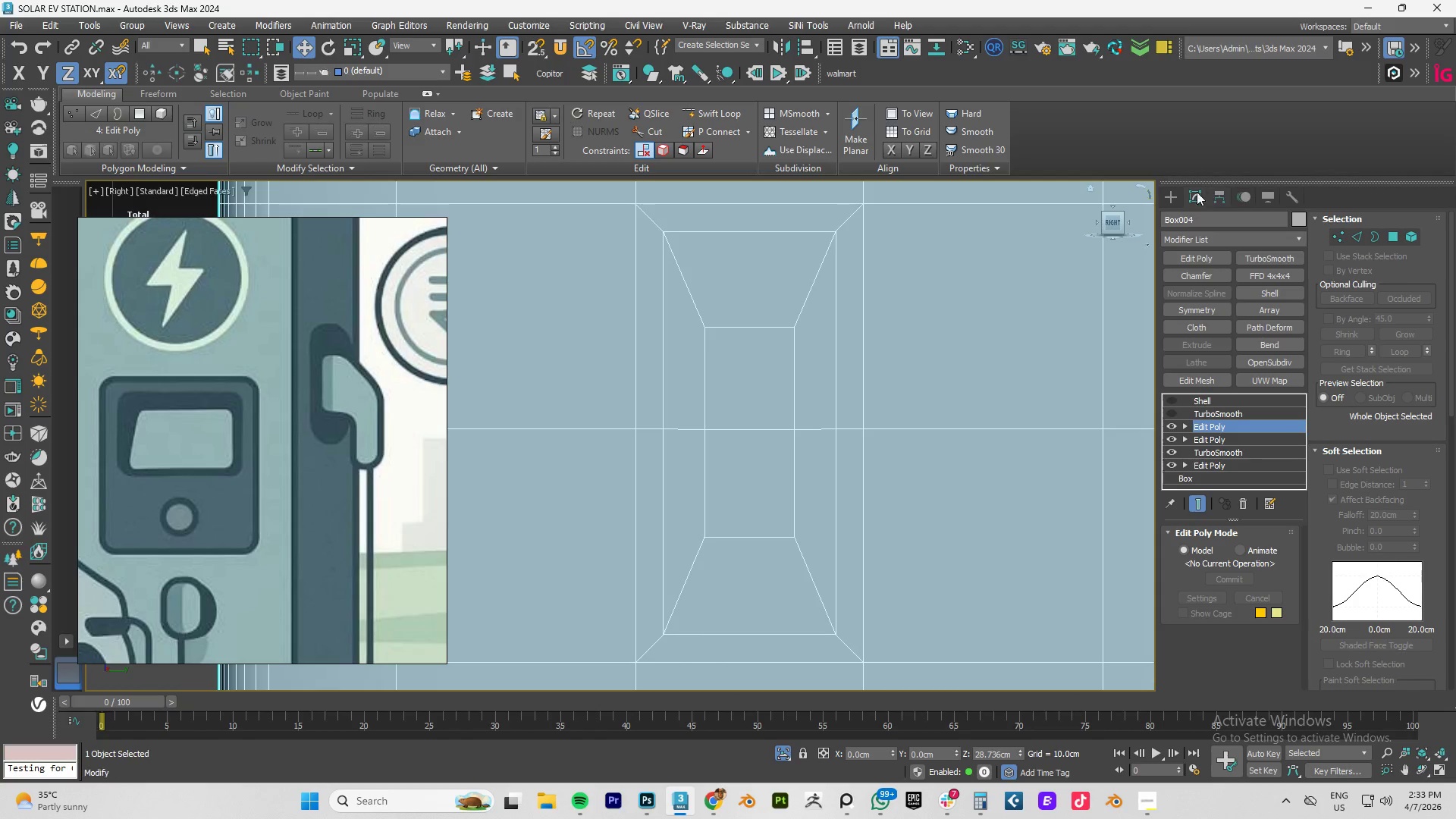 
wait(5.16)
 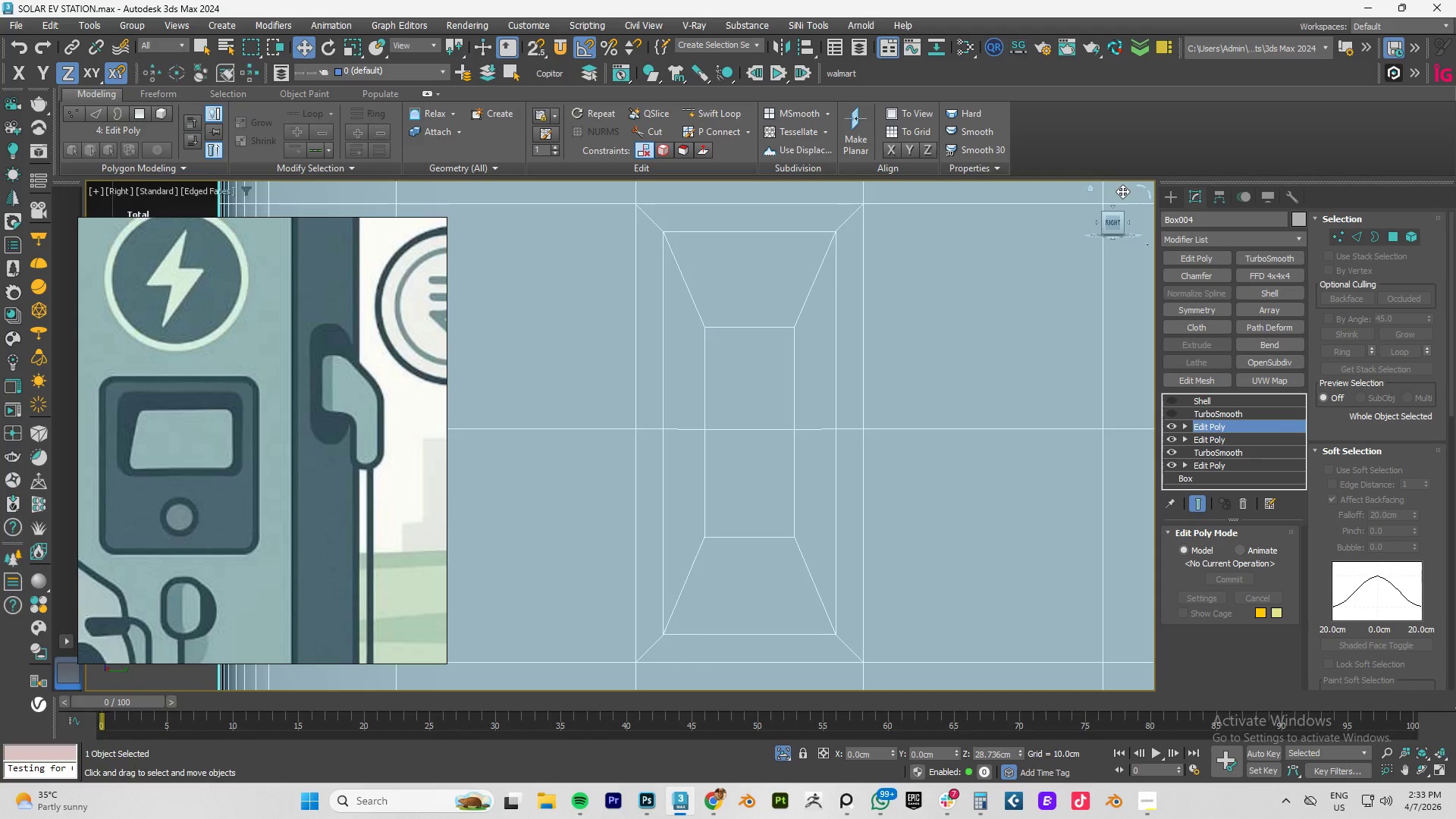 
left_click([1171, 196])
 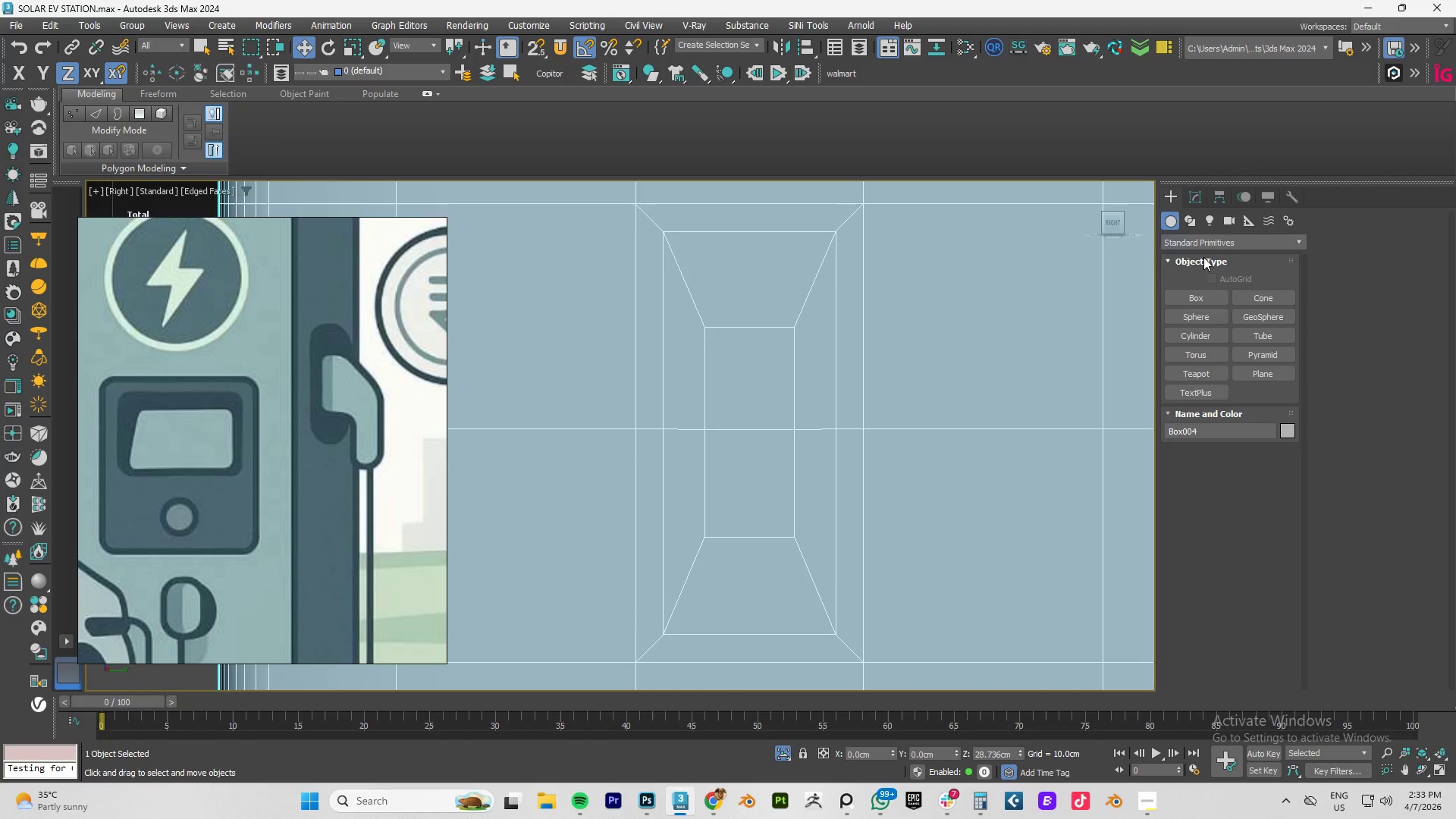 
left_click([1188, 220])
 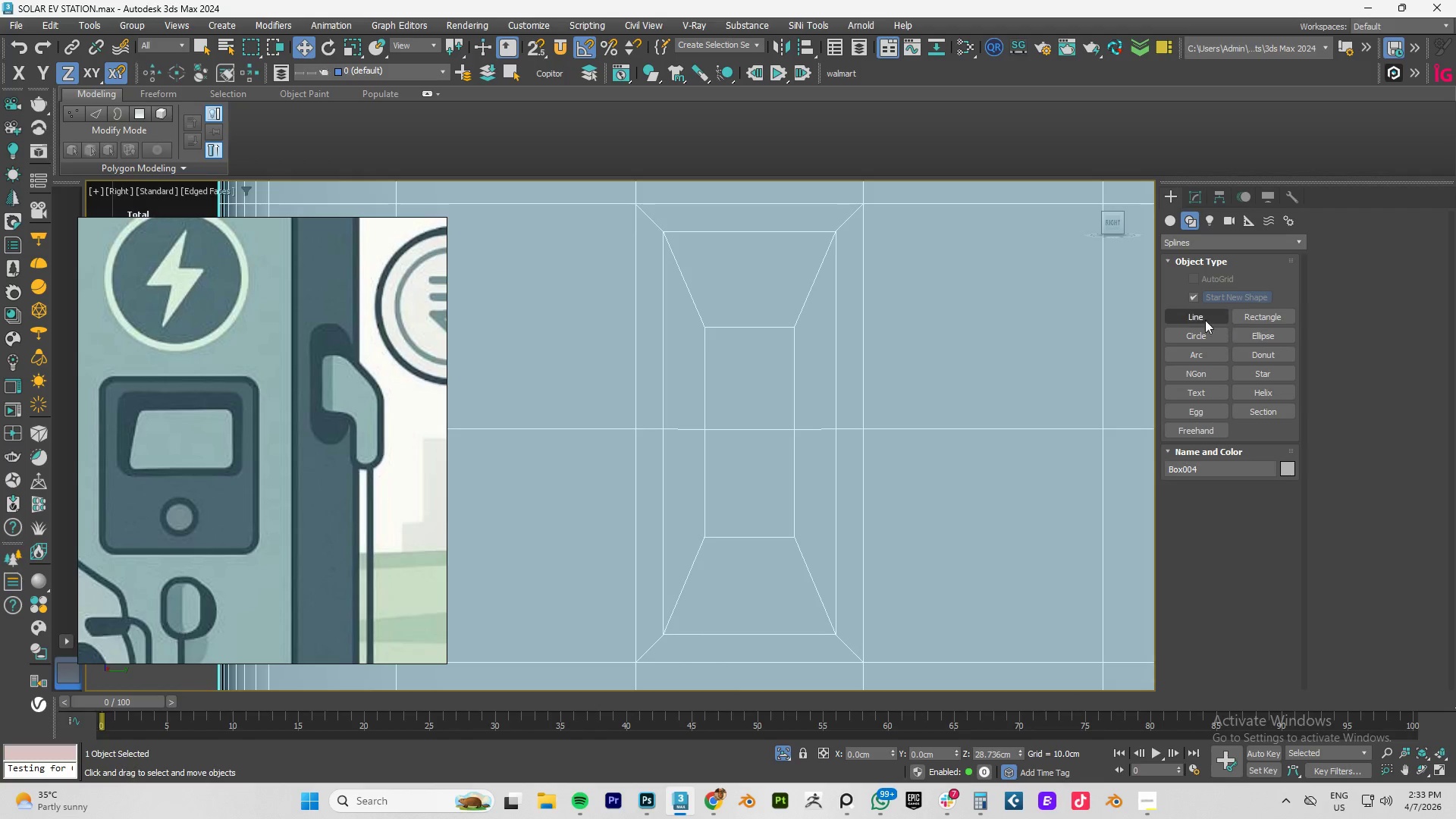 
left_click([1194, 316])
 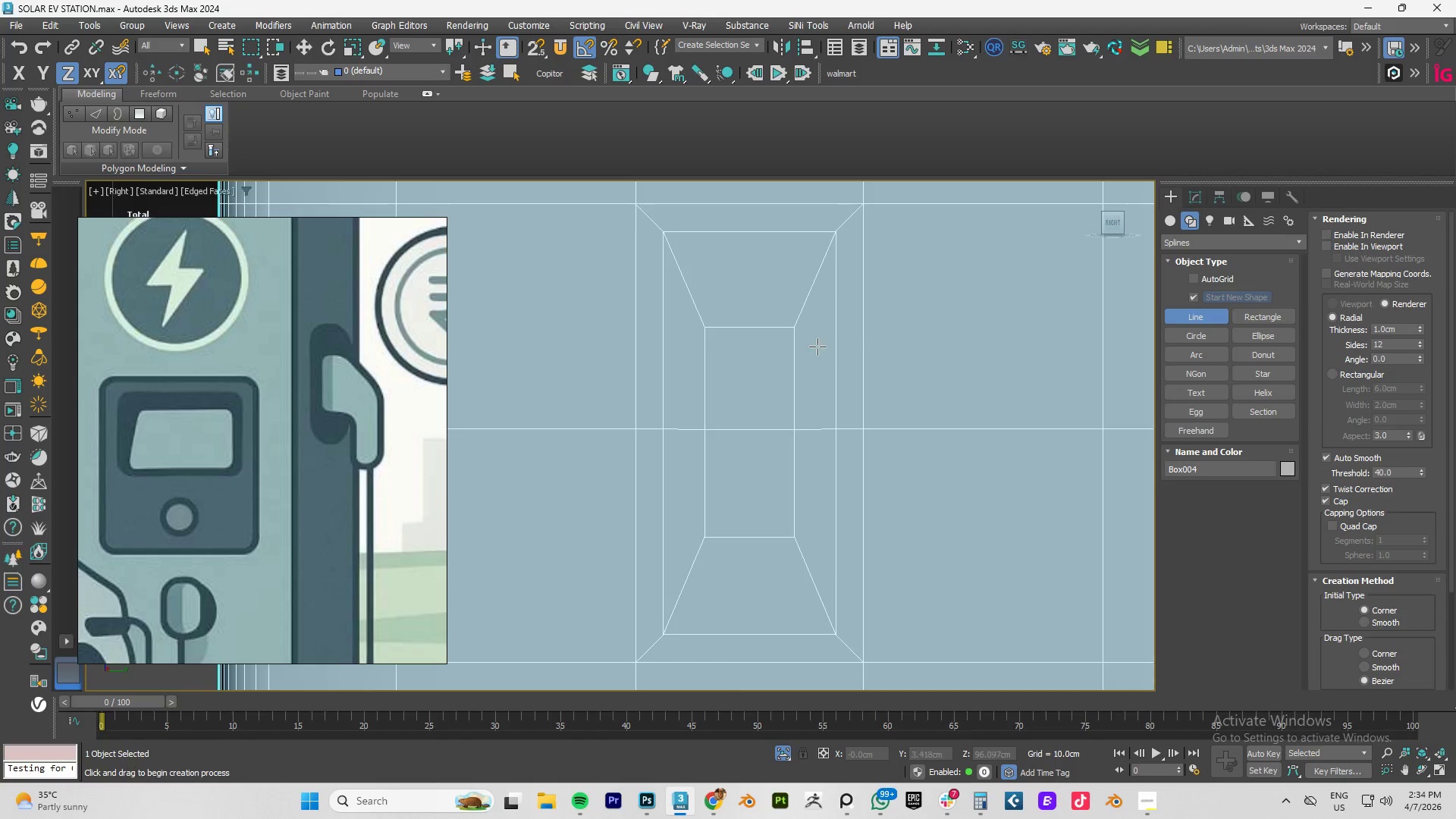 
key(S)
 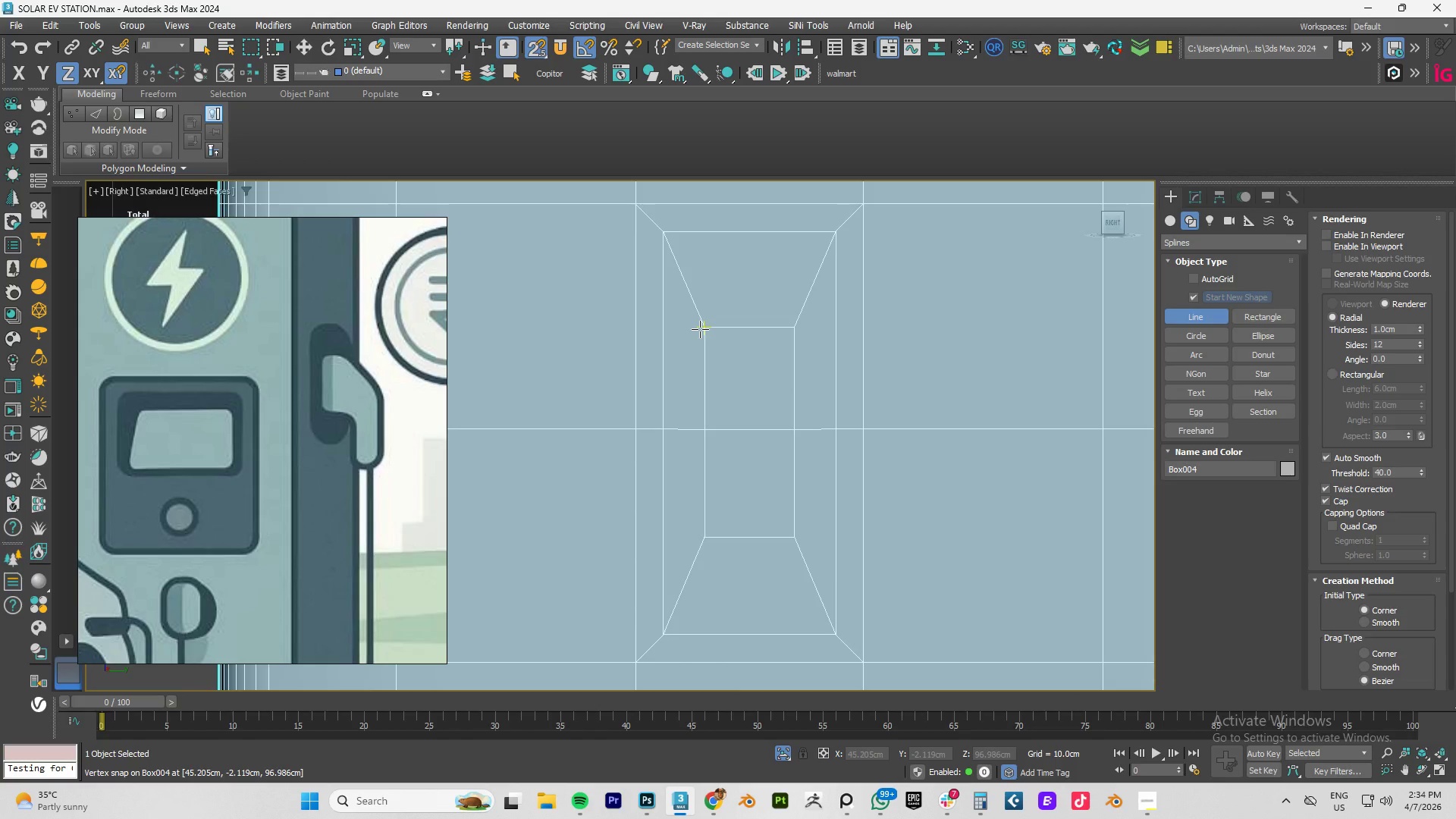 
left_click([700, 329])
 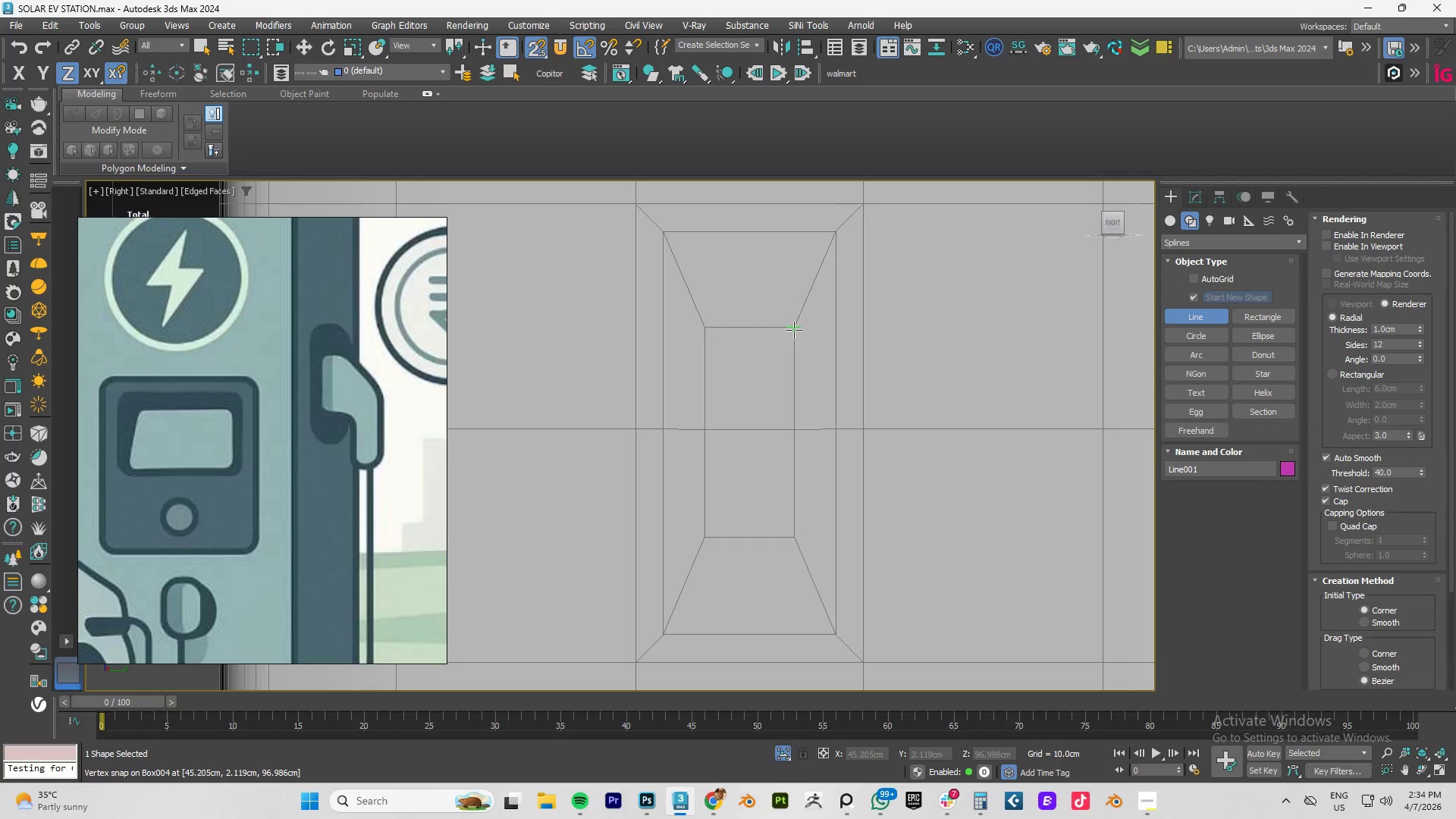 
left_click([794, 330])
 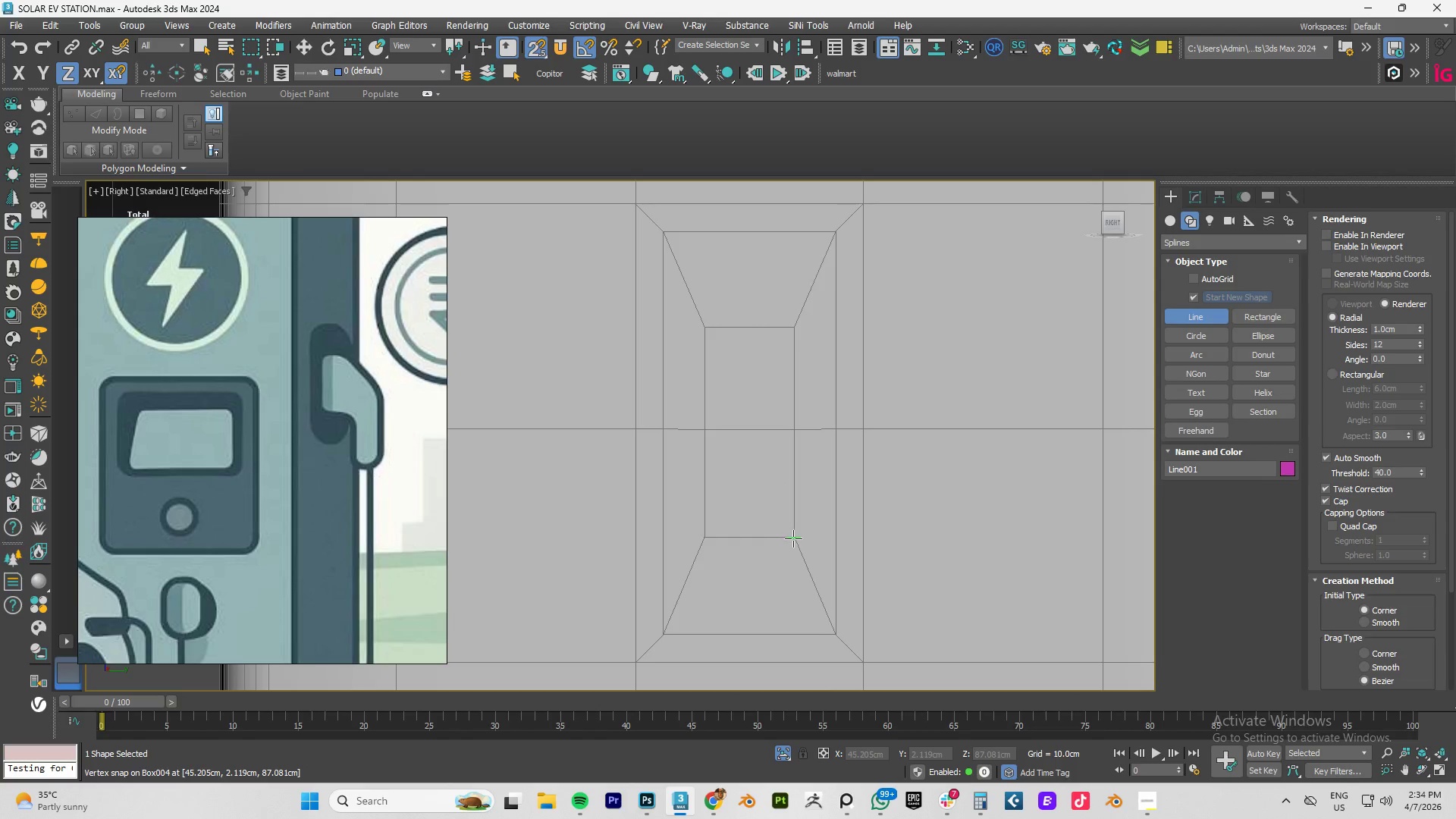 
left_click([793, 538])
 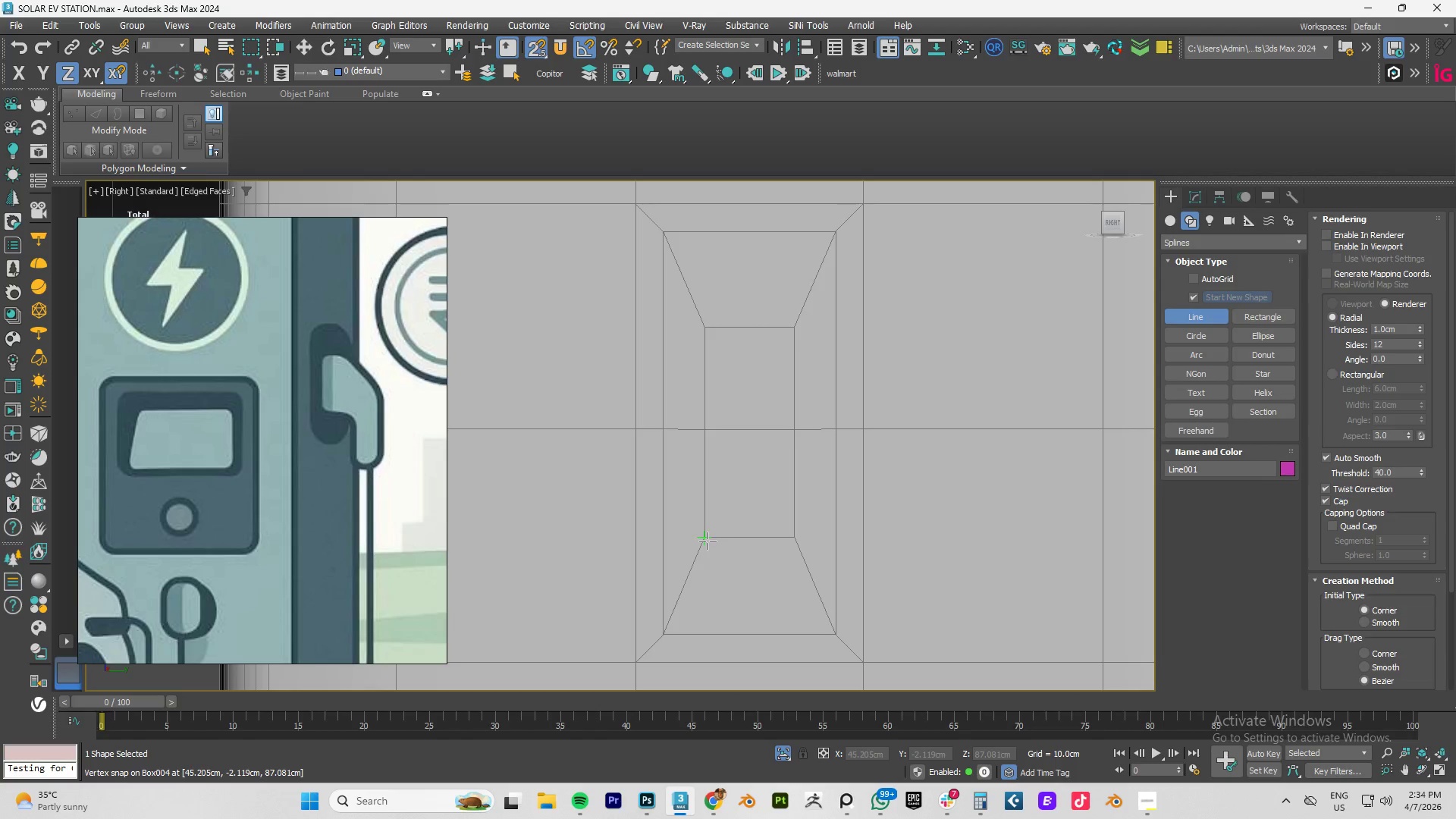 
left_click([705, 541])
 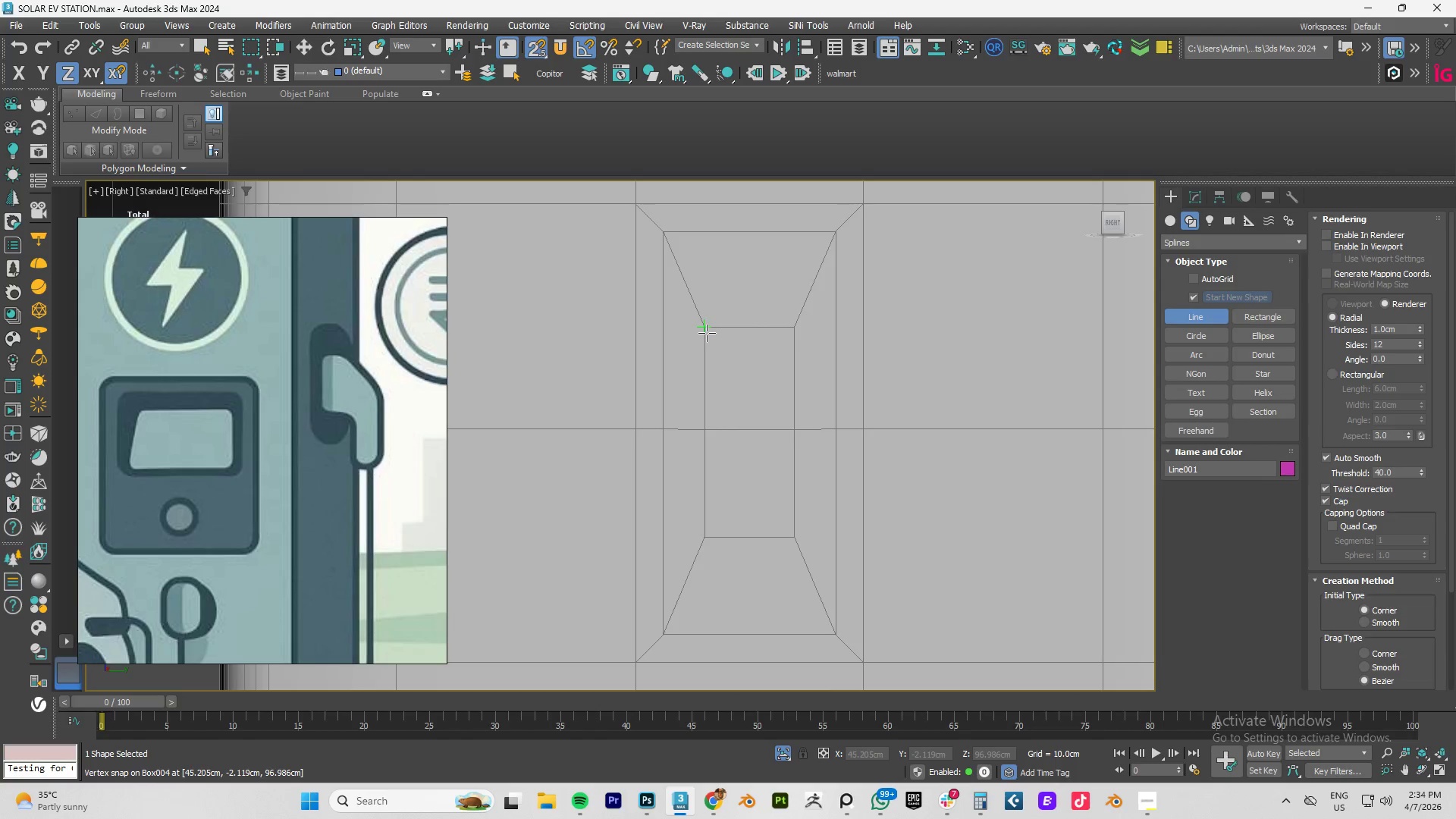 
left_click([707, 330])
 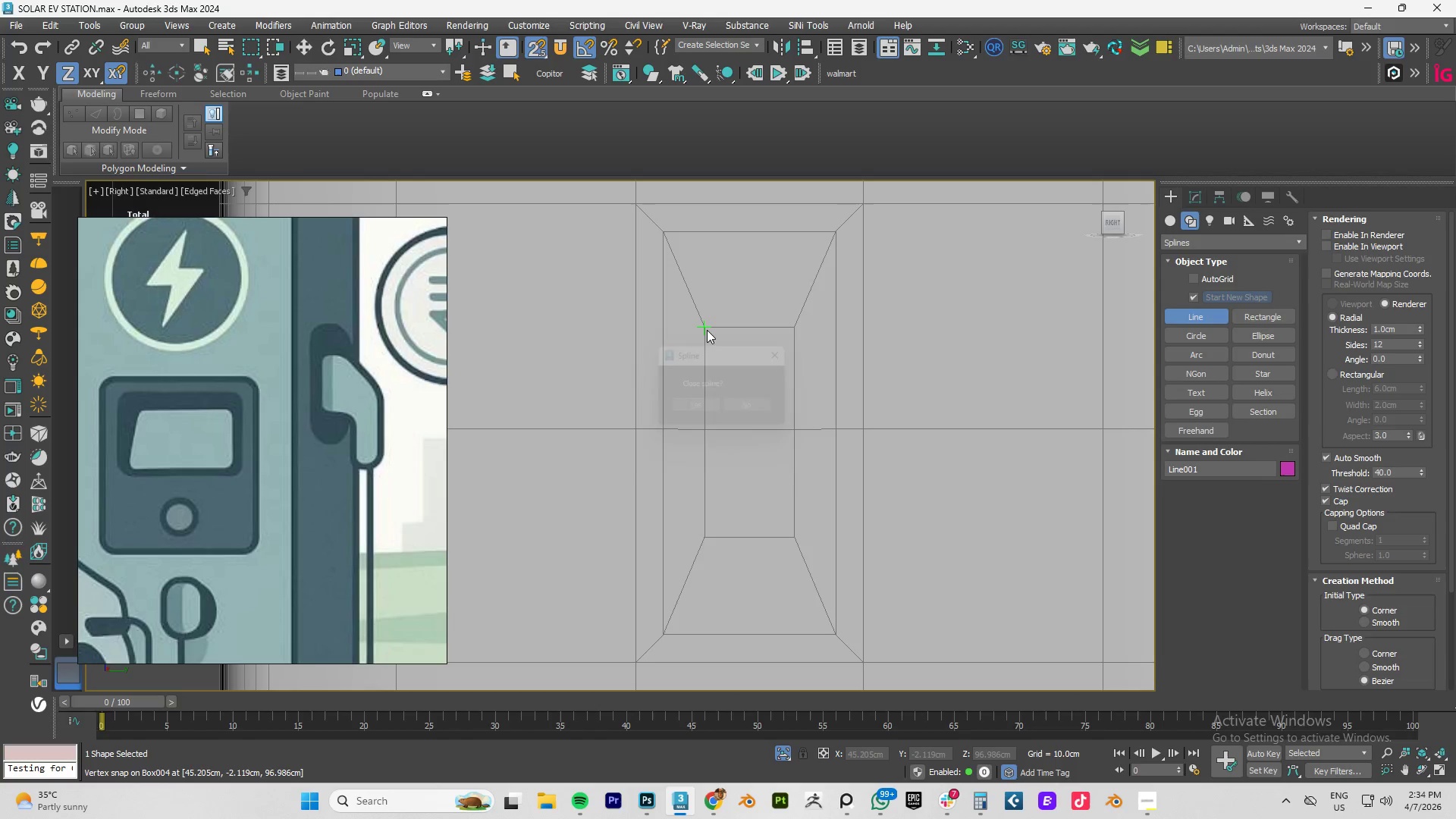 
right_click([707, 330])
 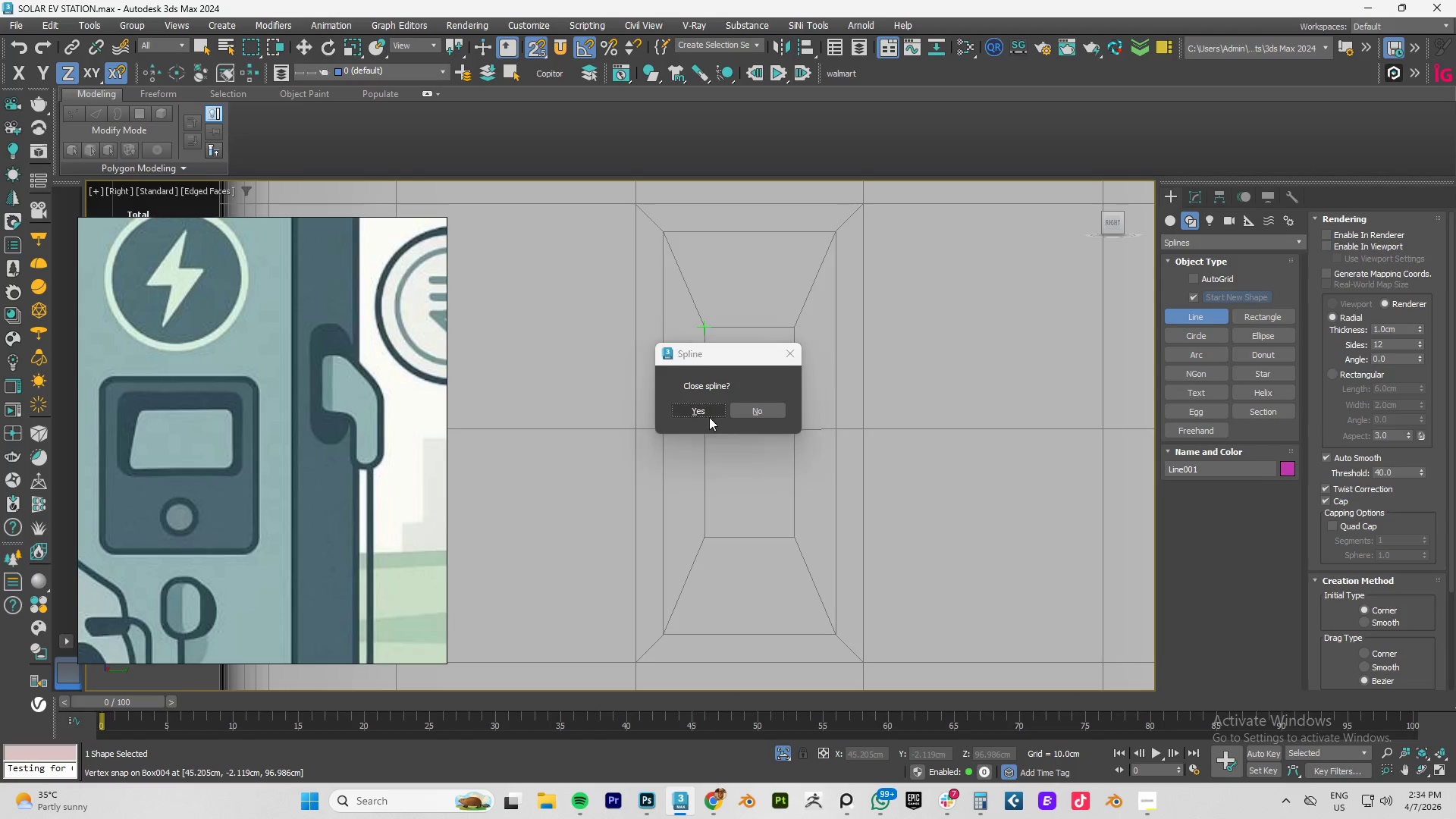 
left_click([694, 406])
 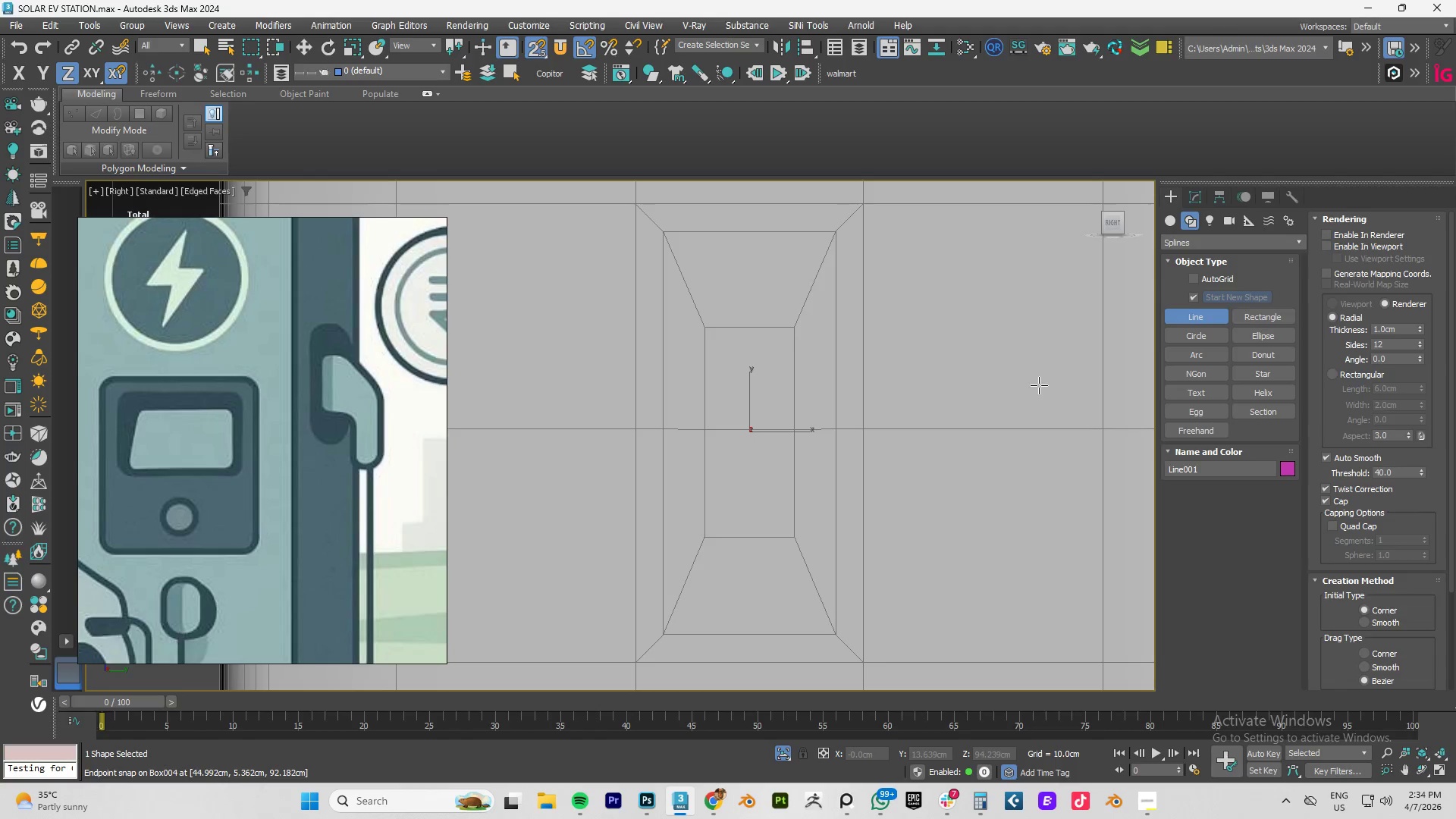 
hold_key(key=ControlLeft, duration=0.5)
 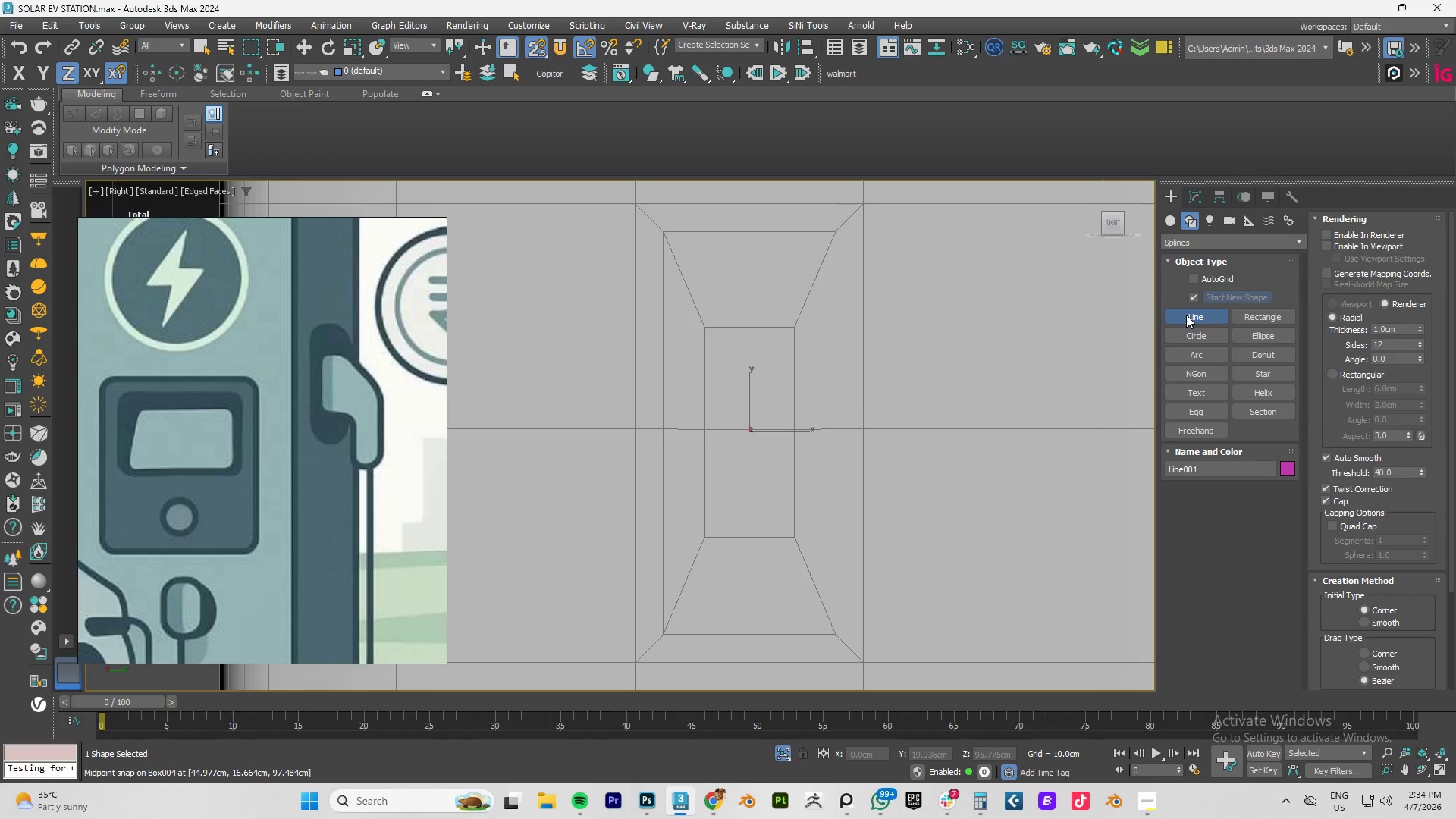 
key(Control+Z)
 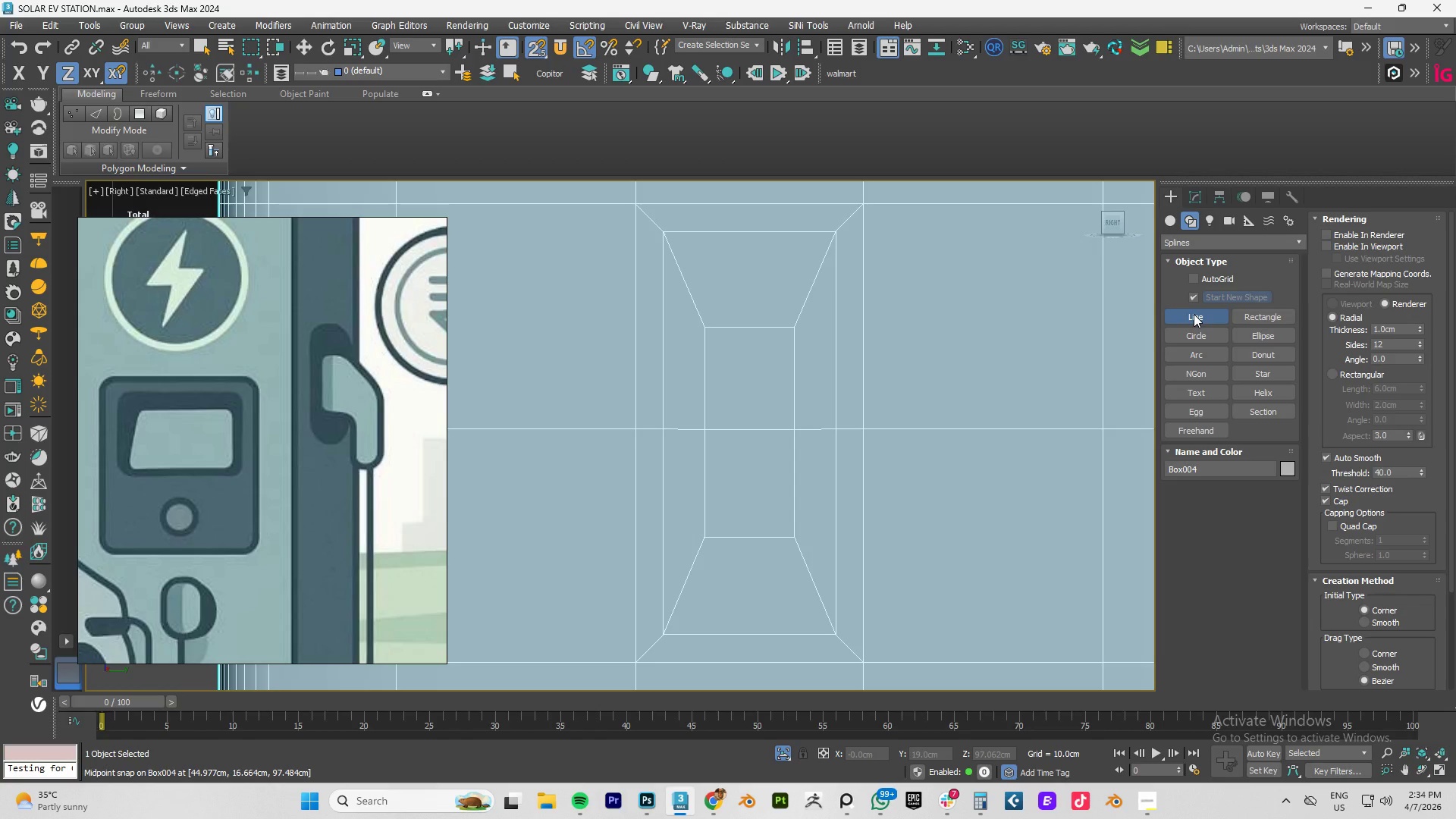 
left_click([1194, 314])
 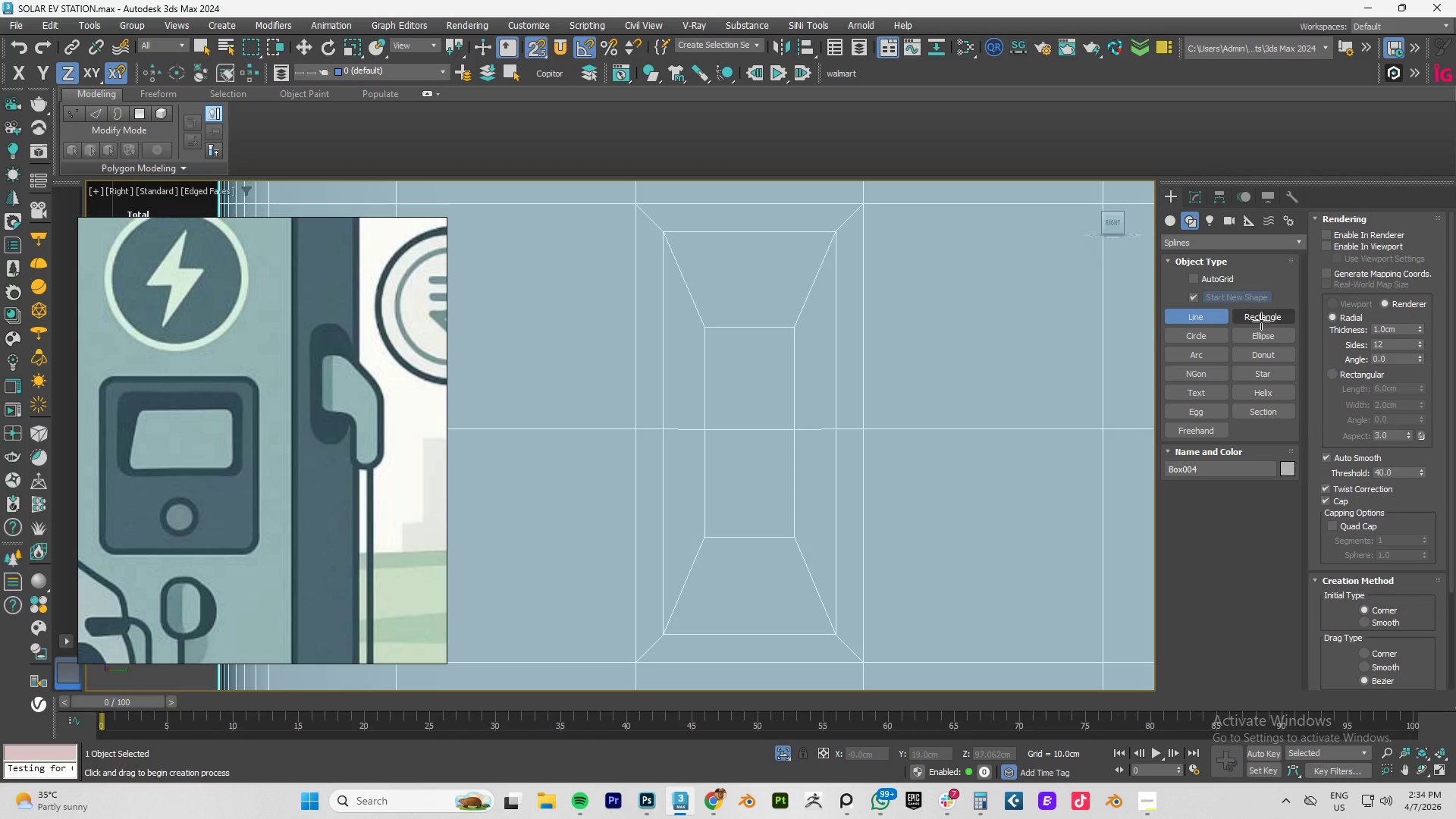 
left_click([1261, 321])
 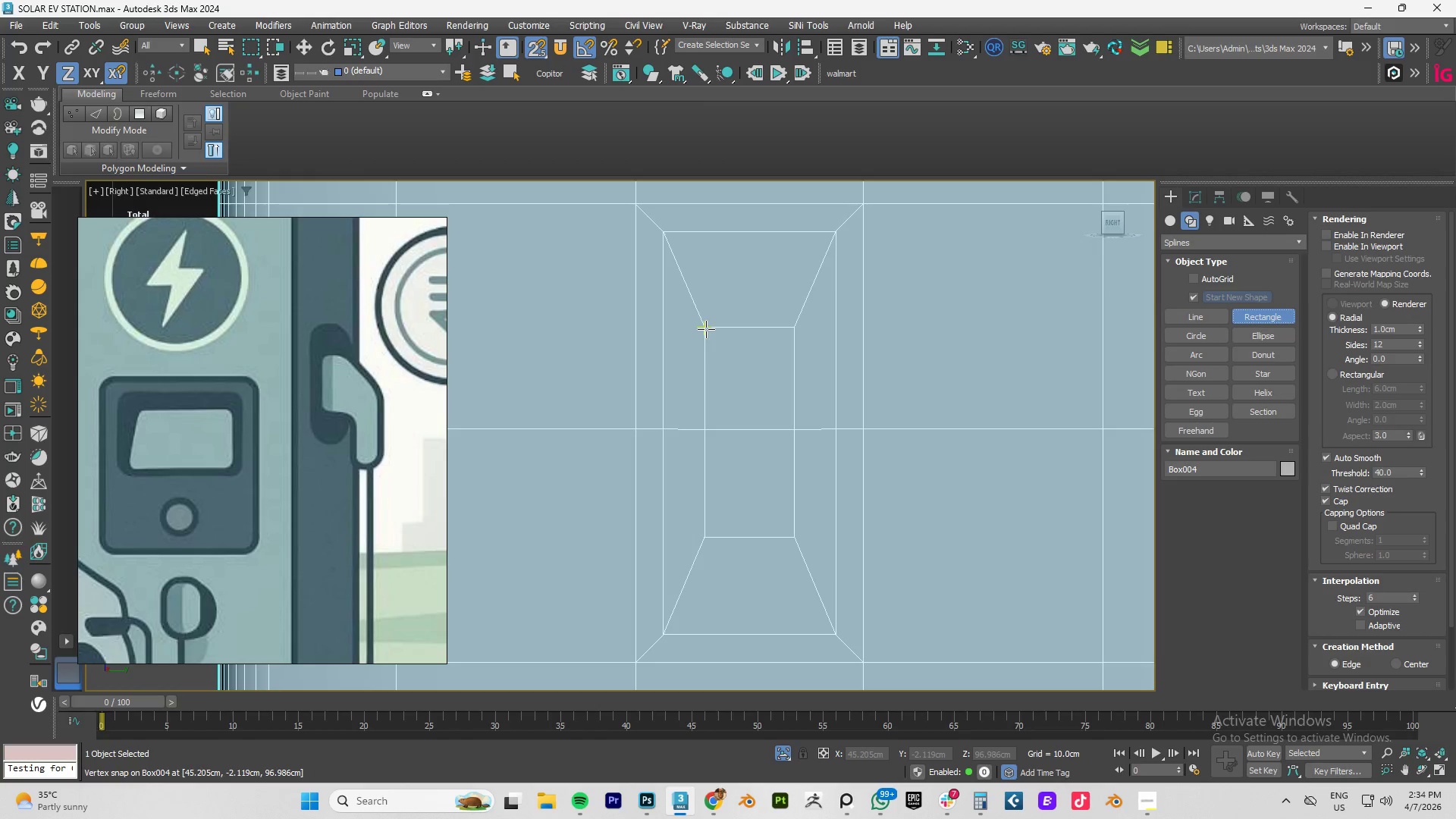 
left_click_drag(start_coordinate=[705, 327], to_coordinate=[791, 535])
 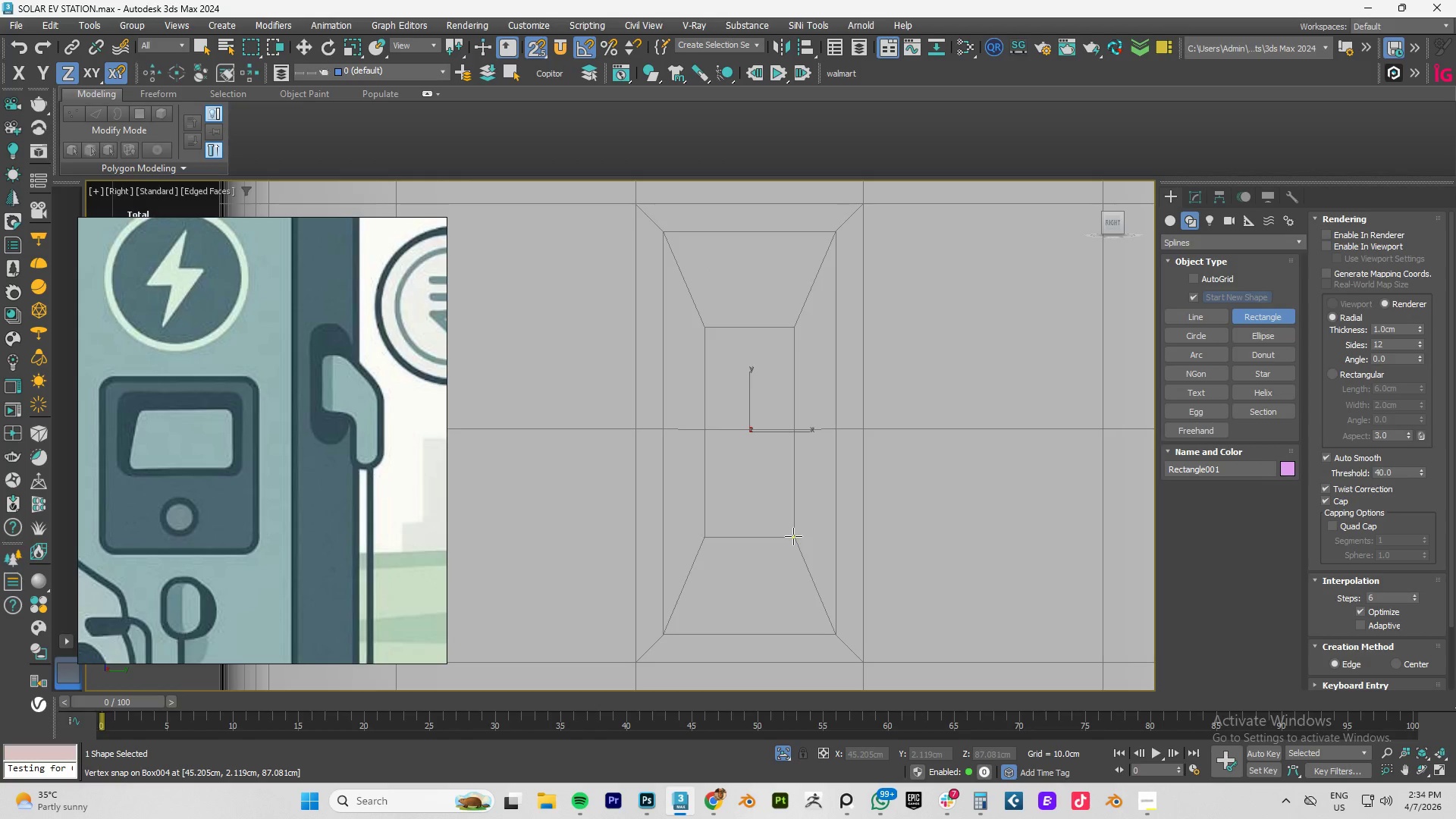 
right_click([793, 536])
 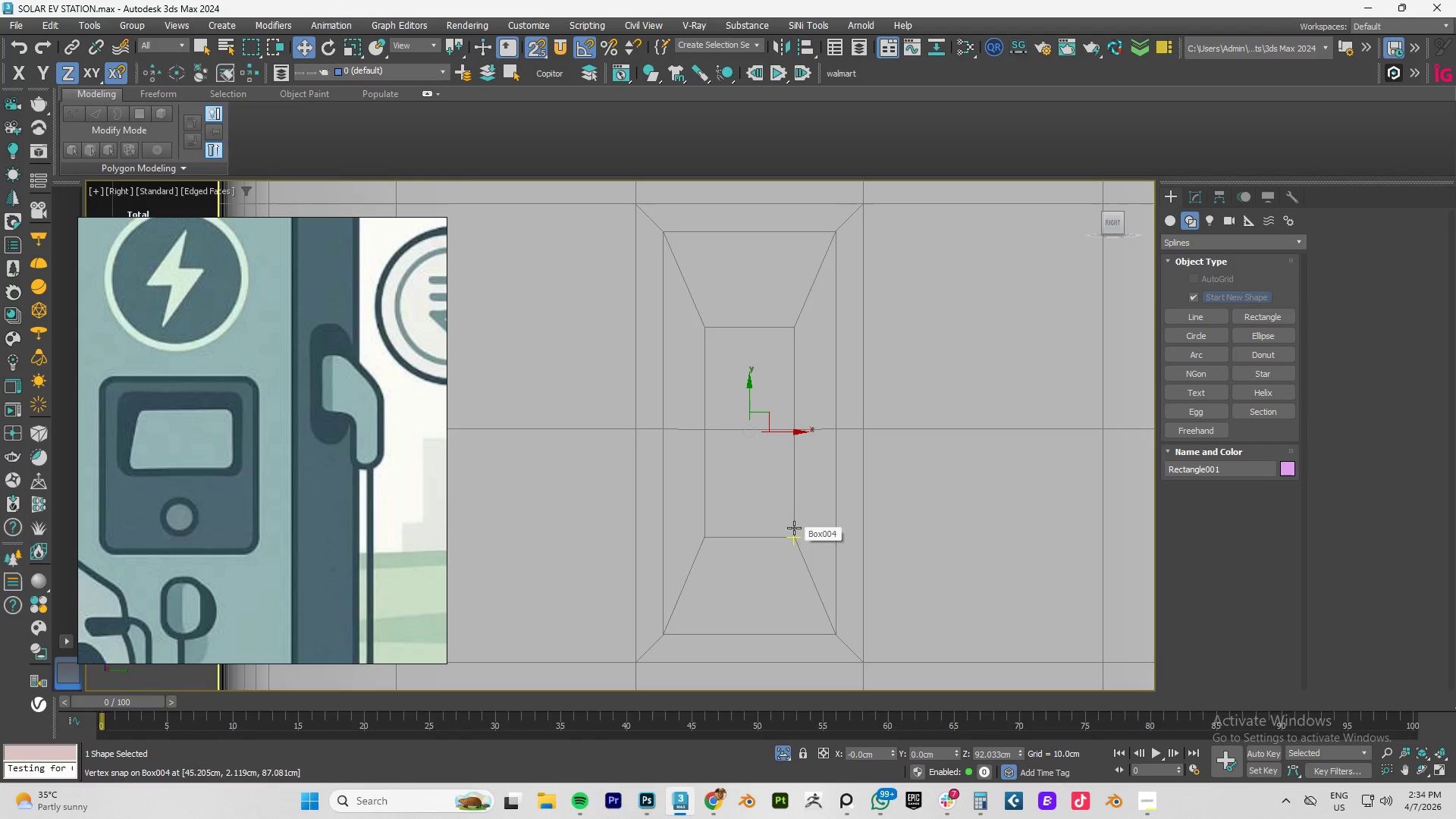 
hold_key(key=AltLeft, duration=0.69)
hold_key(key=AltLeft, duration=7.34)
scroll: coordinate [855, 526], scroll_direction: down, amount: 8.0
 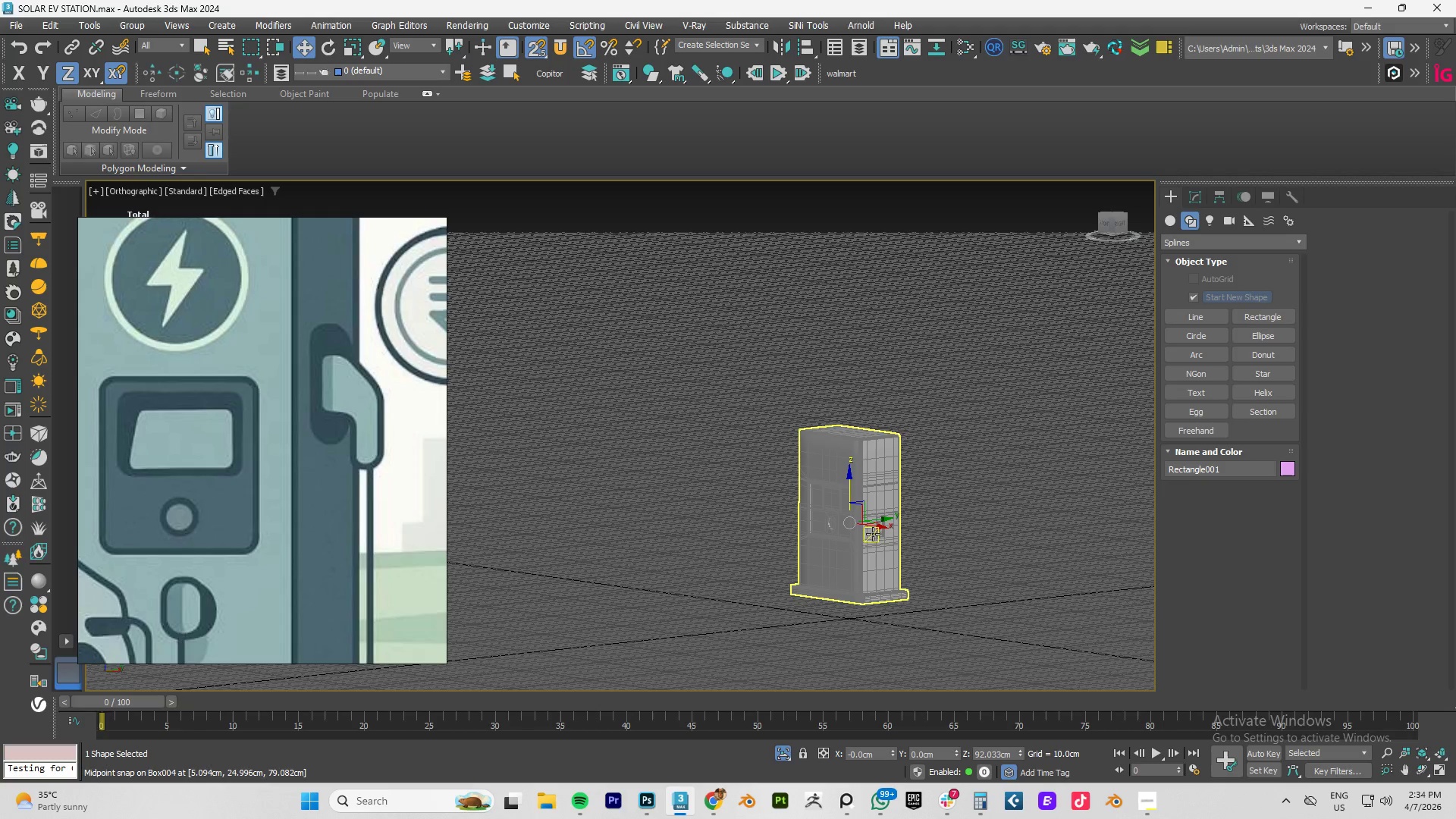 
type(tz)
 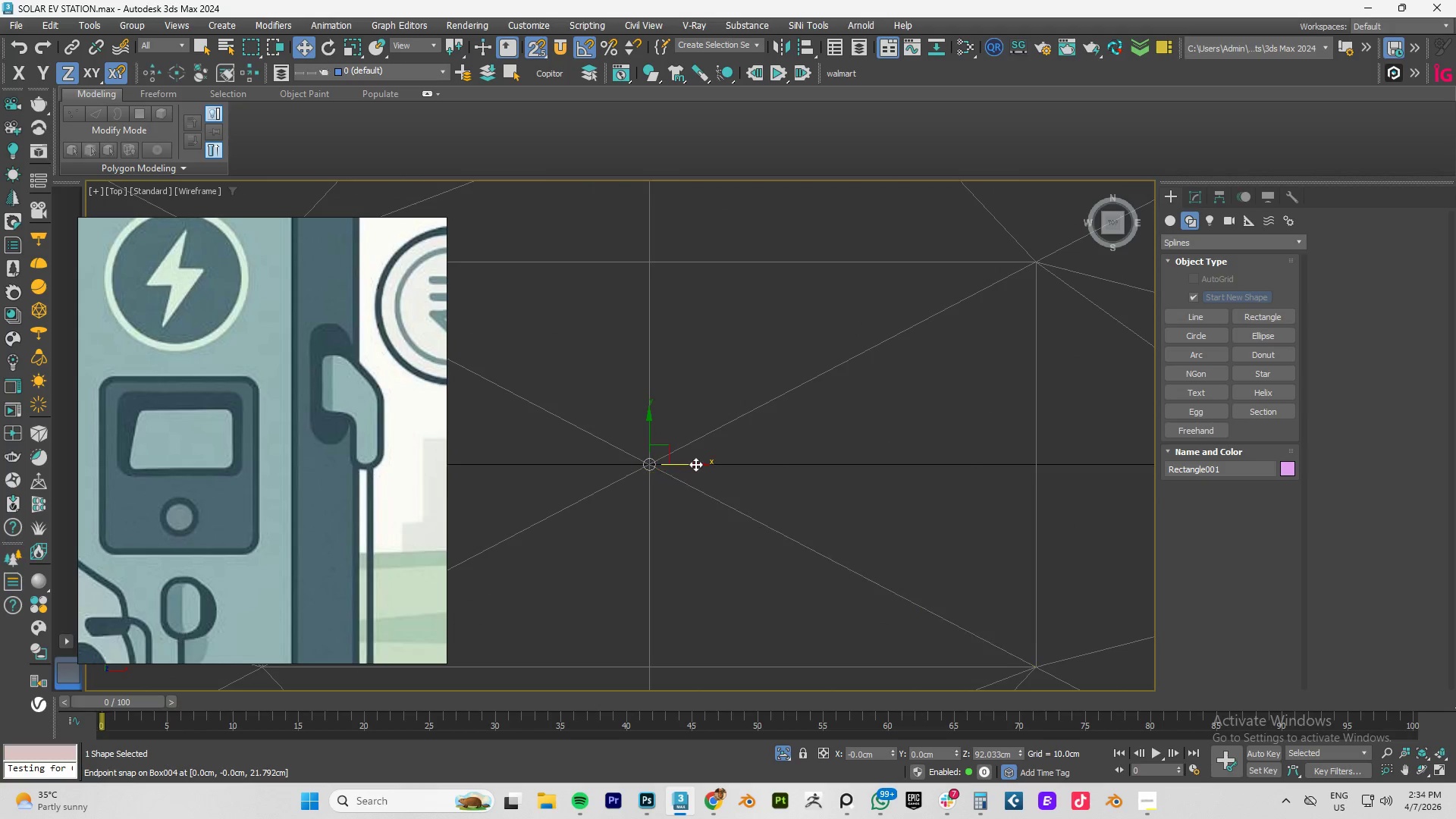 
scroll: coordinate [732, 458], scroll_direction: down, amount: 9.0
 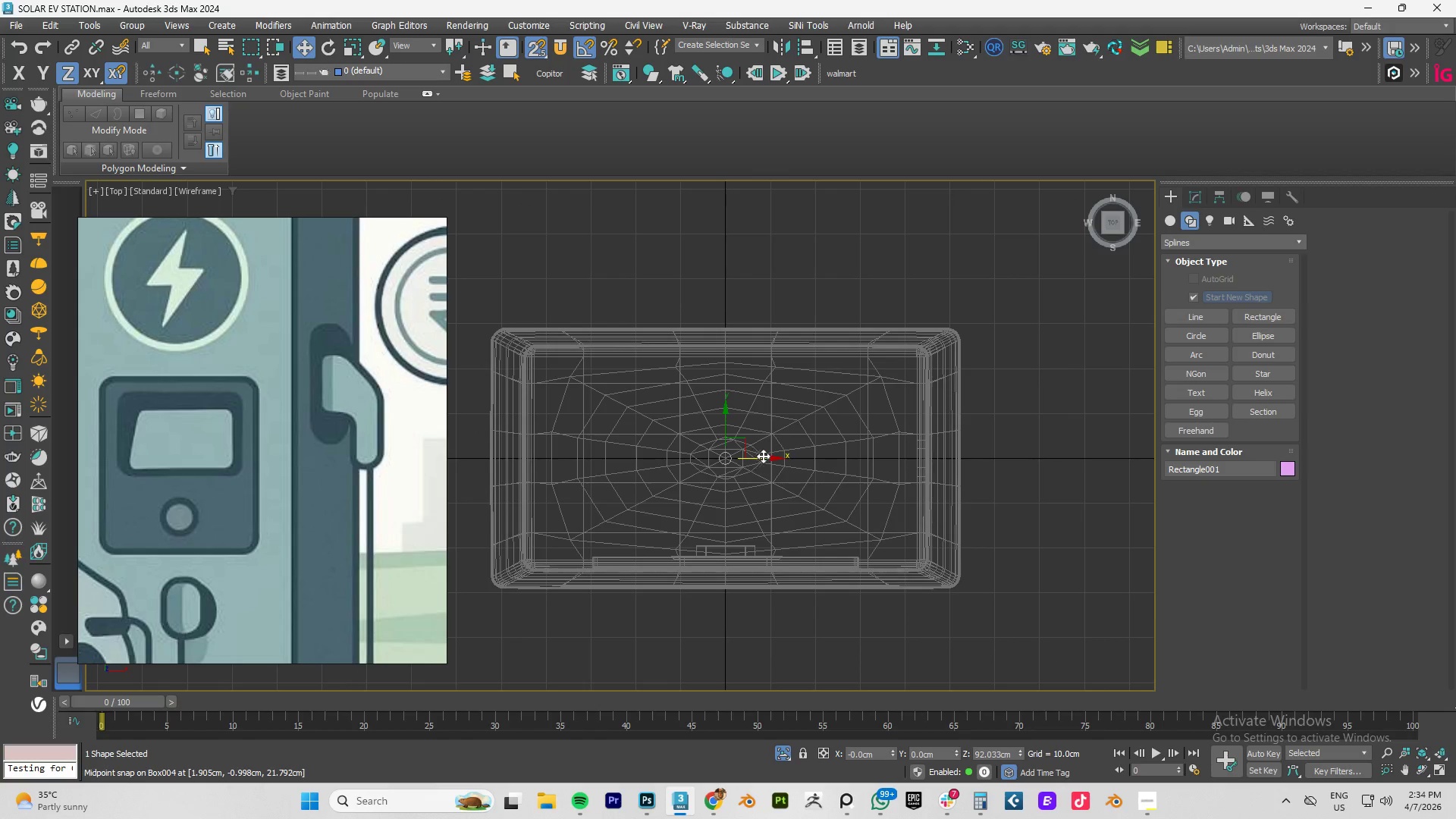 
left_click_drag(start_coordinate=[767, 456], to_coordinate=[963, 468])
 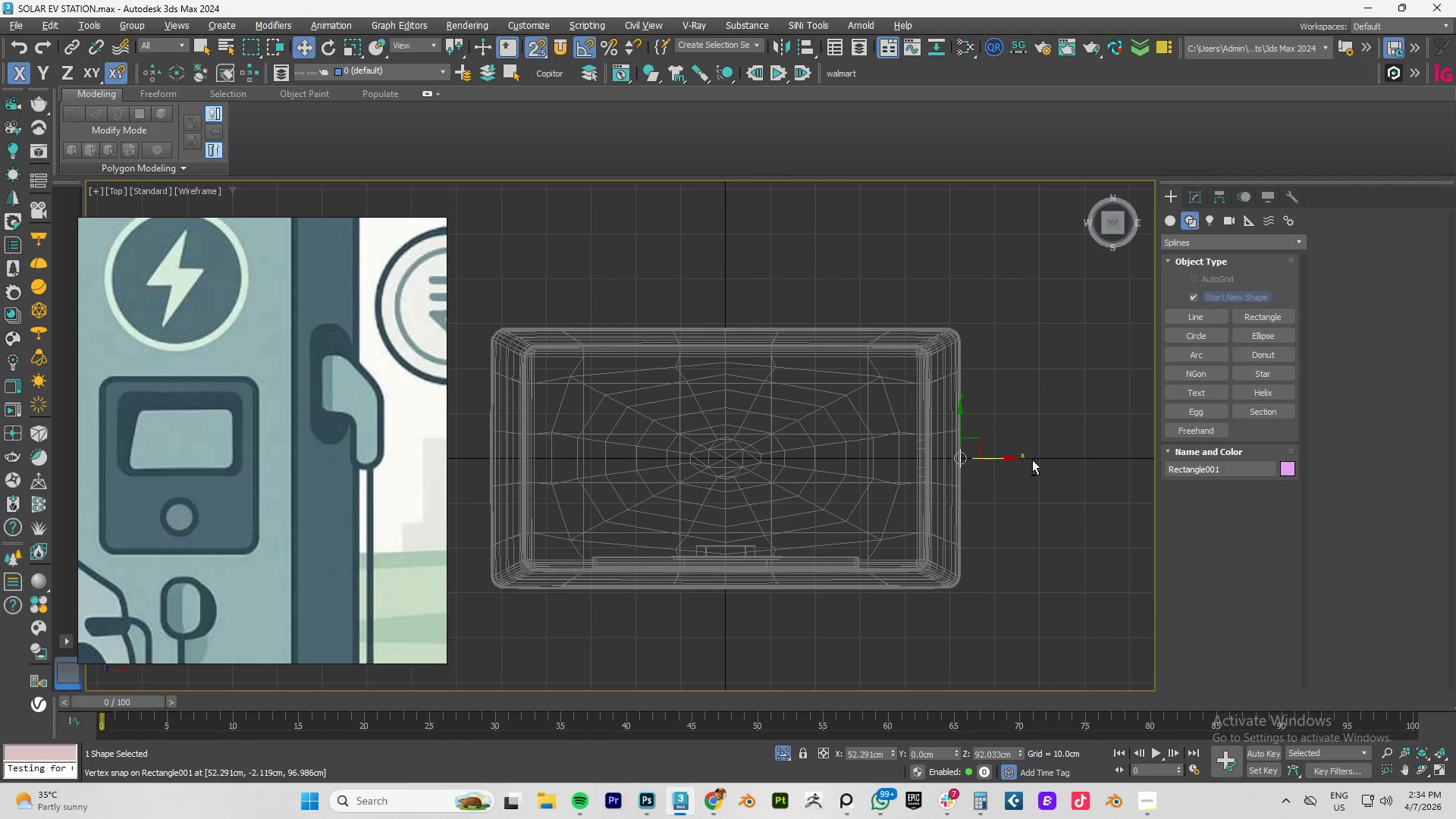 
hold_key(key=AltLeft, duration=1.52)
 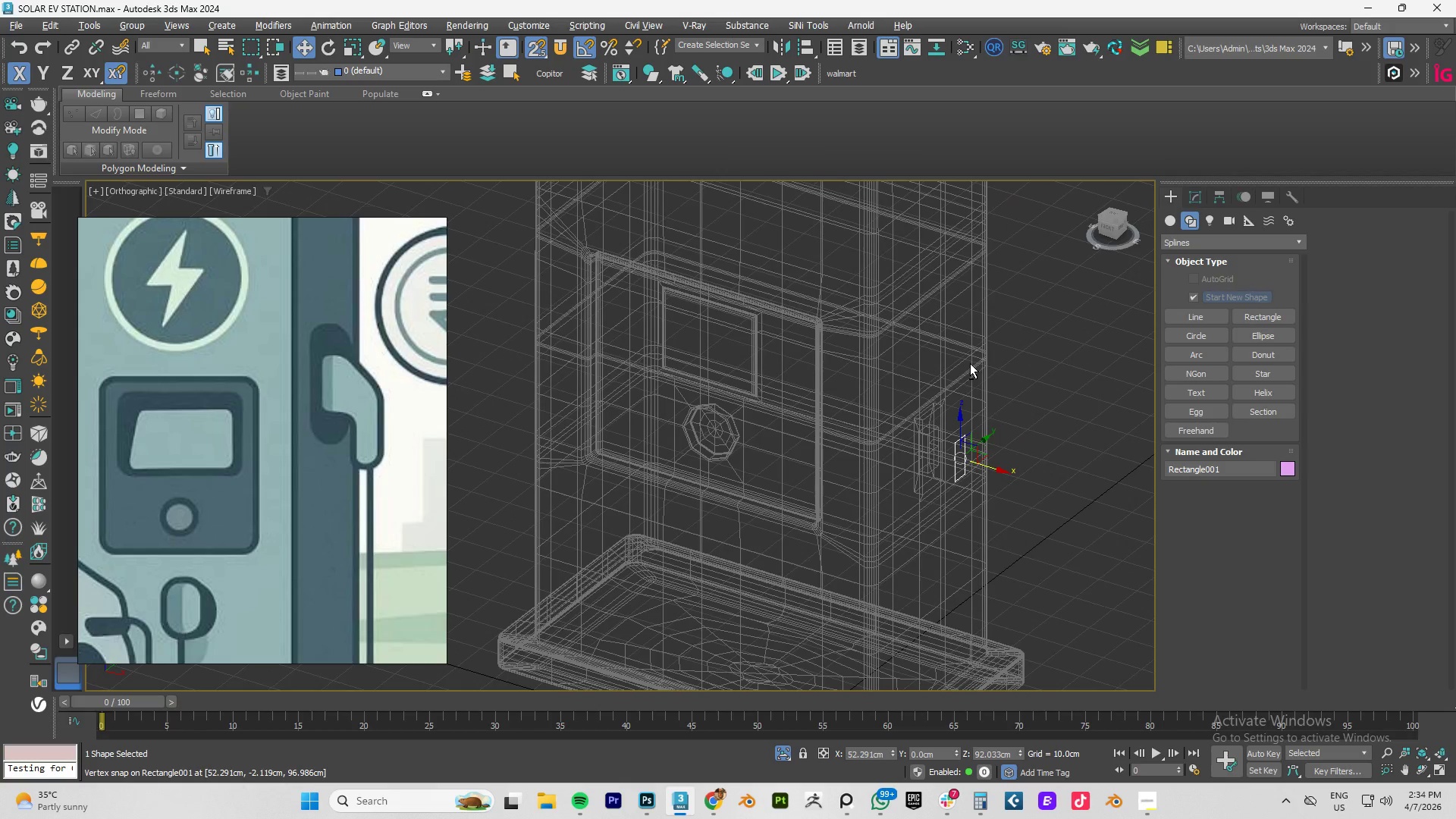 
key(Alt+AltLeft)
 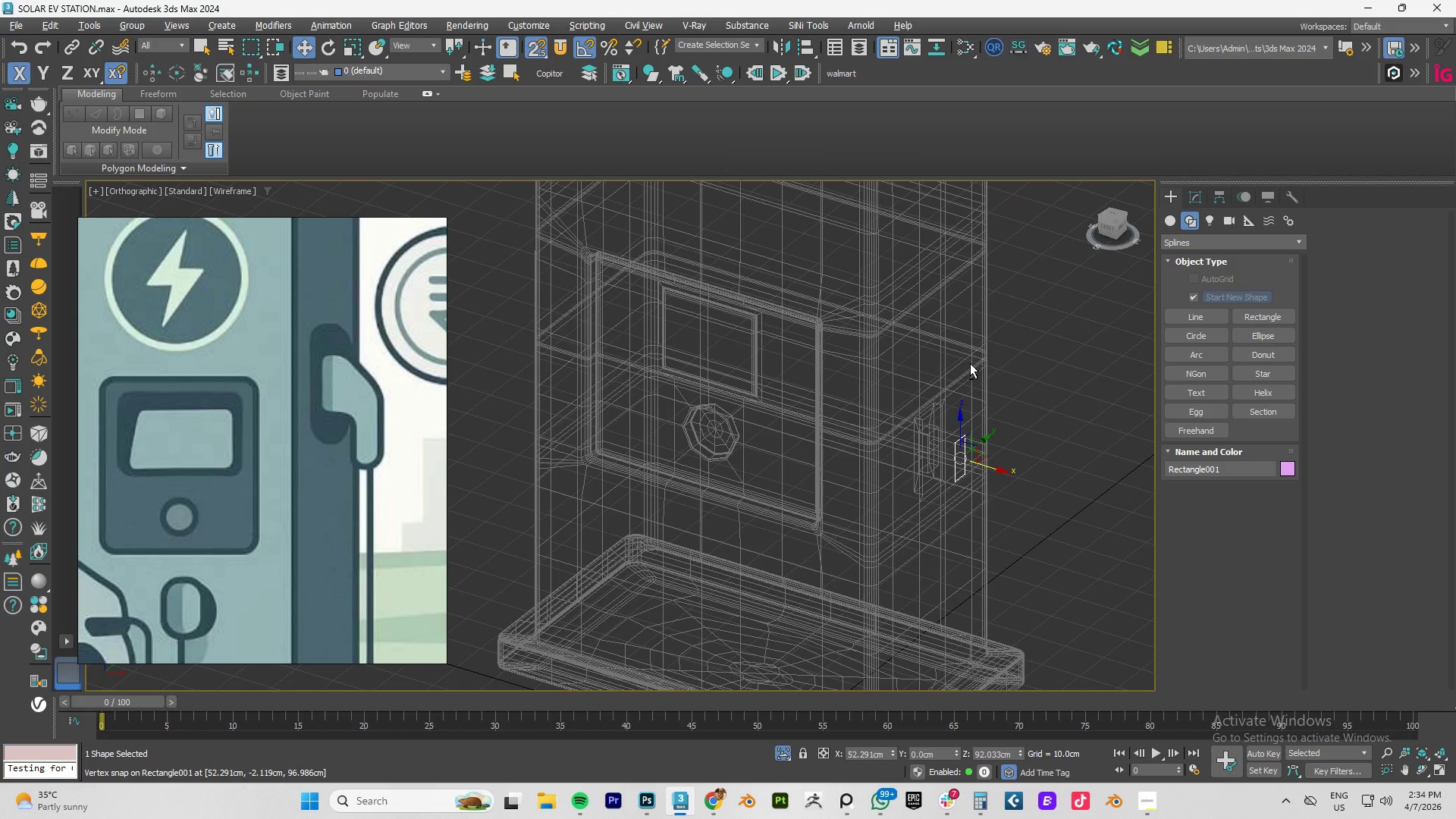 
key(Alt+AltLeft)
 